 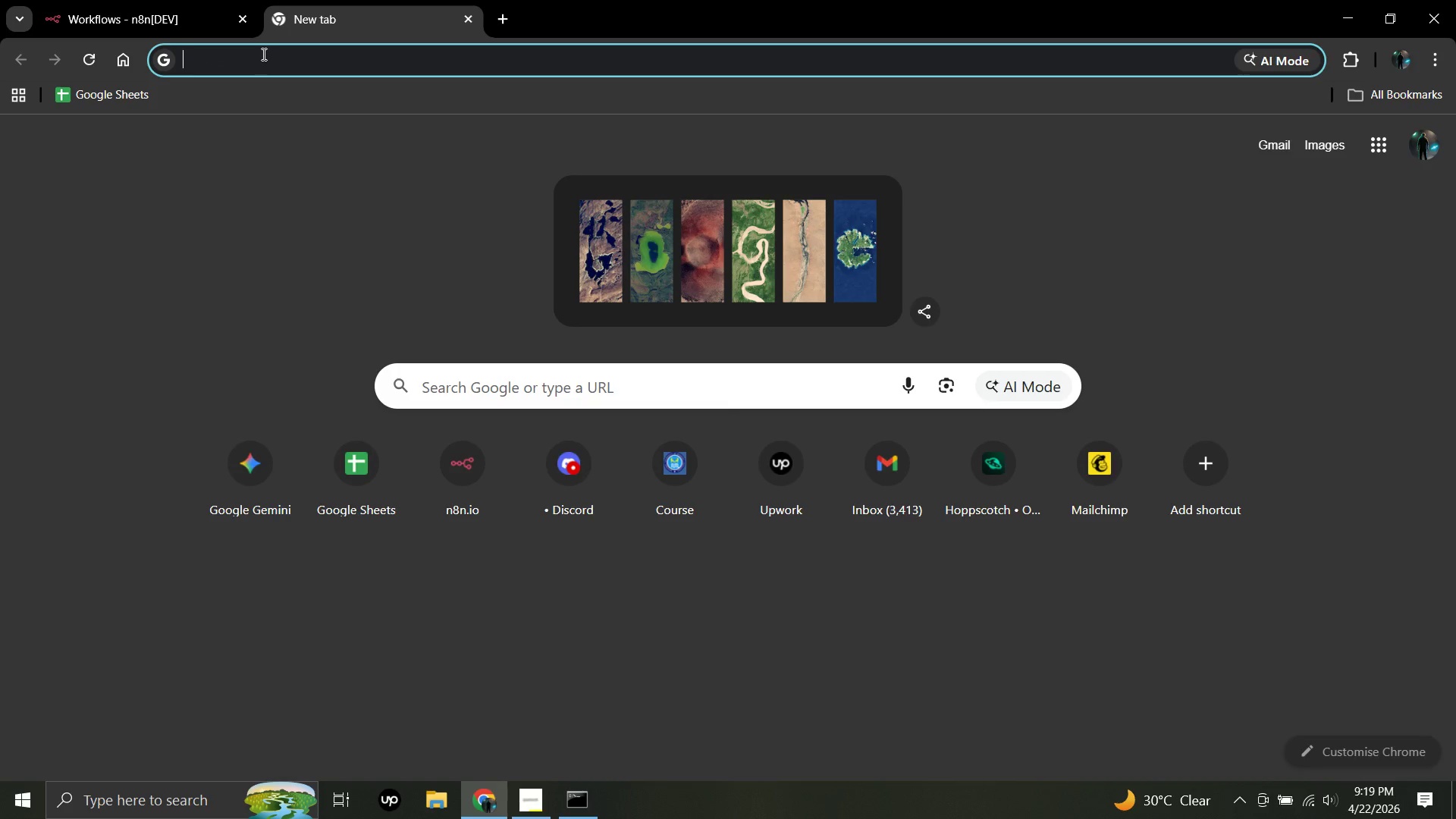 
left_click([261, 54])
 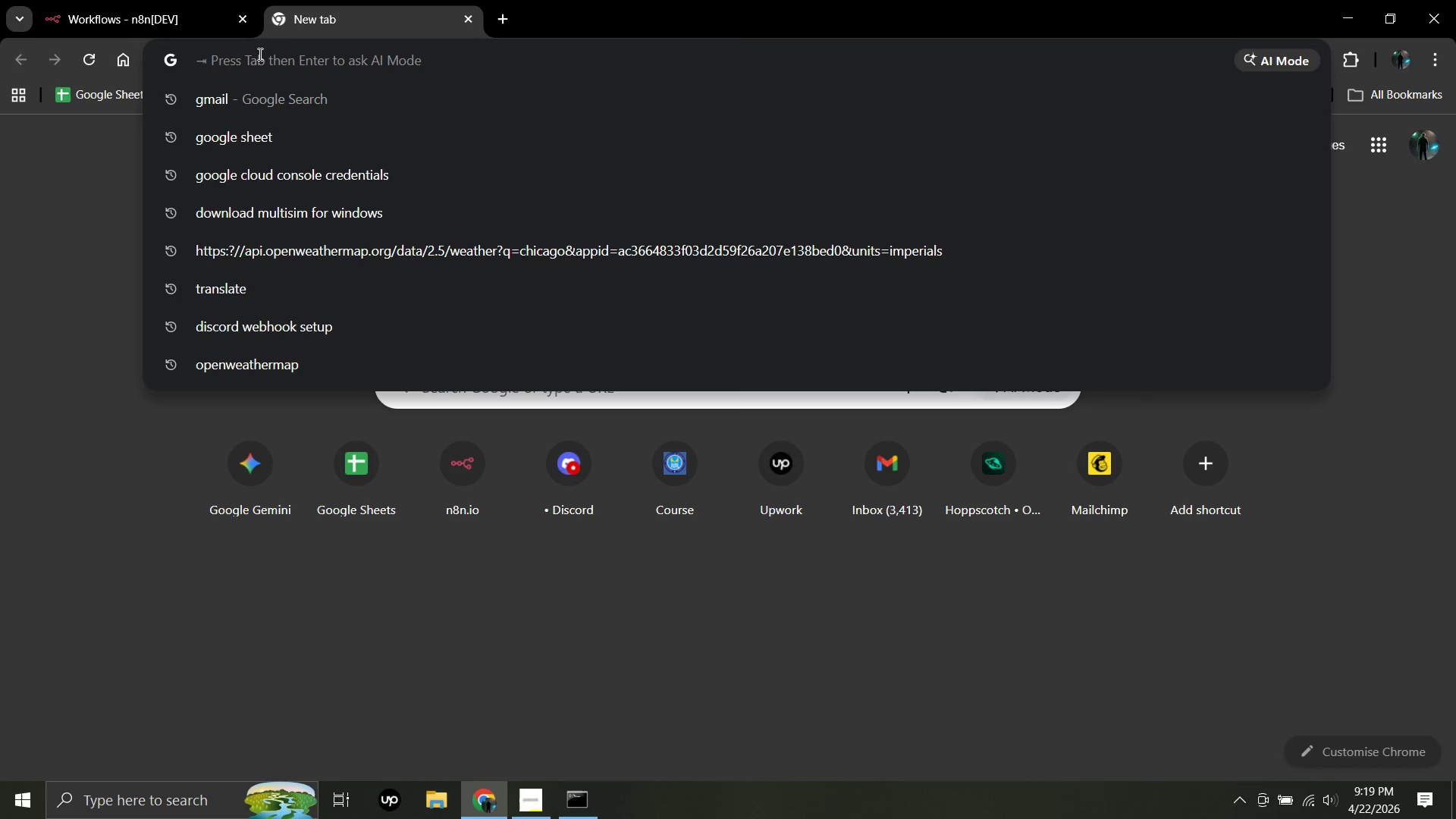 
key(A)
 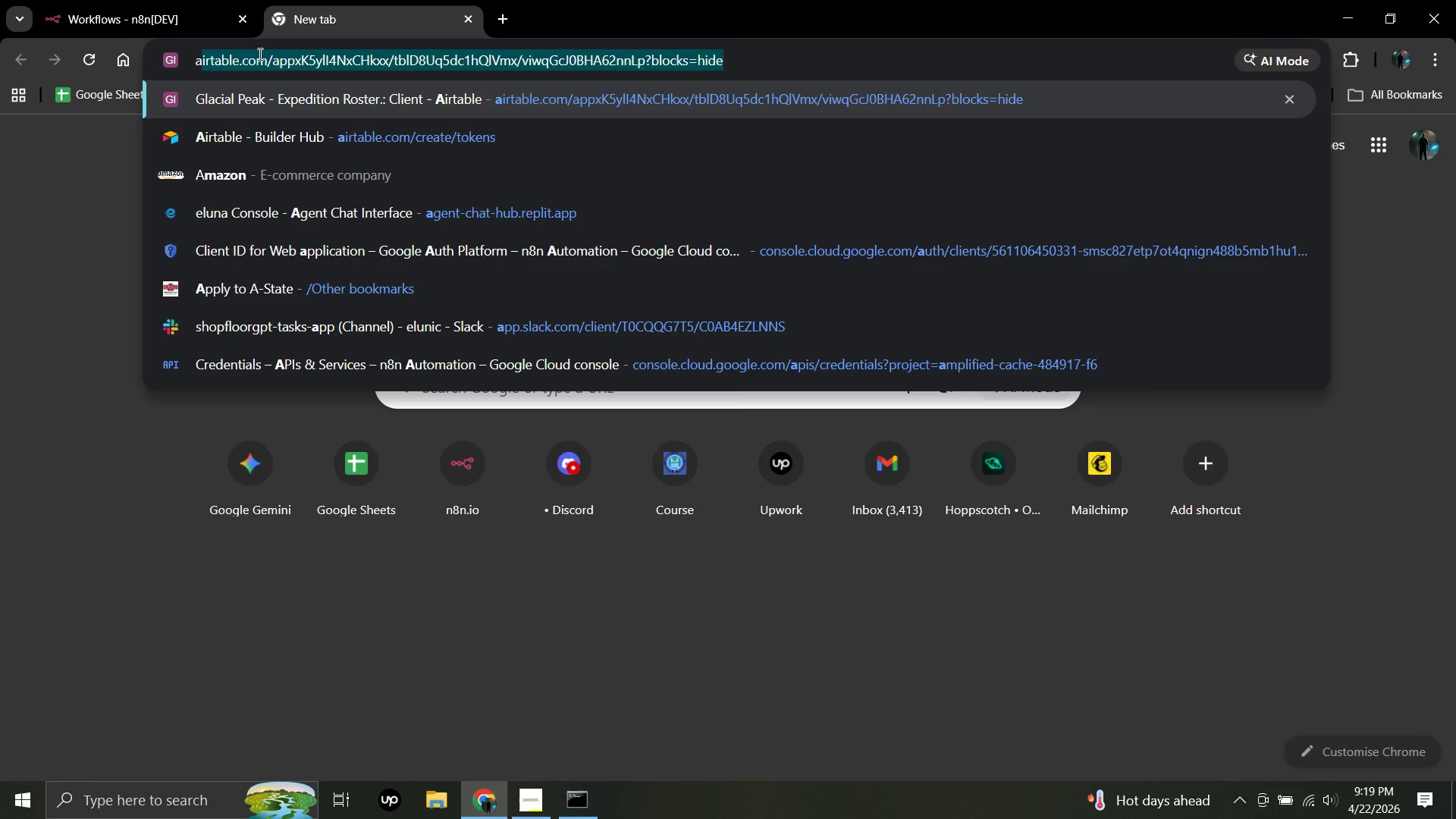 
wait(6.61)
 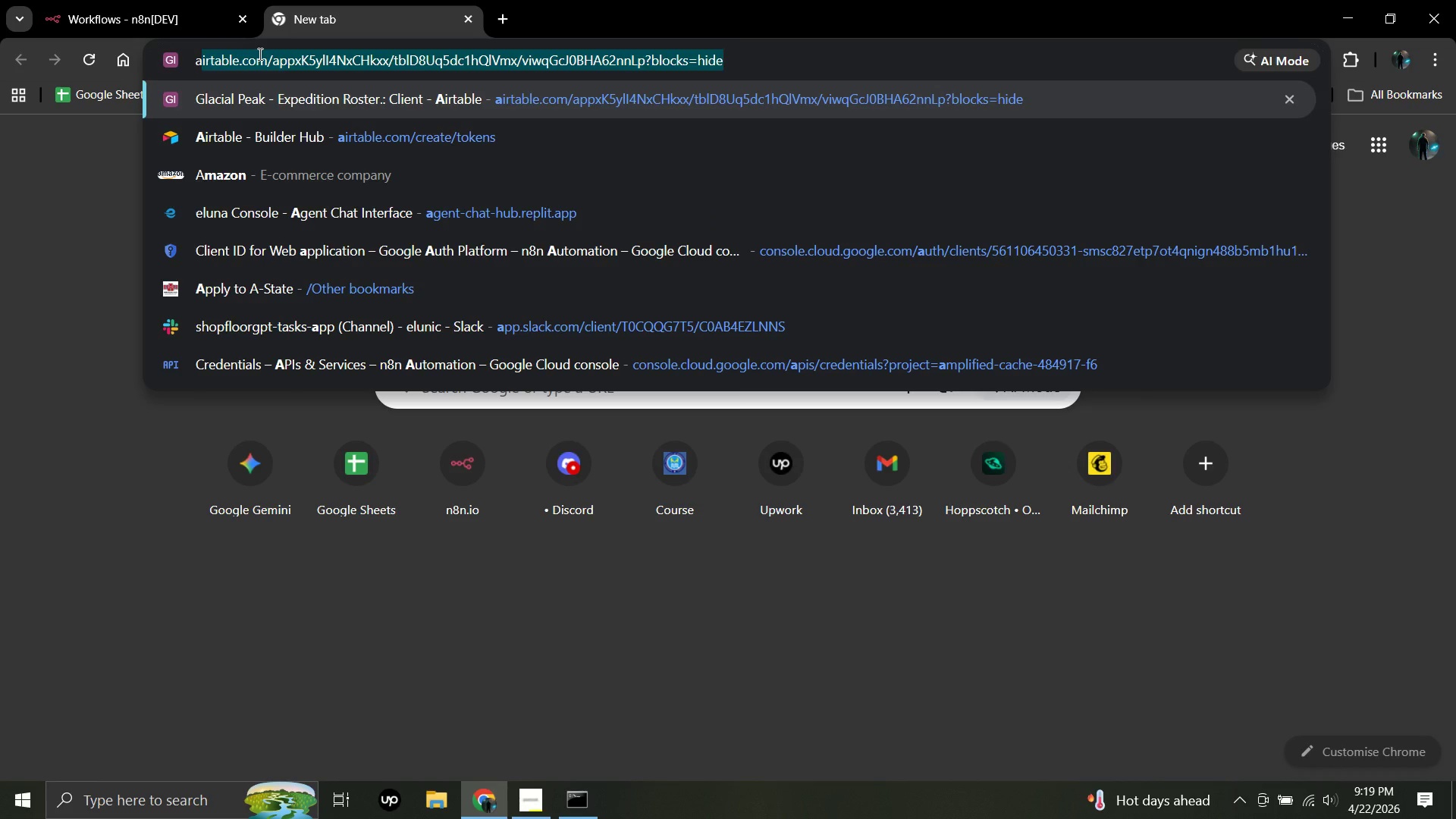 
key(Enter)
 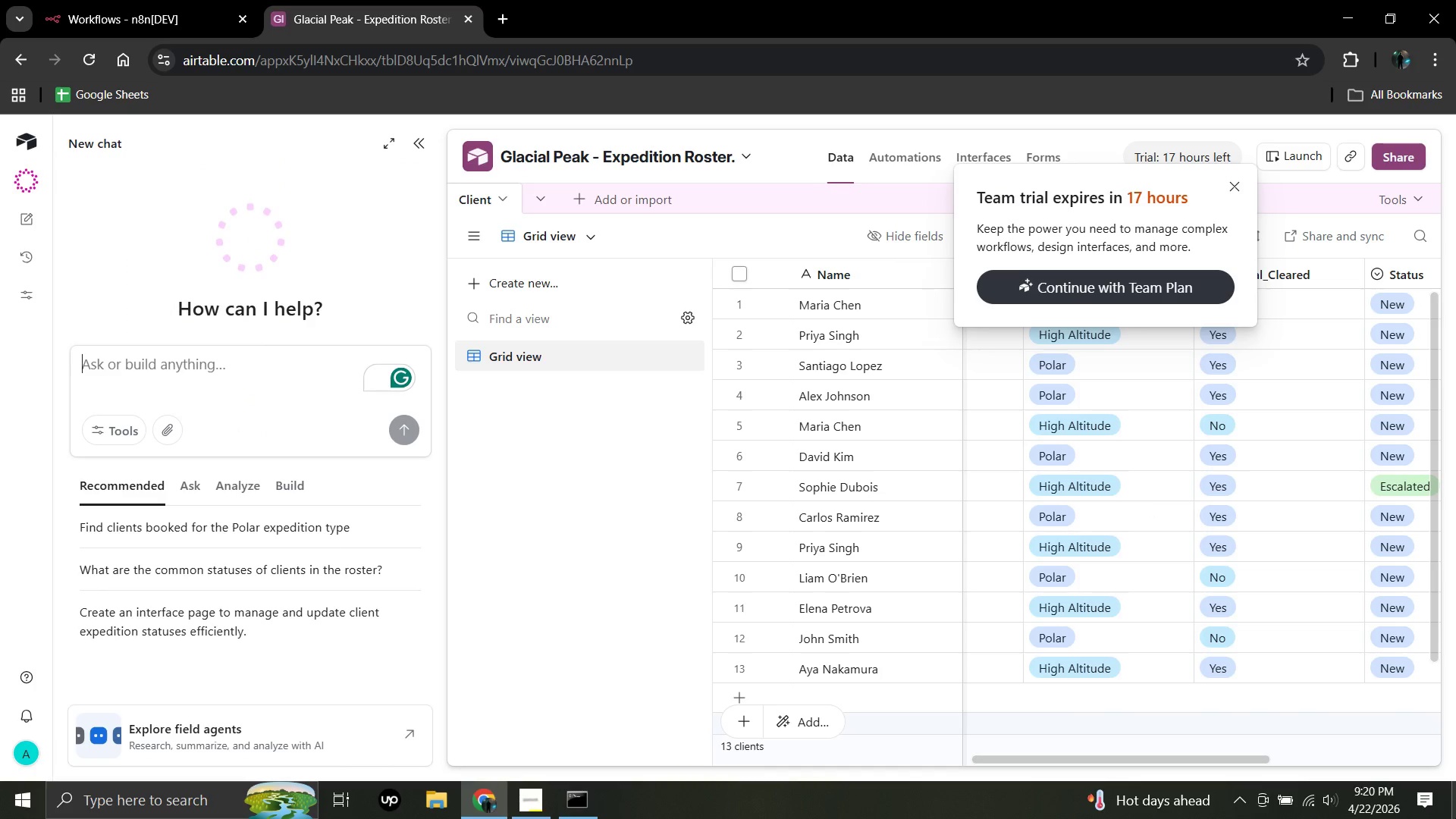 
wait(46.31)
 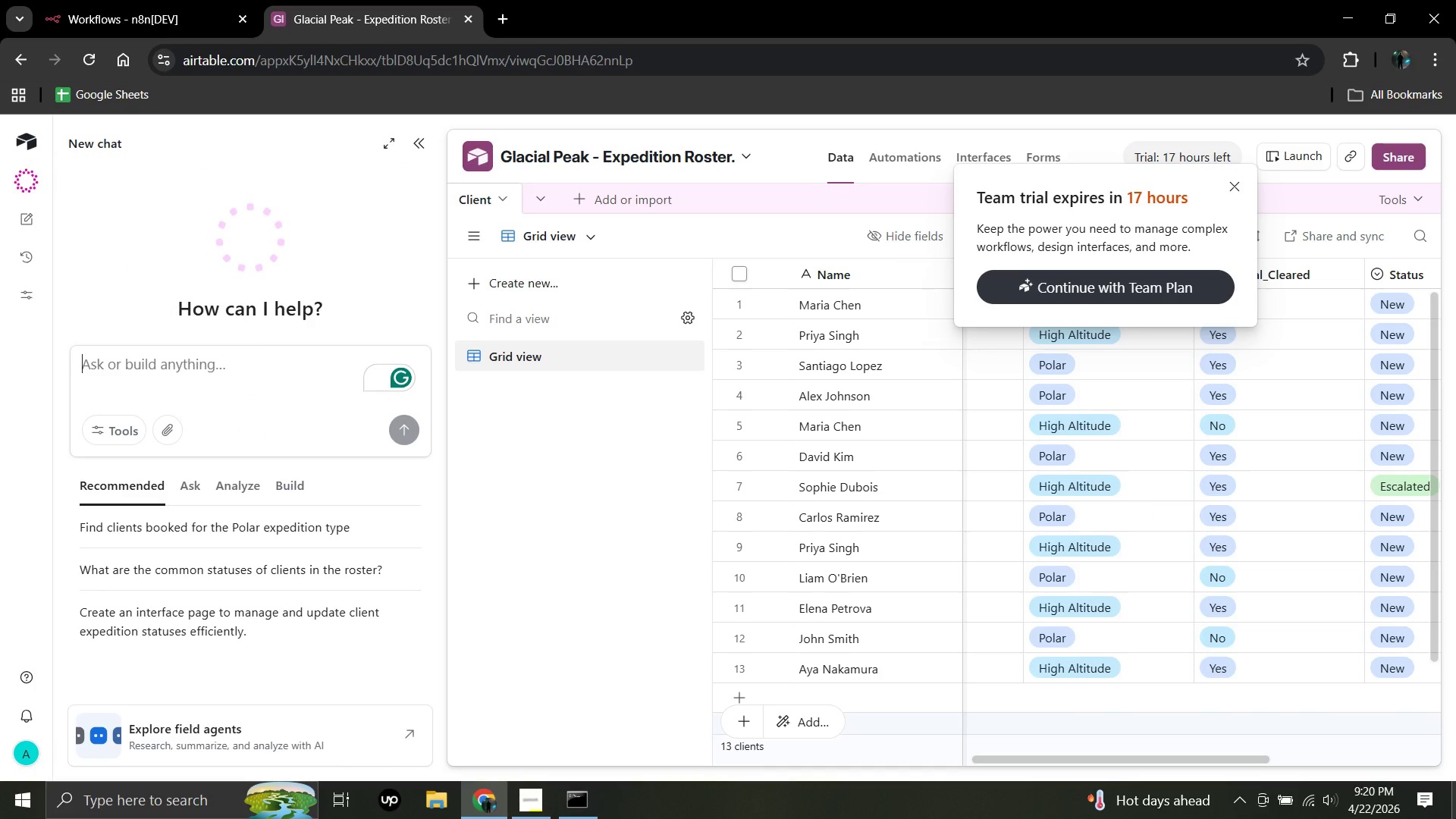 
left_click([1234, 182])
 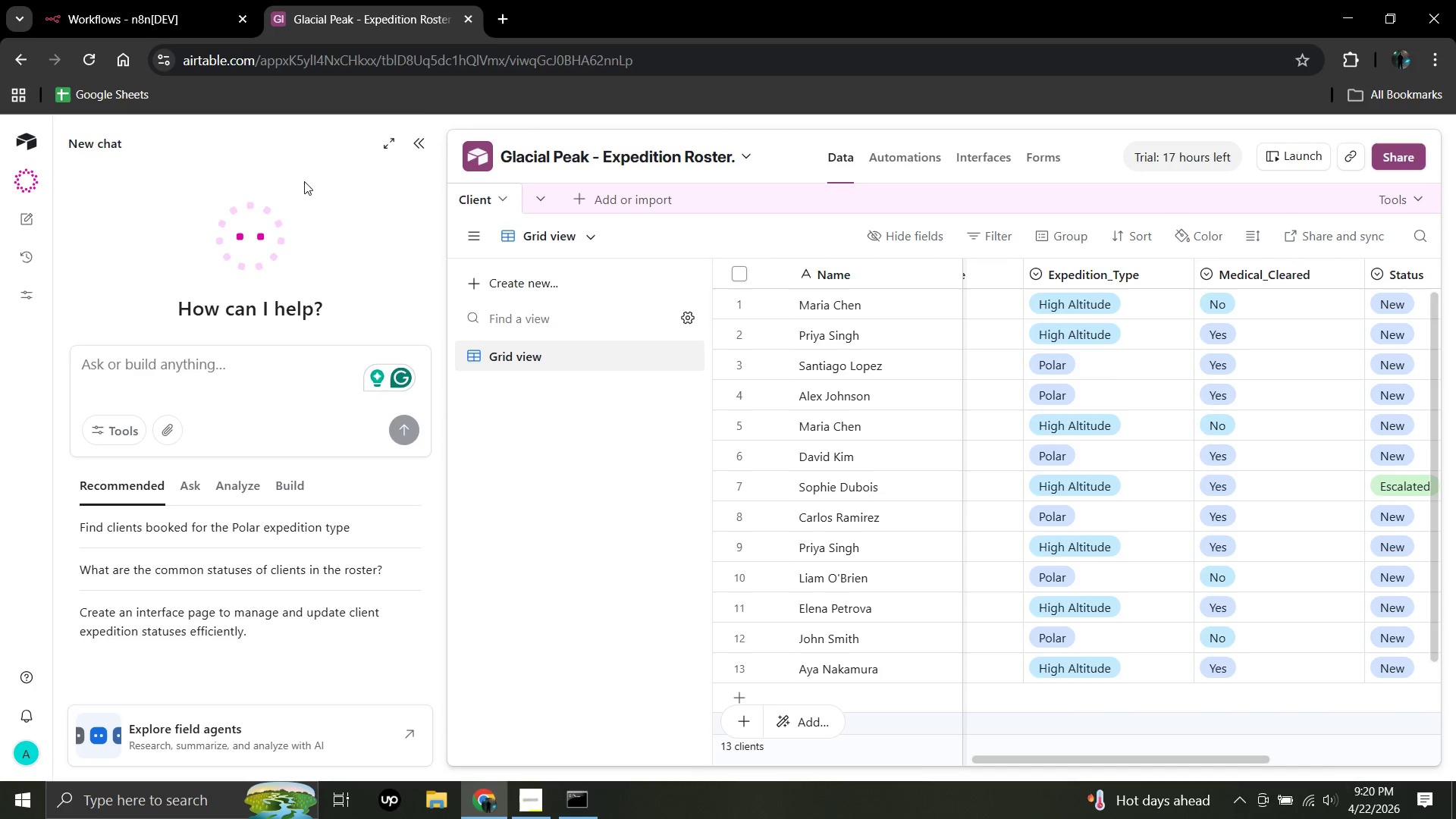 
left_click([422, 144])
 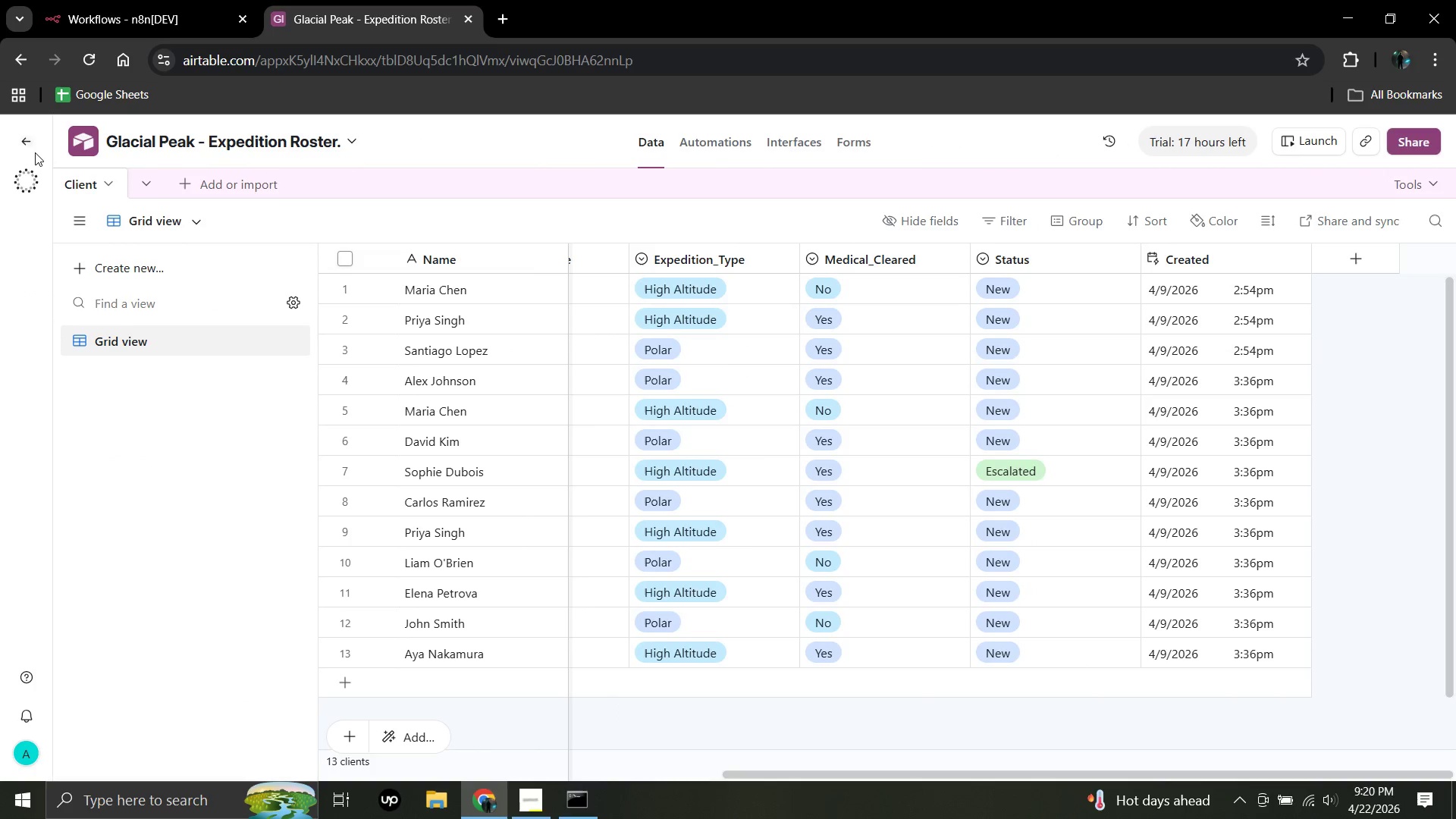 
left_click([33, 143])
 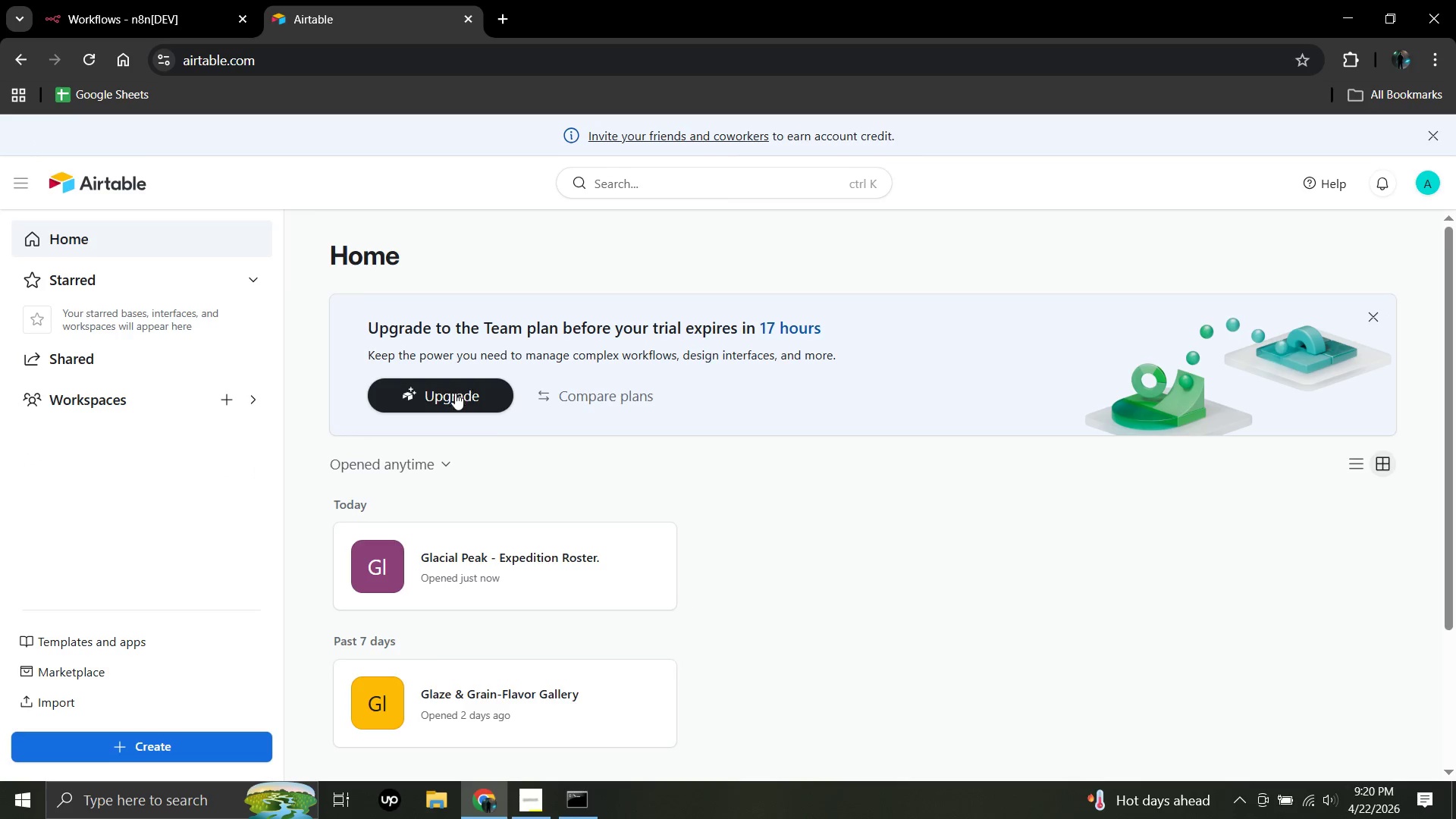 
scroll: coordinate [548, 462], scroll_direction: down, amount: 2.0
 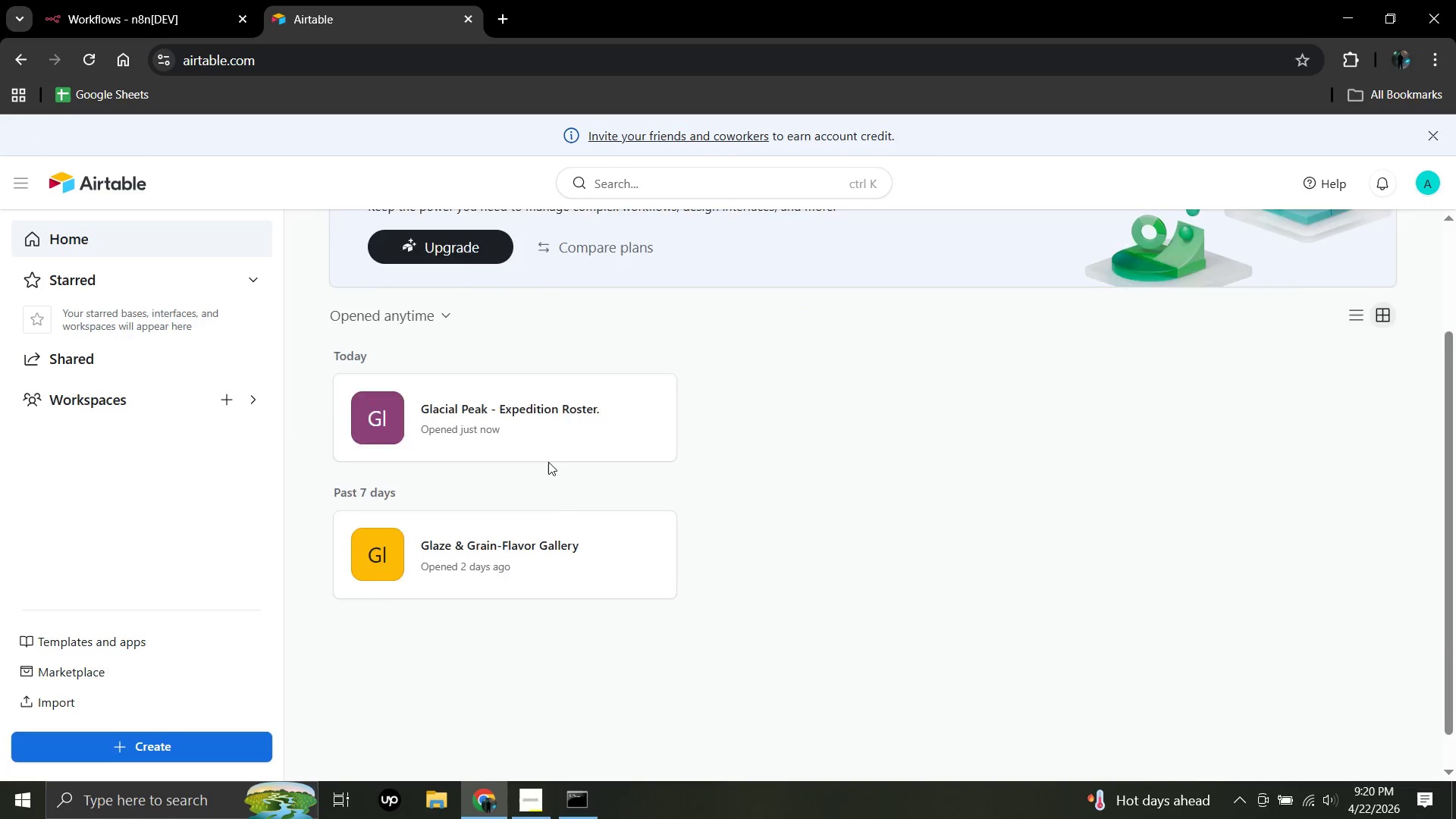 
scroll: coordinate [548, 462], scroll_direction: up, amount: 4.0
 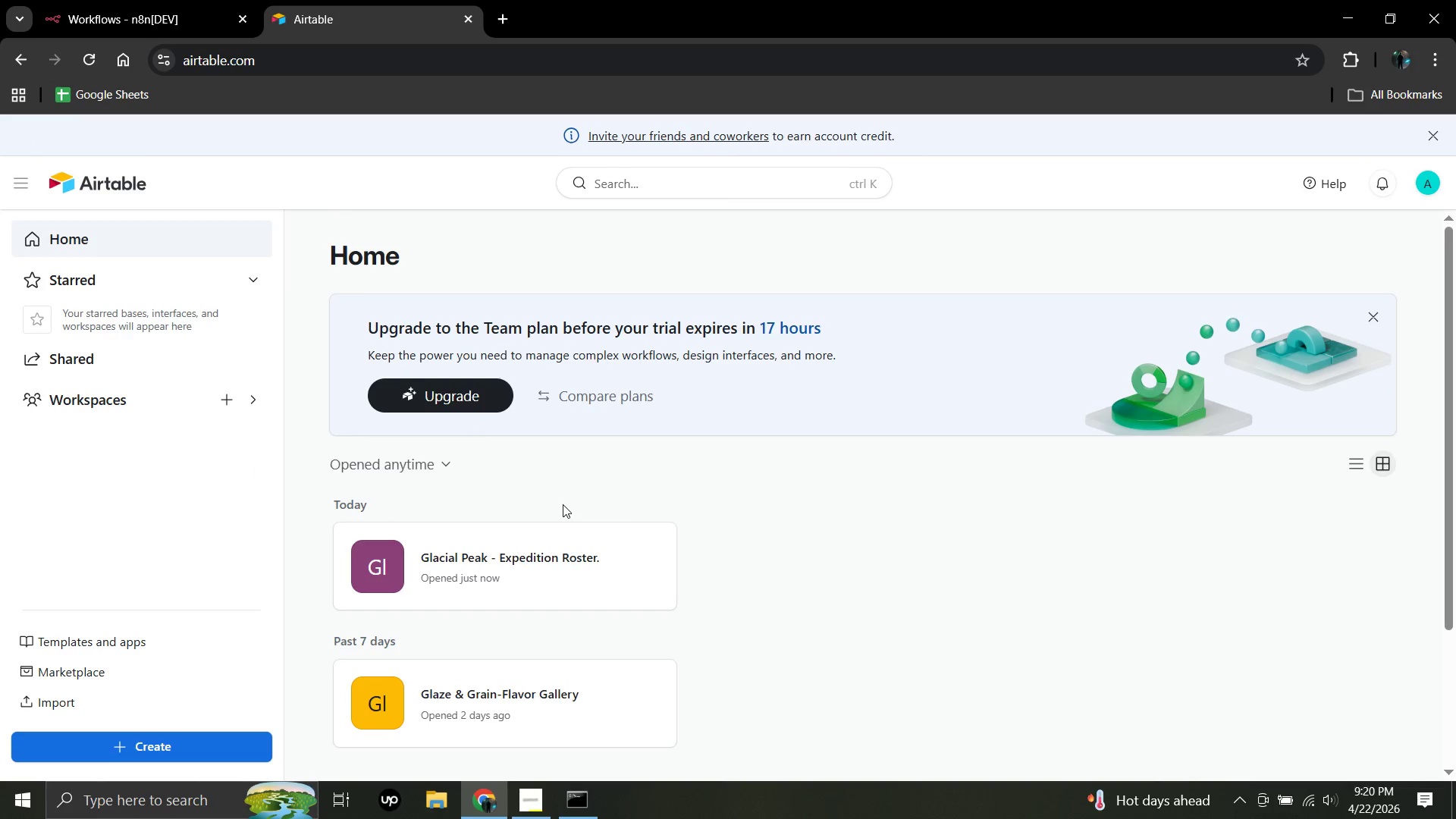 
scroll: coordinate [547, 526], scroll_direction: down, amount: 1.0
 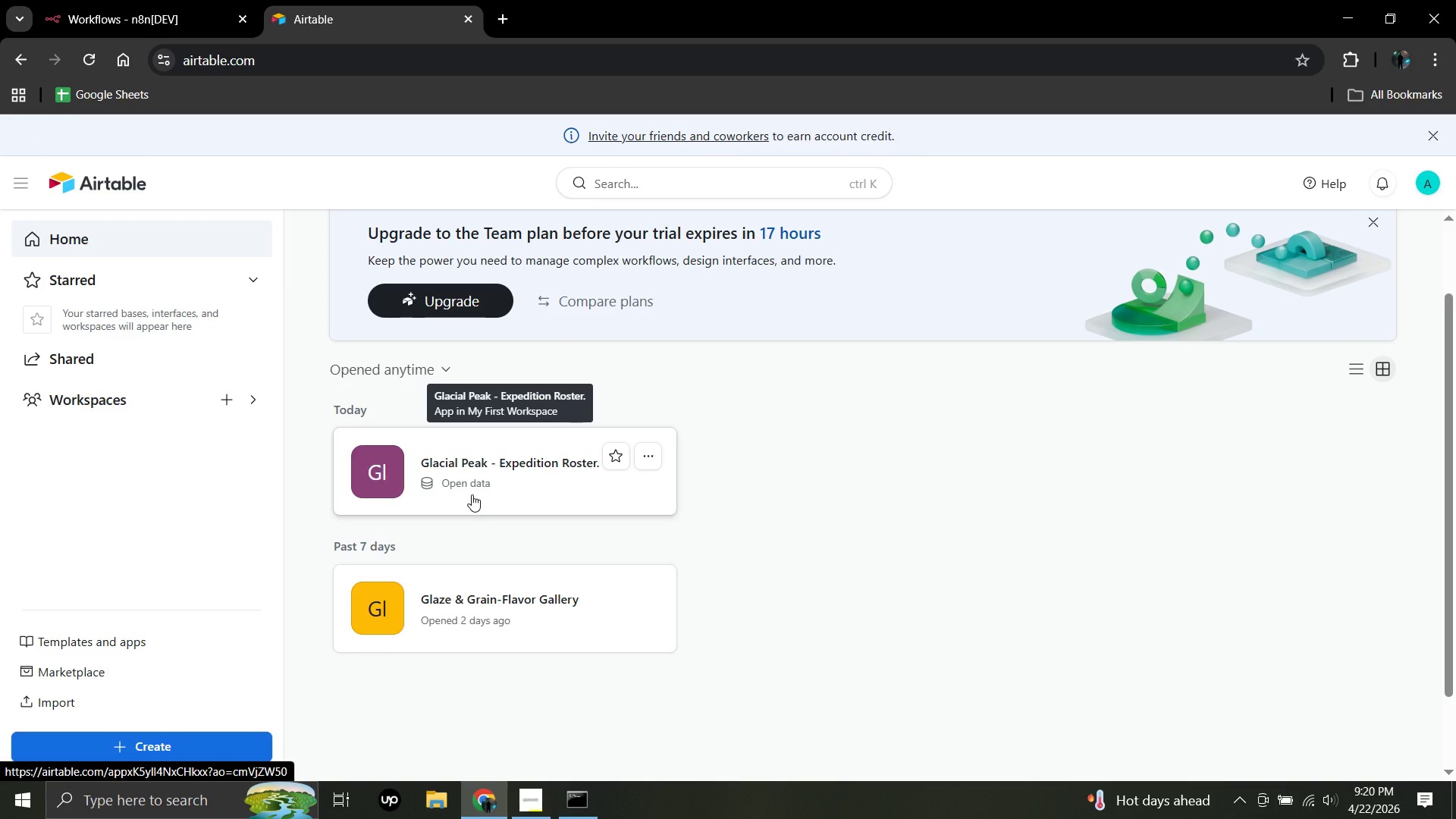 
left_click([472, 494])
 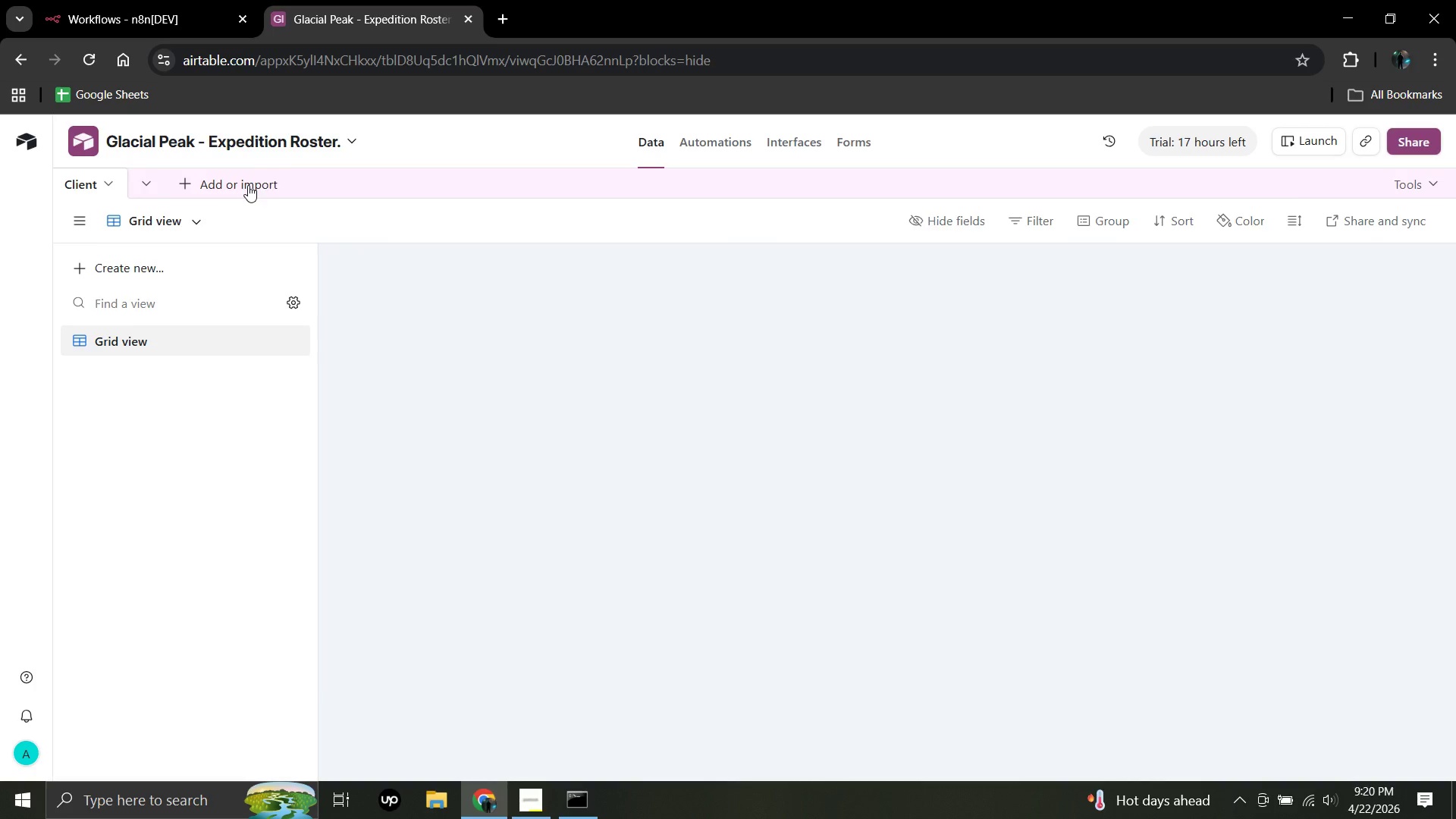 
left_click([248, 185])
 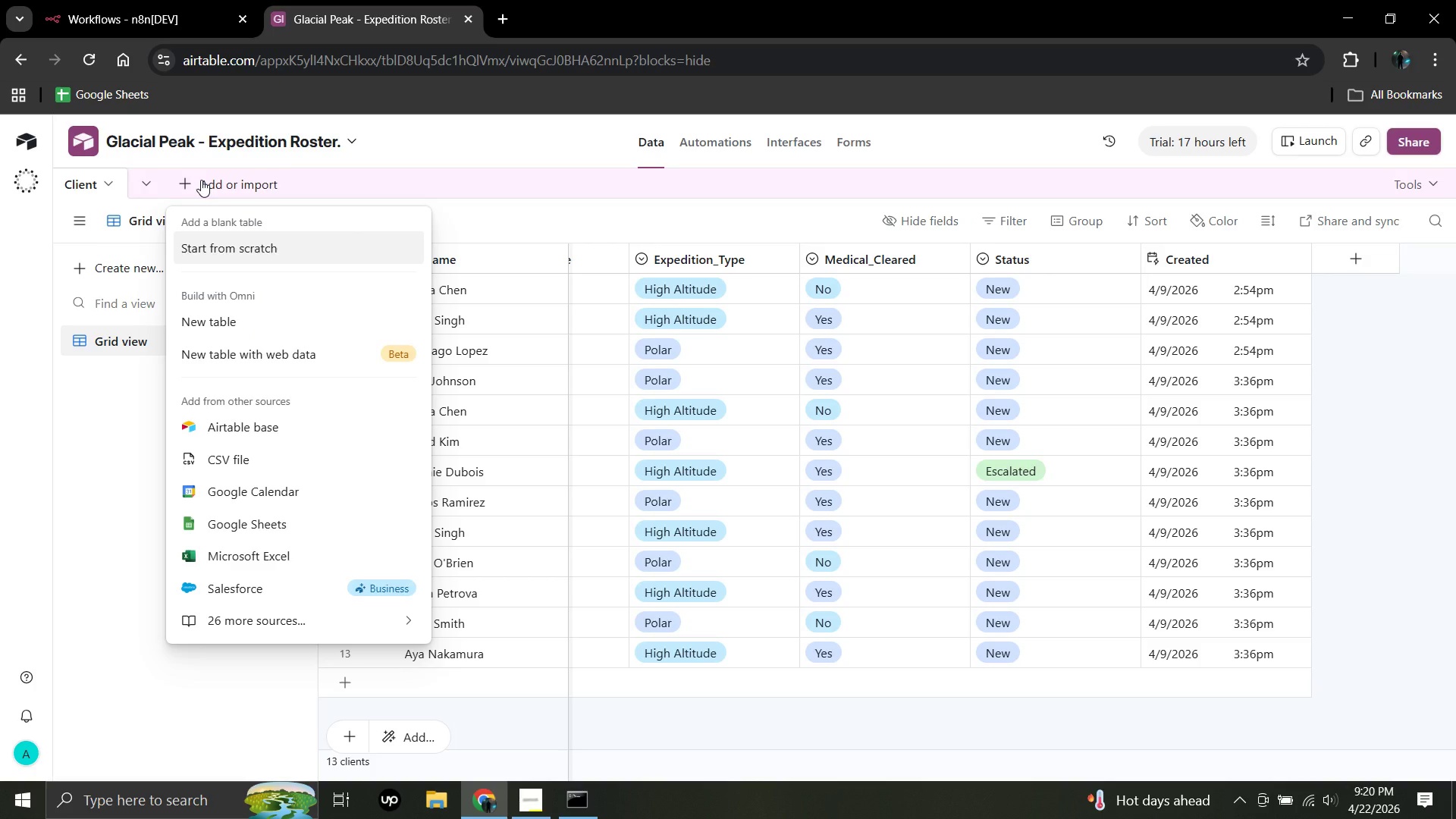 
wait(5.44)
 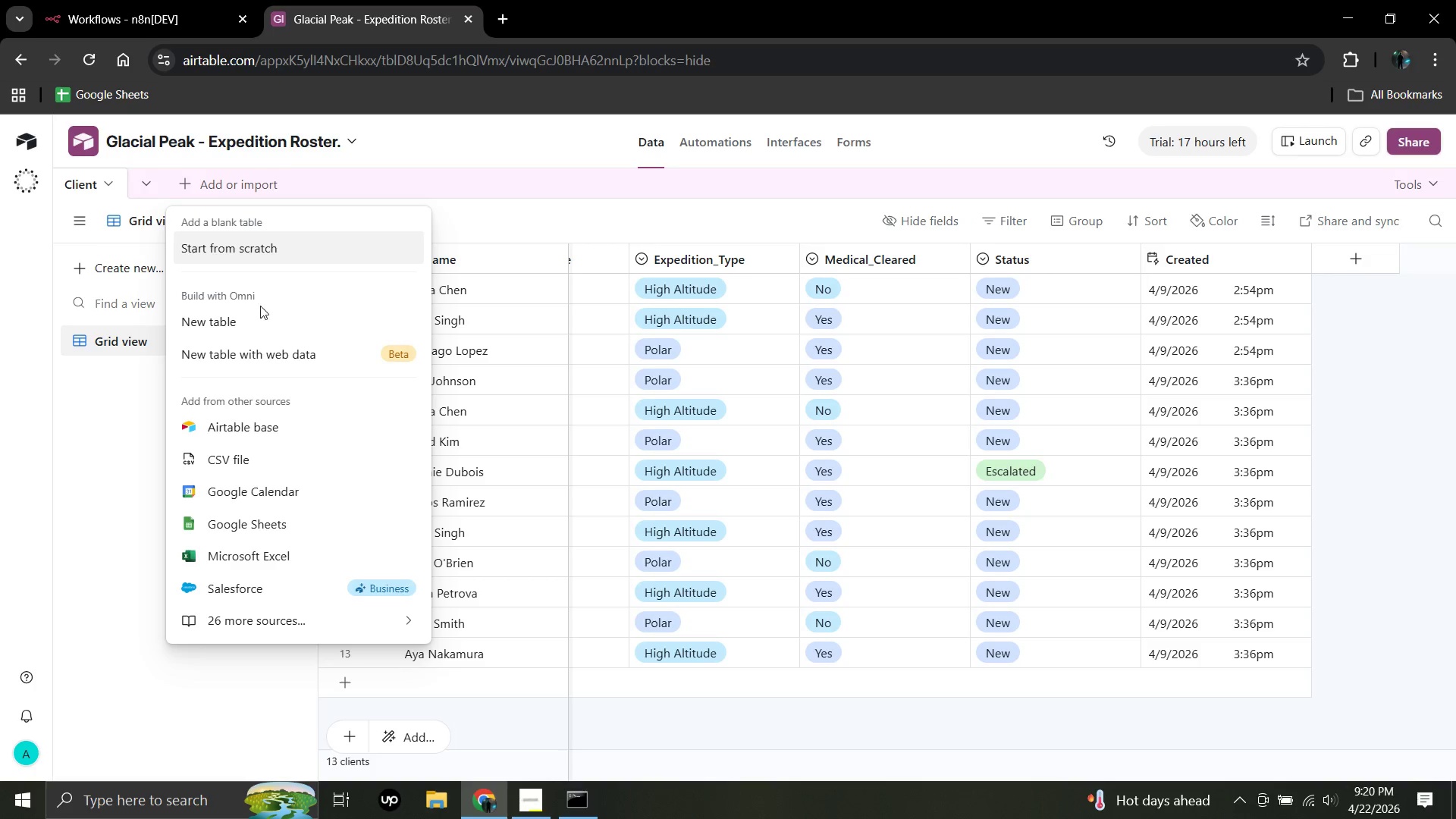 
left_click([181, 184])
 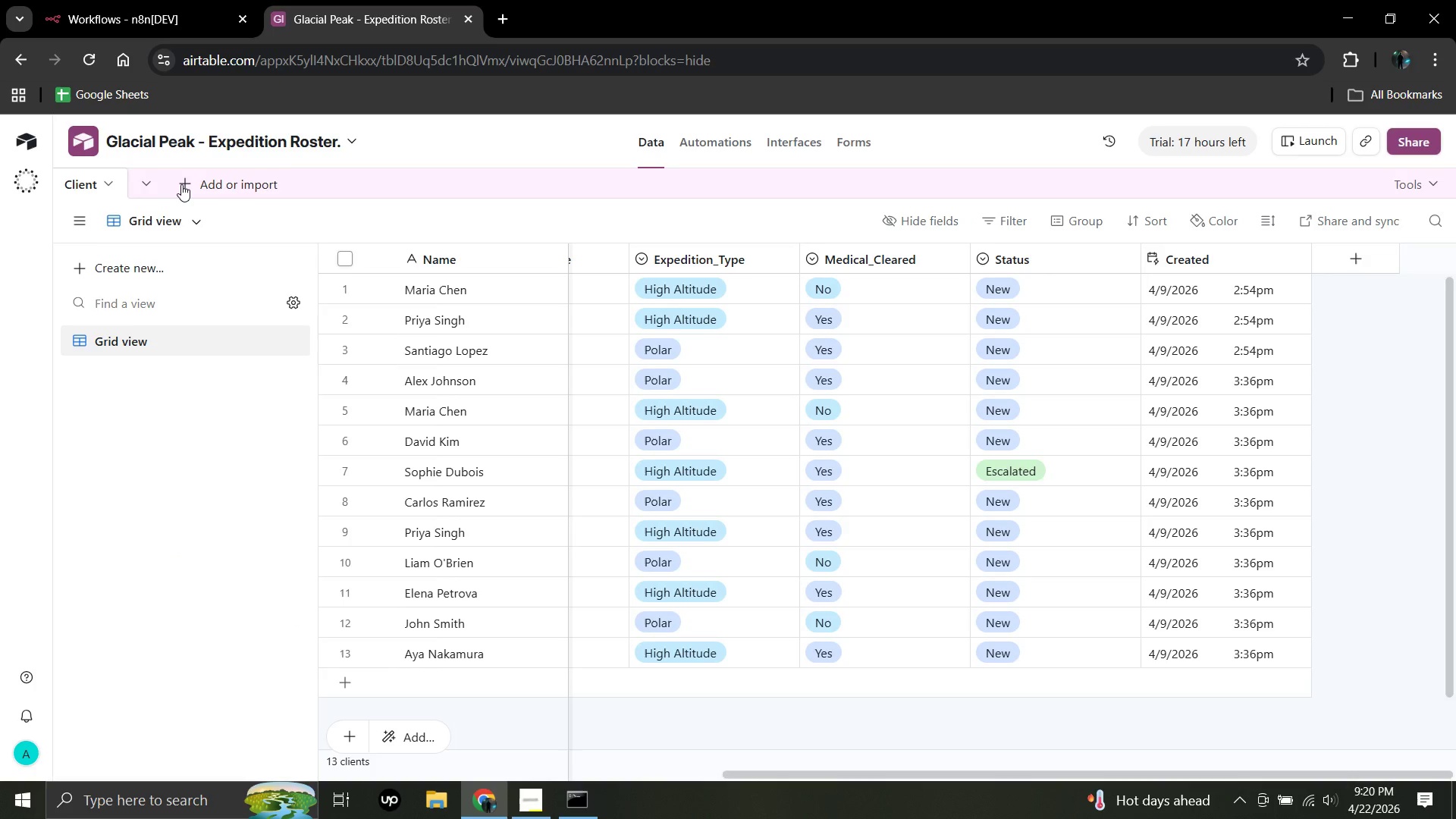 
left_click([181, 184])
 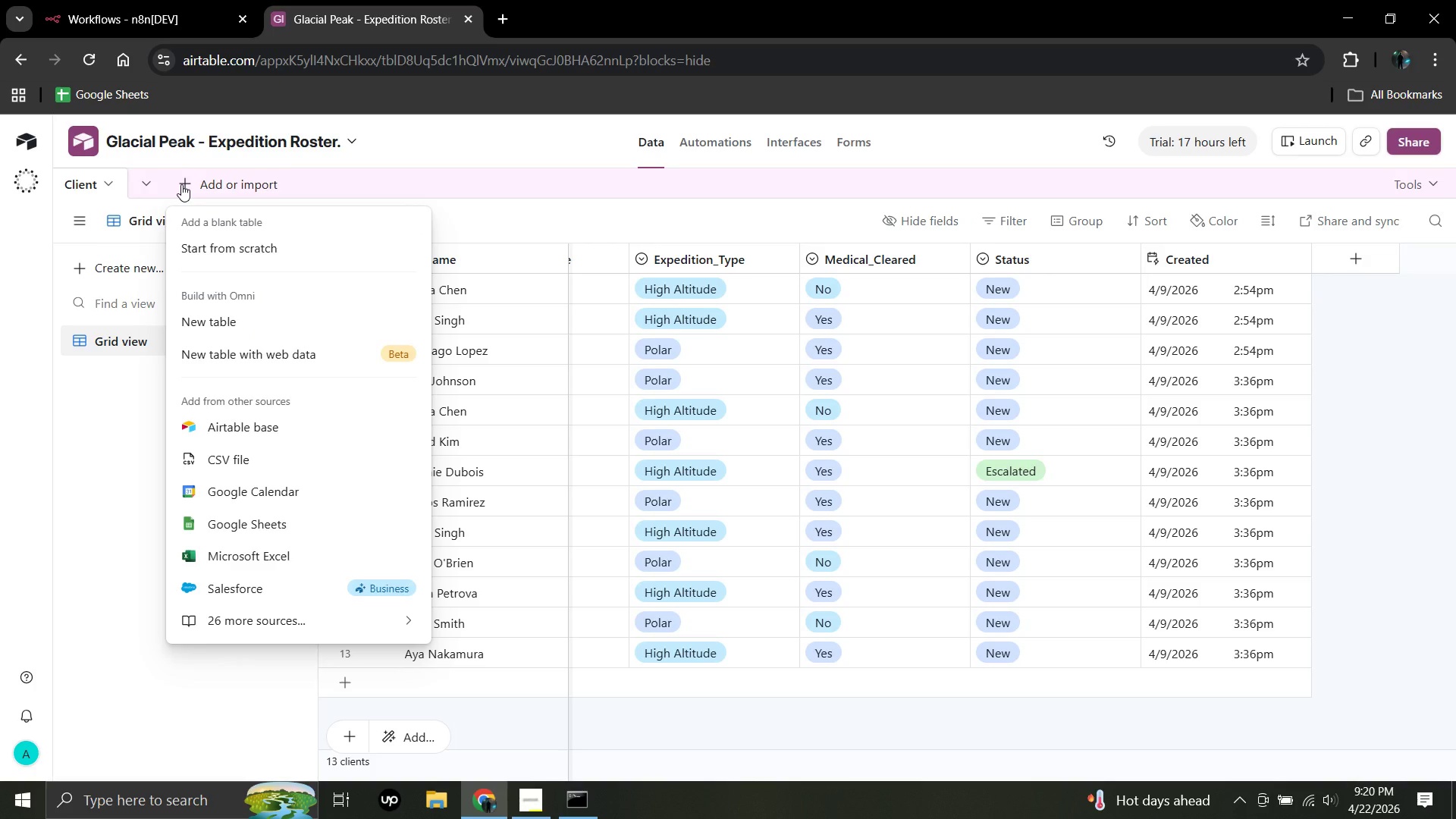 
left_click([181, 184])
 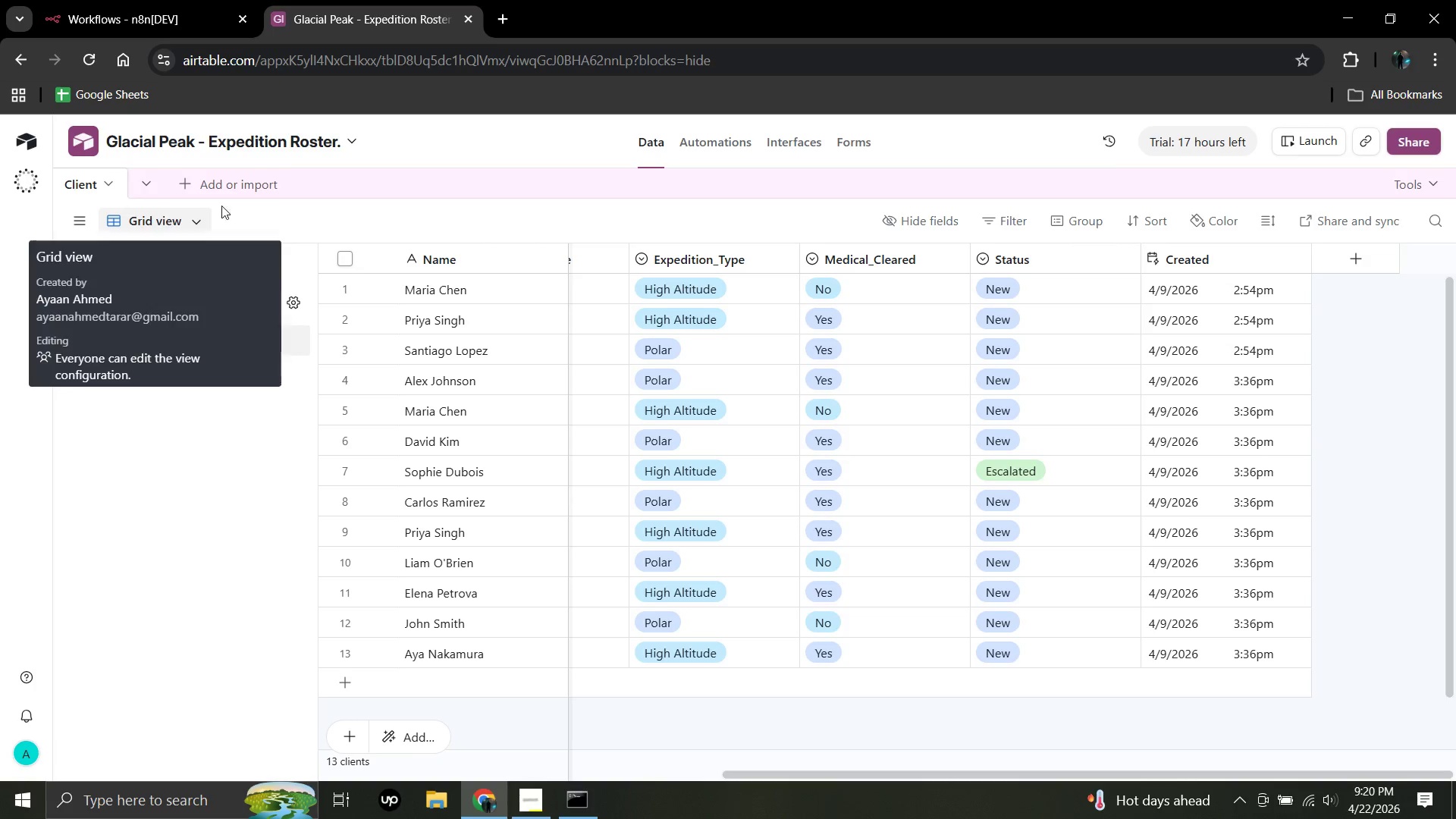 
left_click([202, 187])
 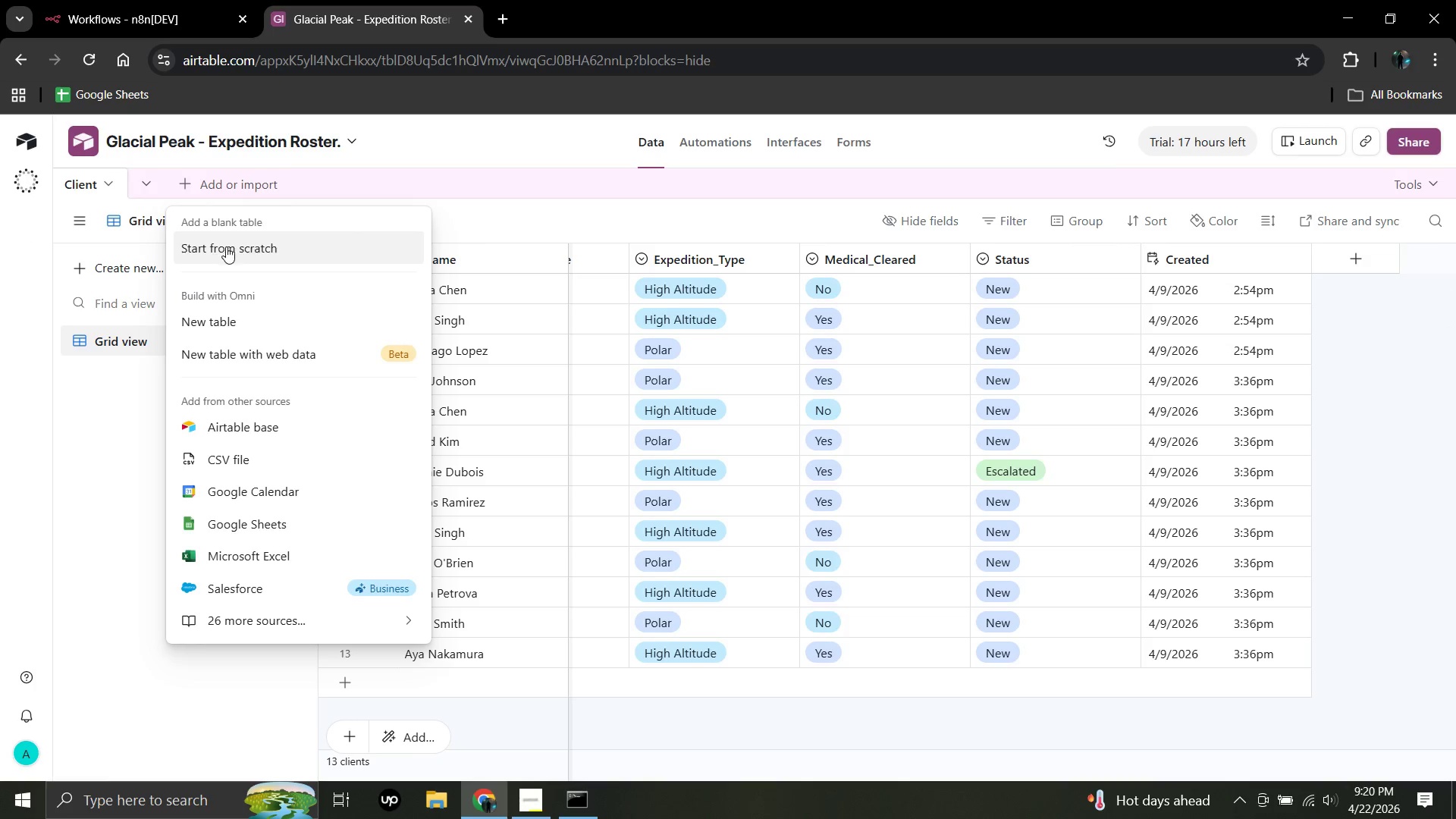 
left_click([227, 246])
 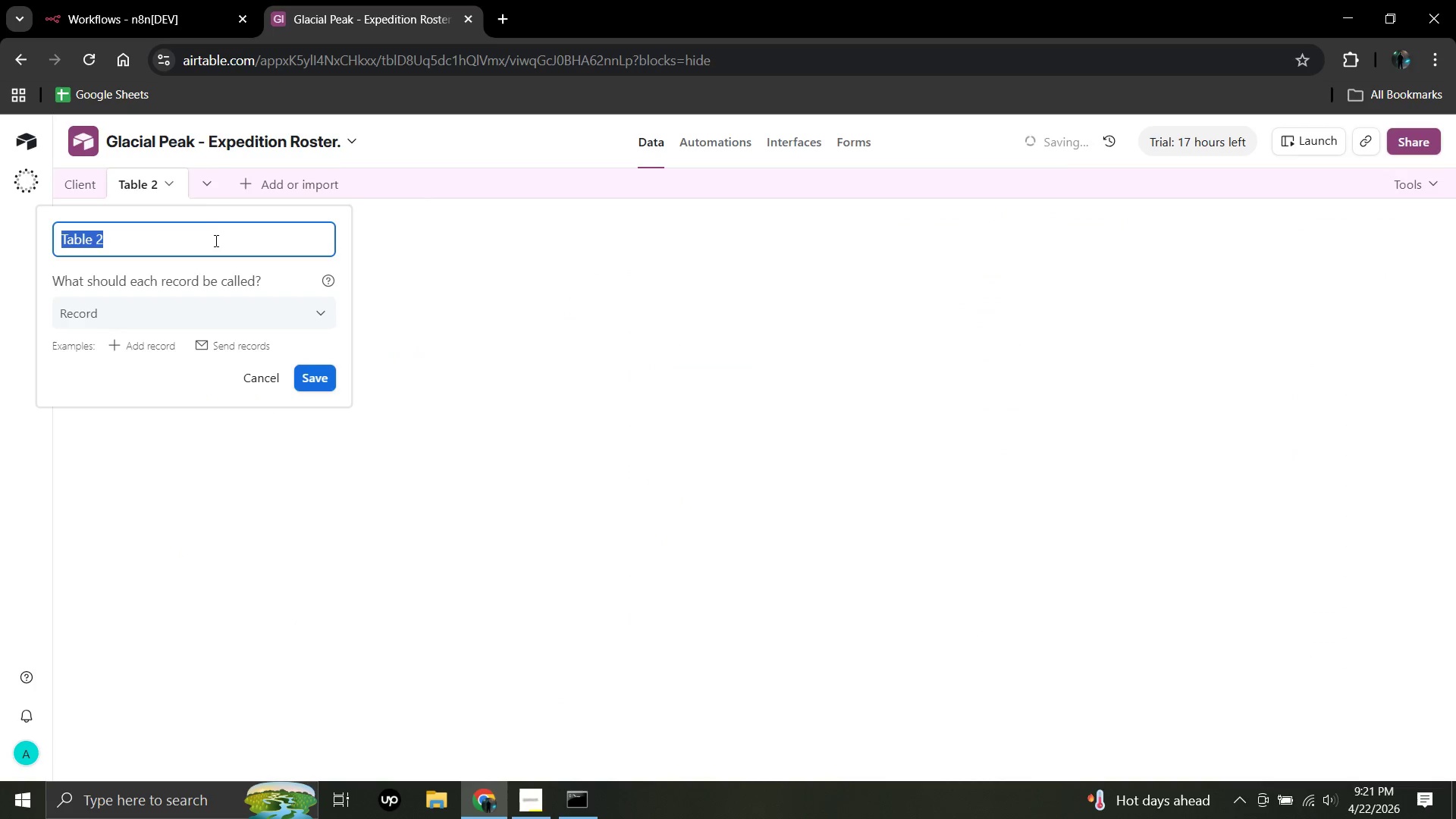 
wait(5.28)
 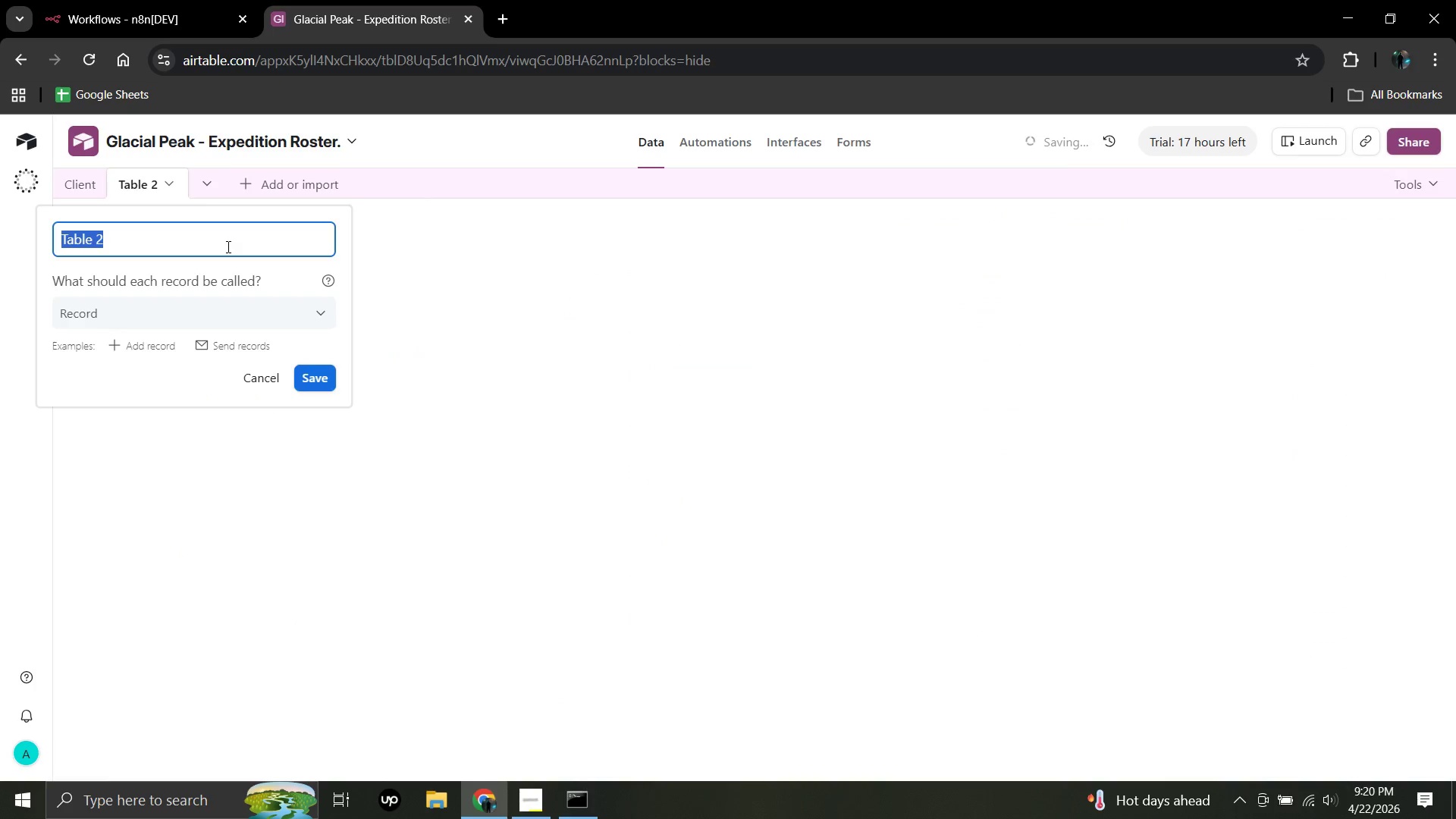 
key(Backspace)
 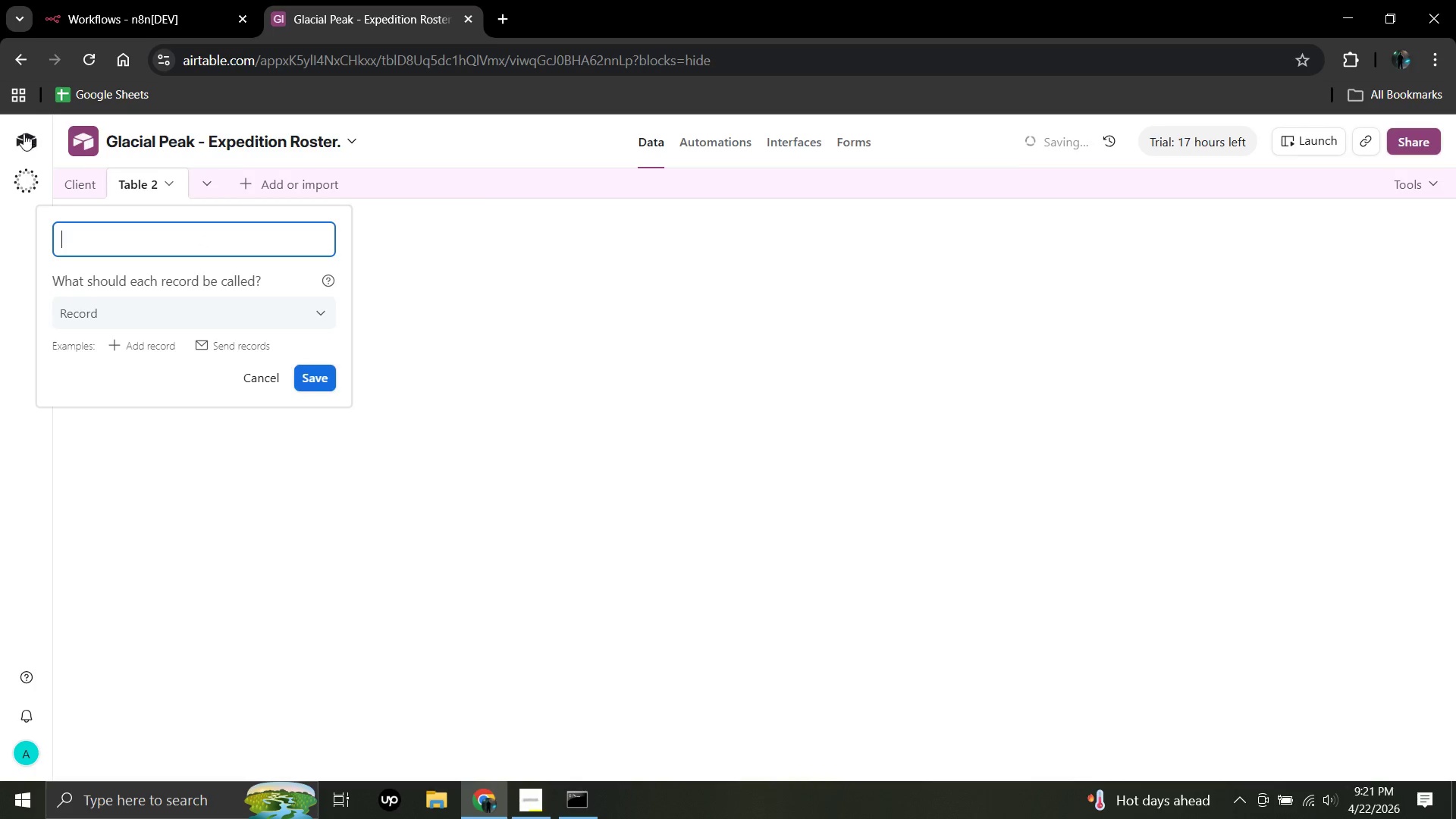 
left_click([24, 140])
 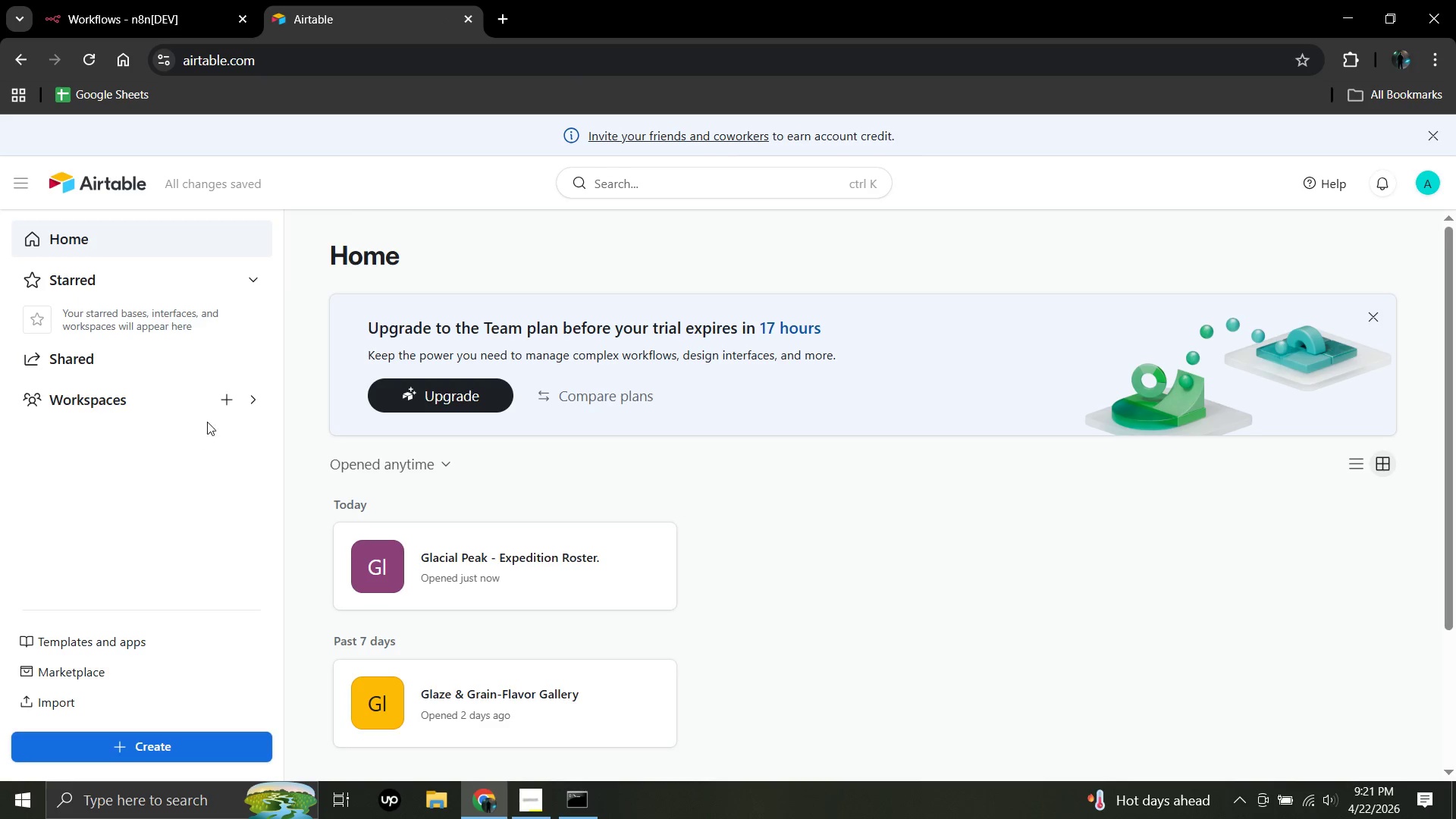 
left_click([226, 404])
 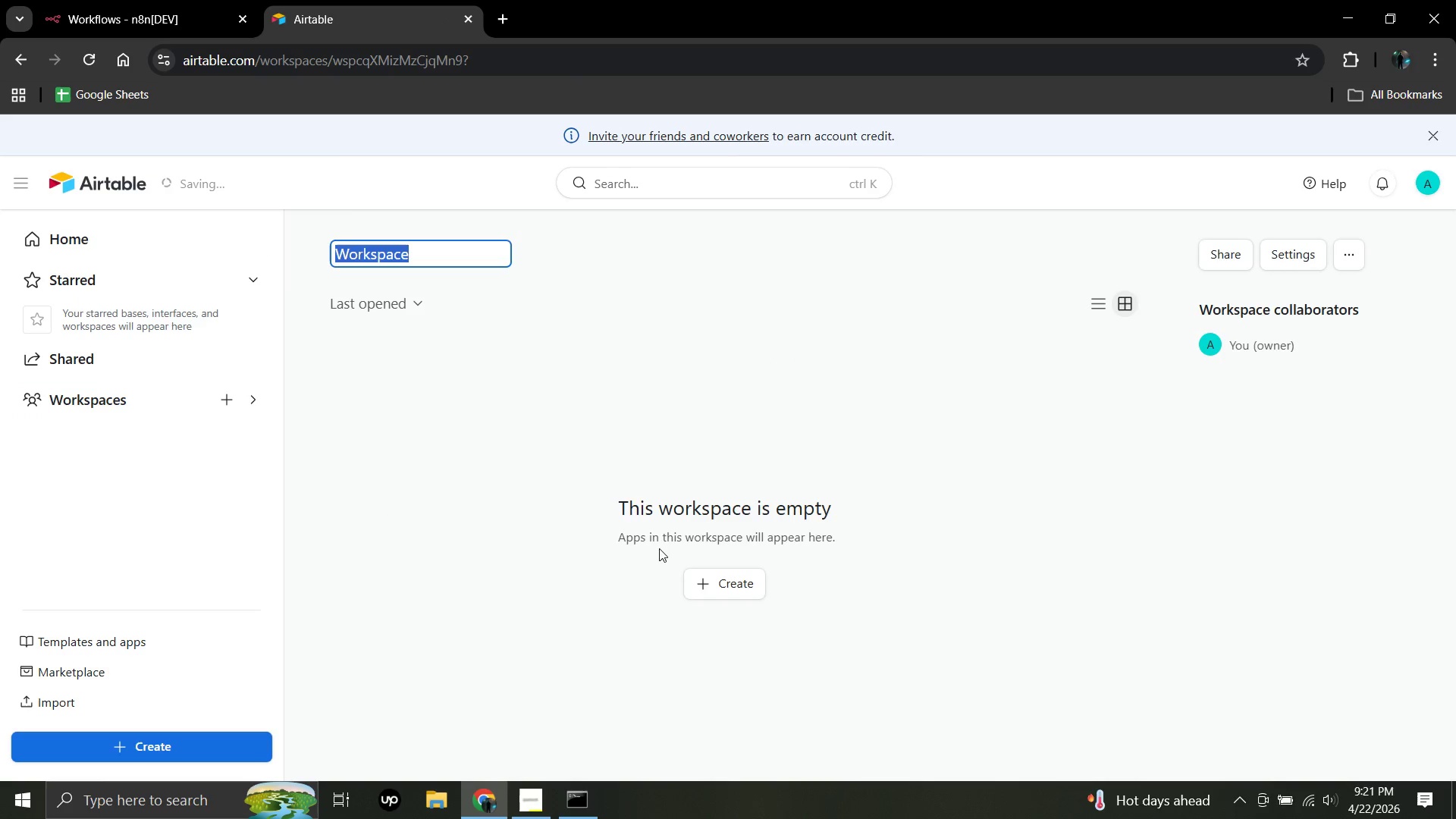 
key(Backspace)
 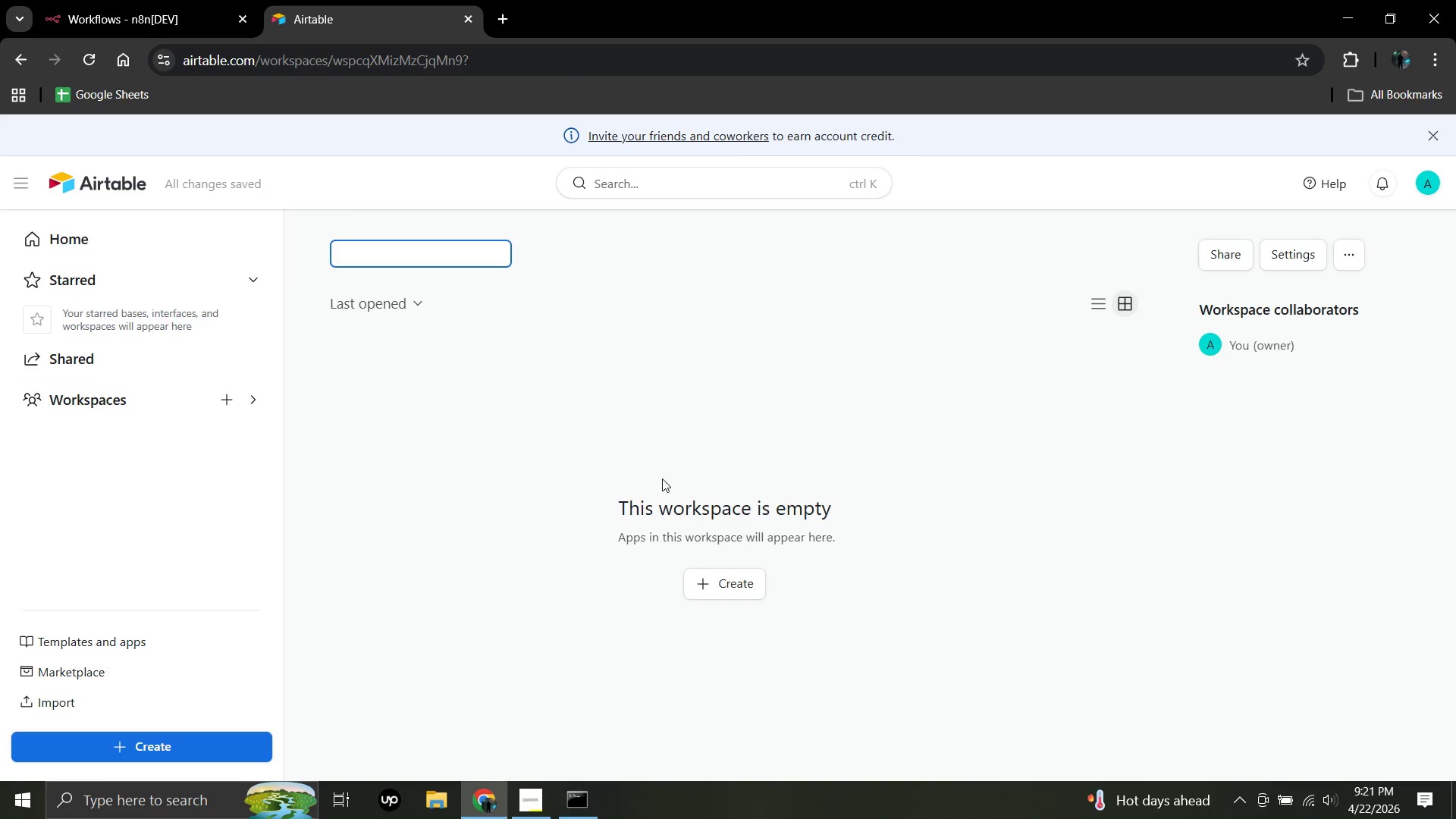 
key(Shift+L)
 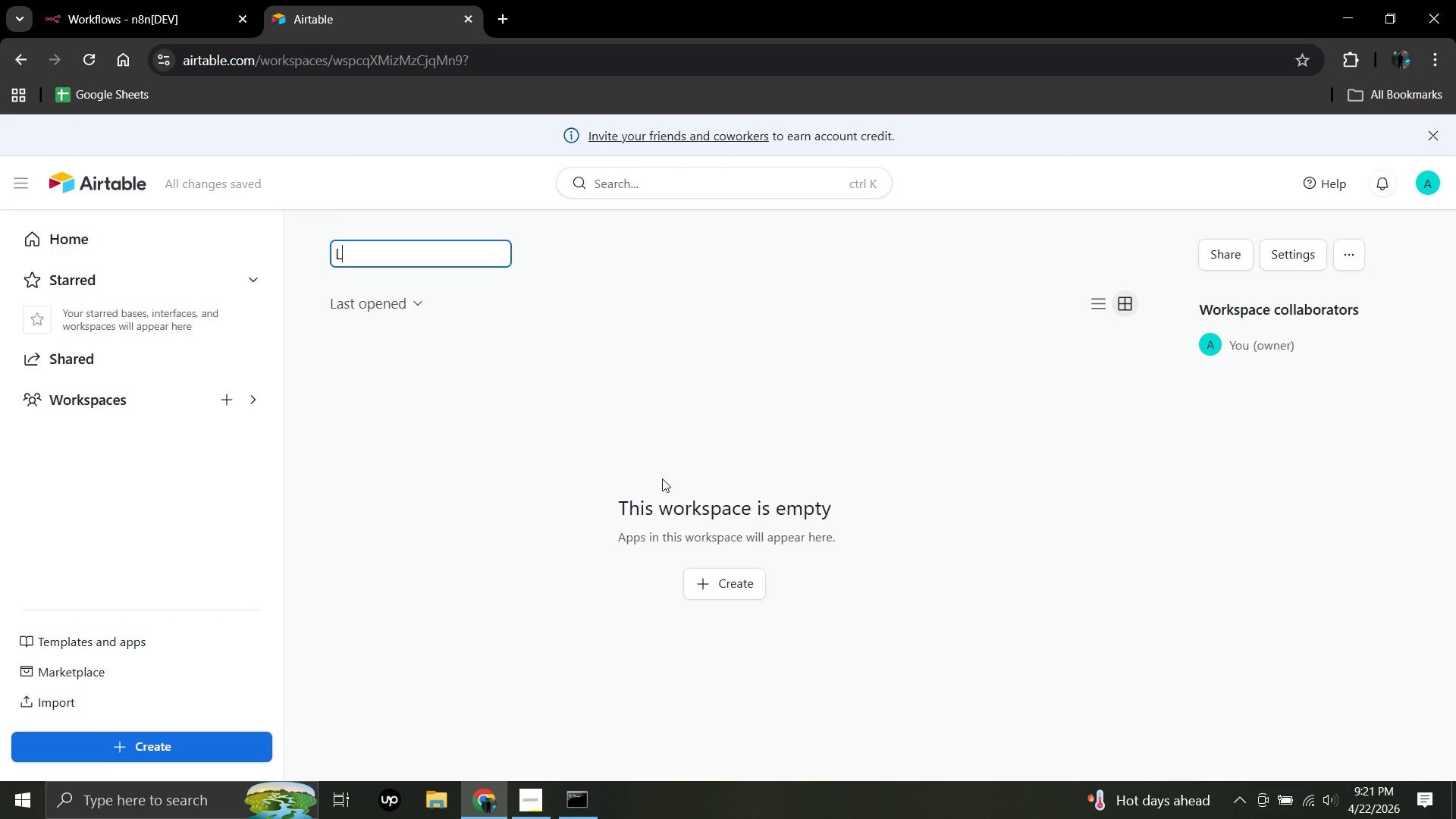 
type(umiere - t)
key(Backspace)
type(Treatments Logs)
 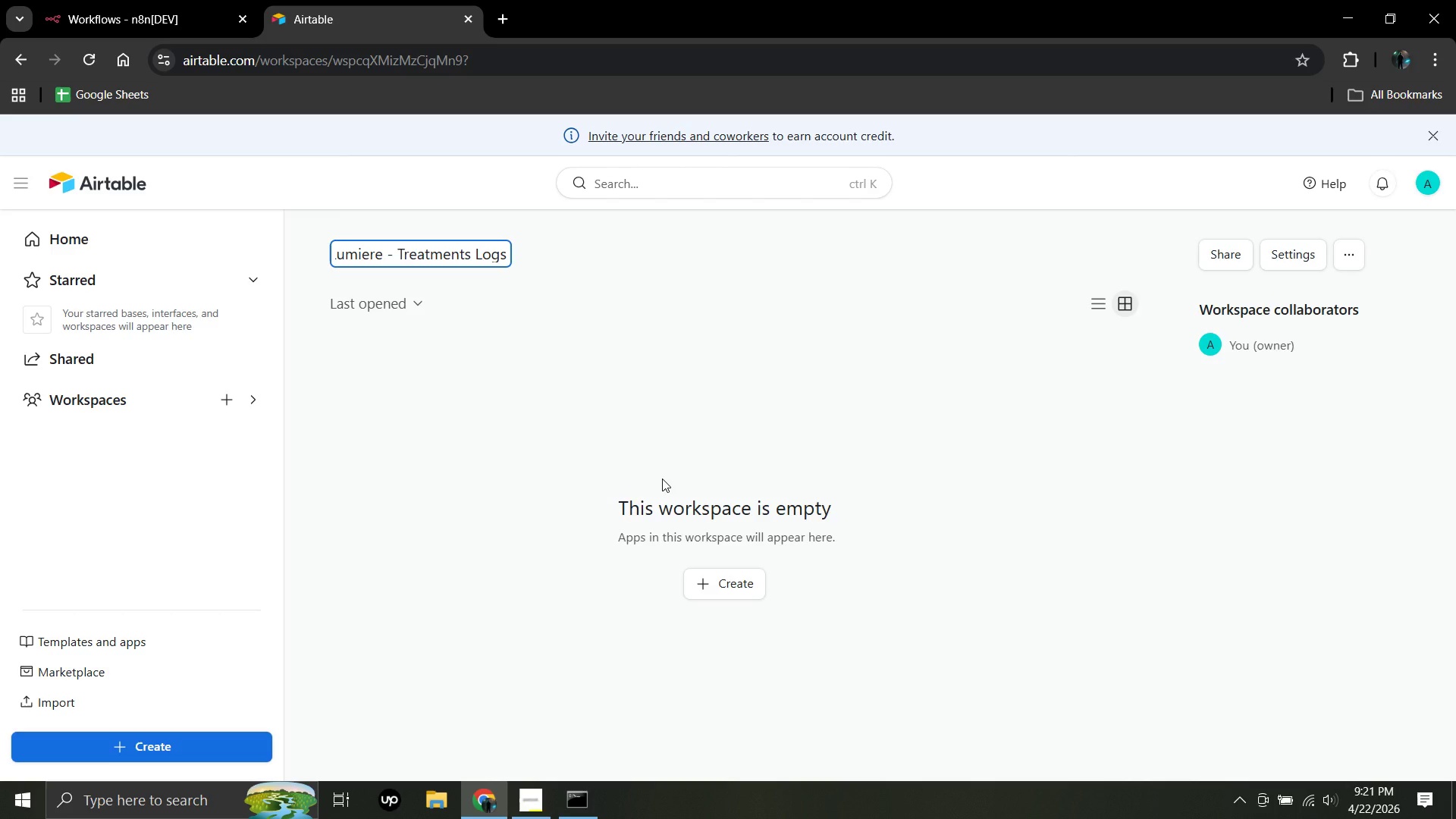 
wait(9.22)
 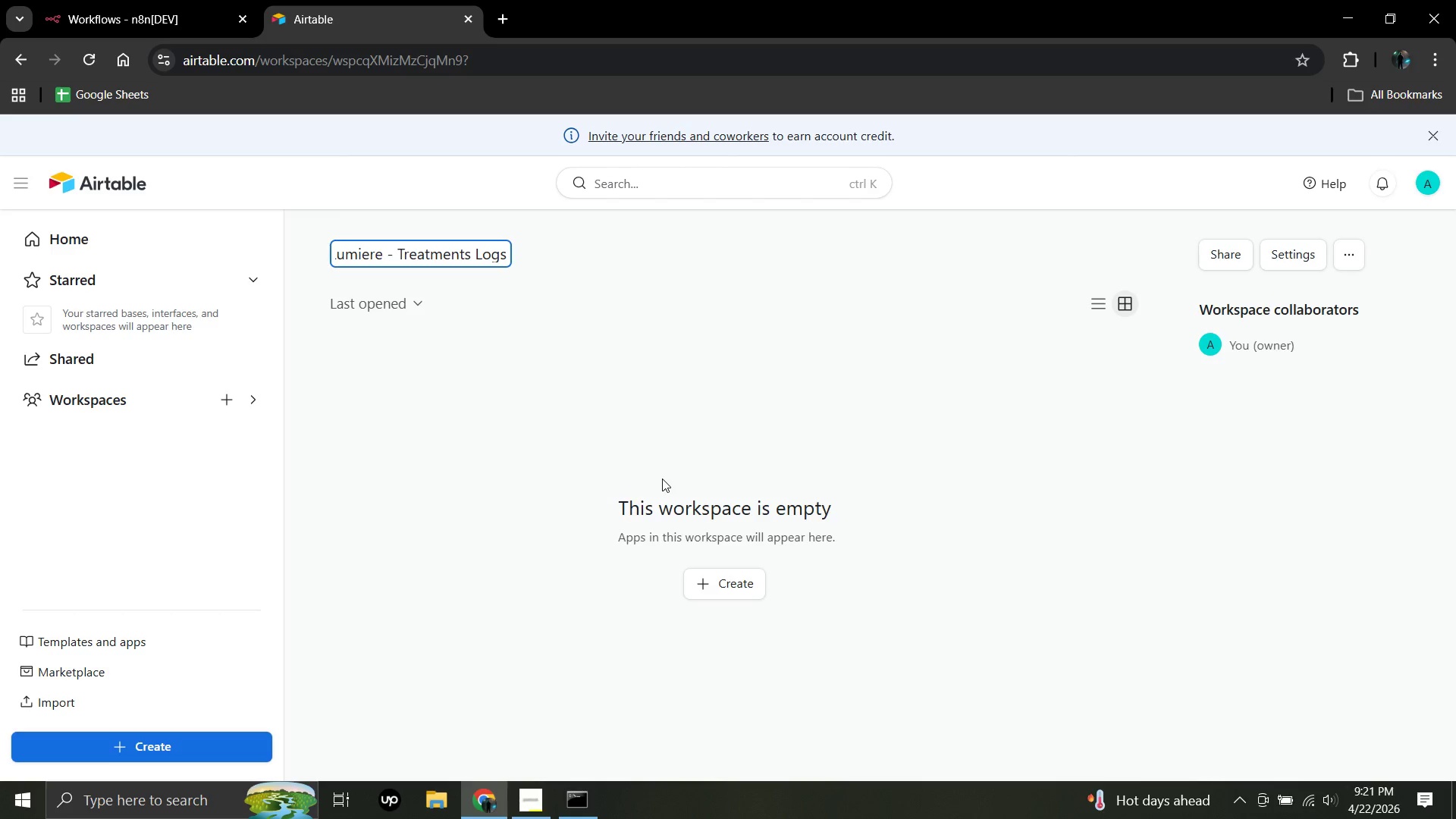 
left_click([719, 581])
 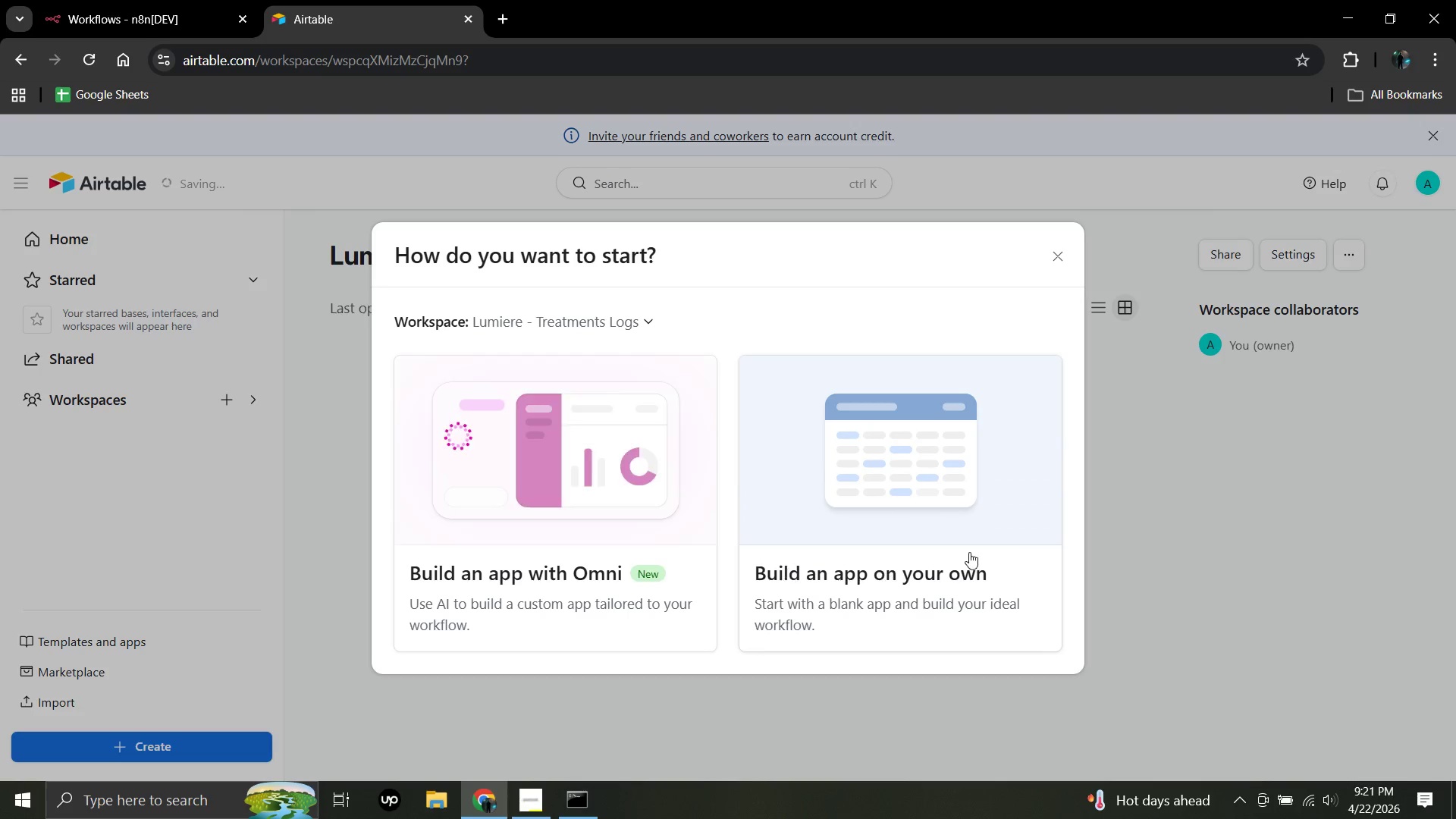 
left_click([980, 550])
 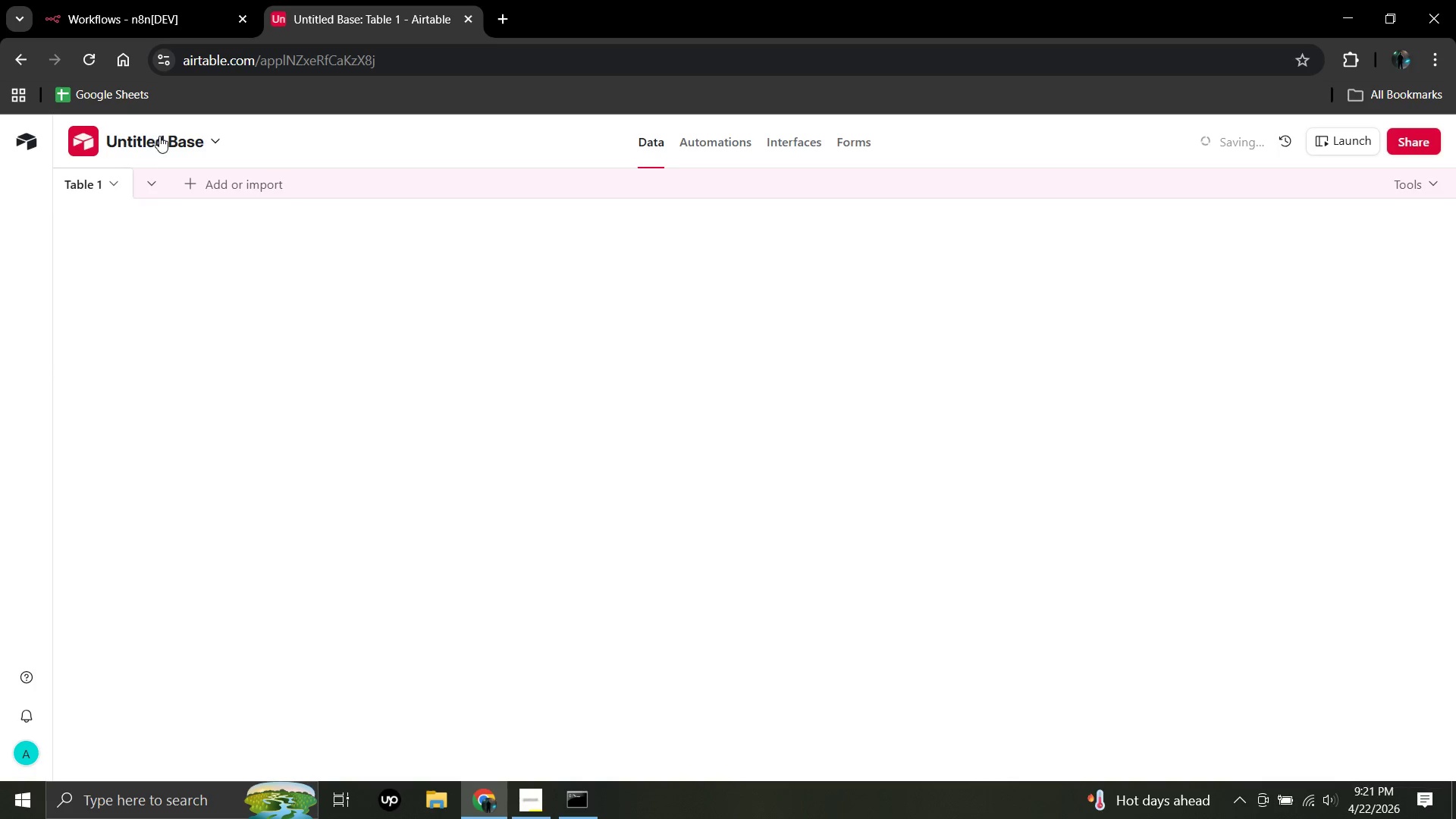 
left_click([159, 137])
 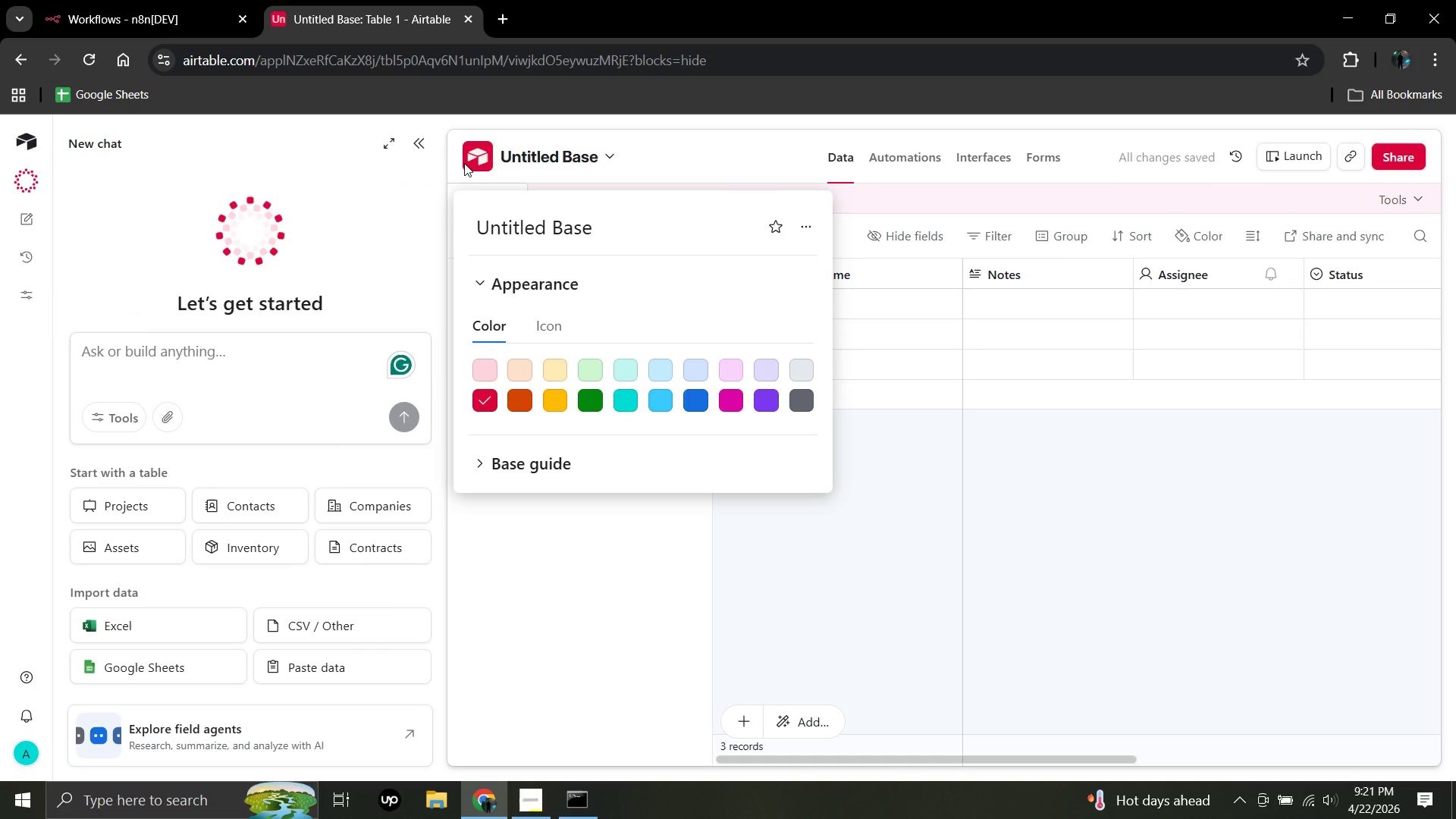 
left_click([428, 152])
 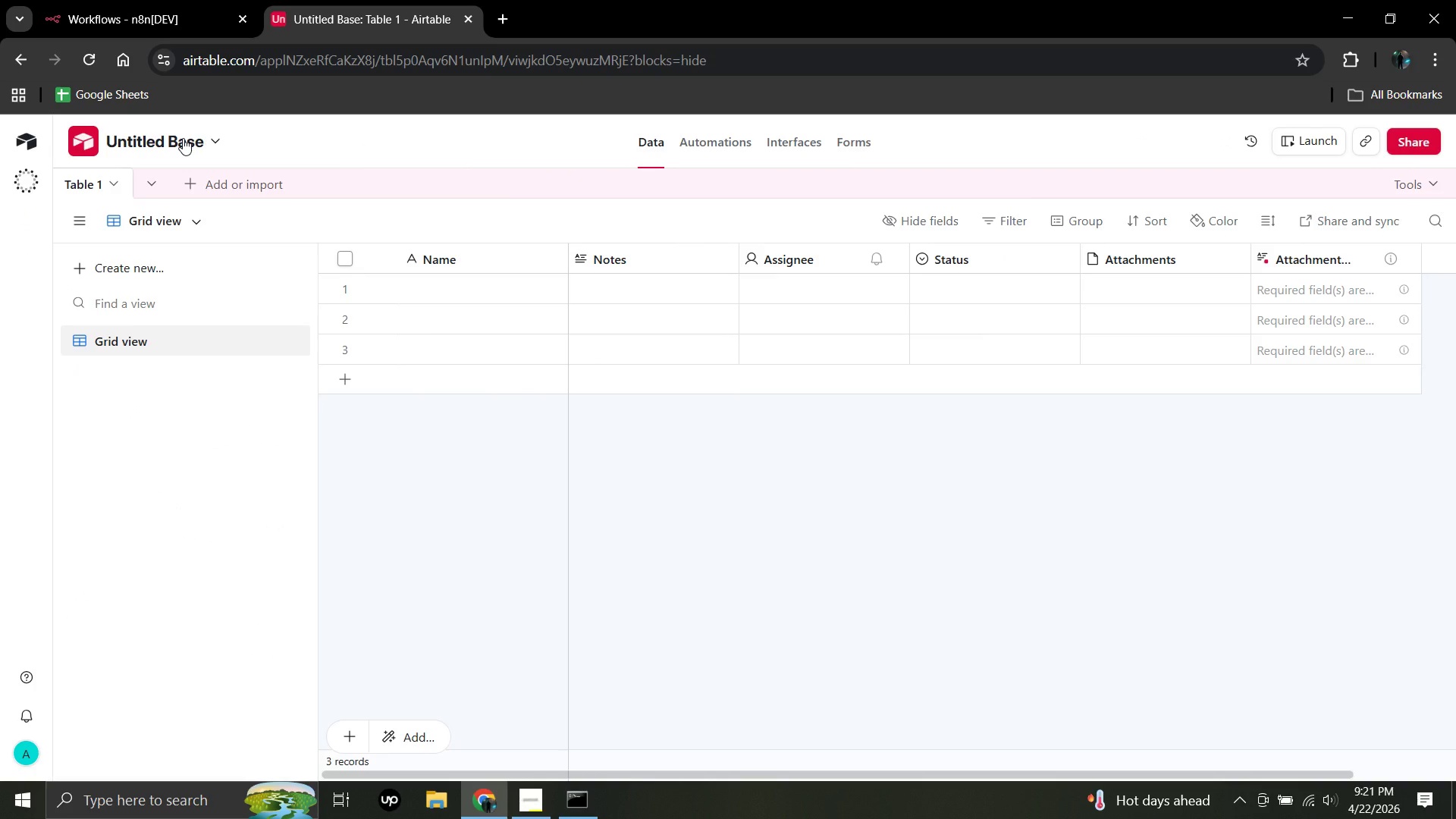 
double_click([183, 138])
 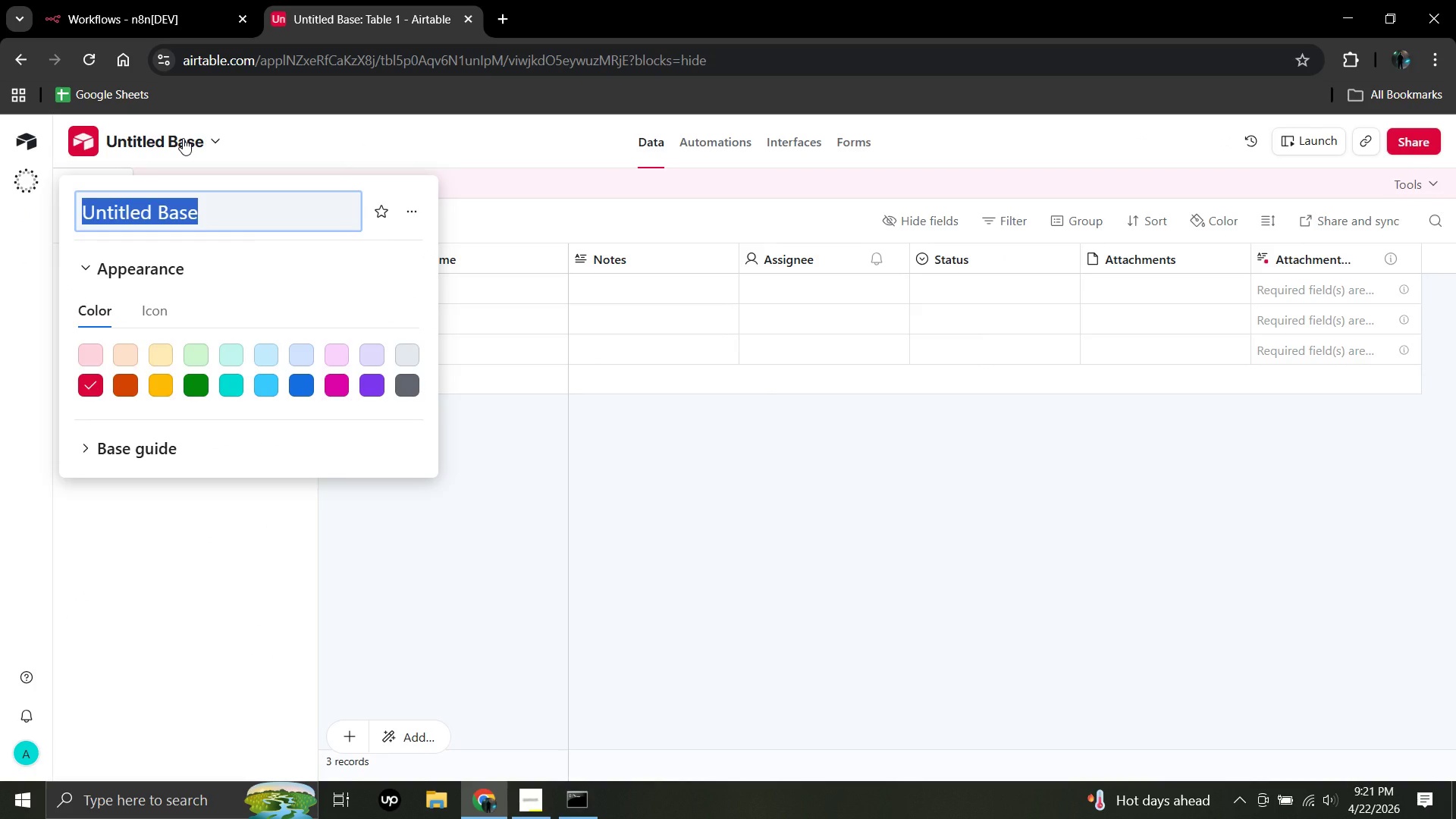 
key(Backspace)
 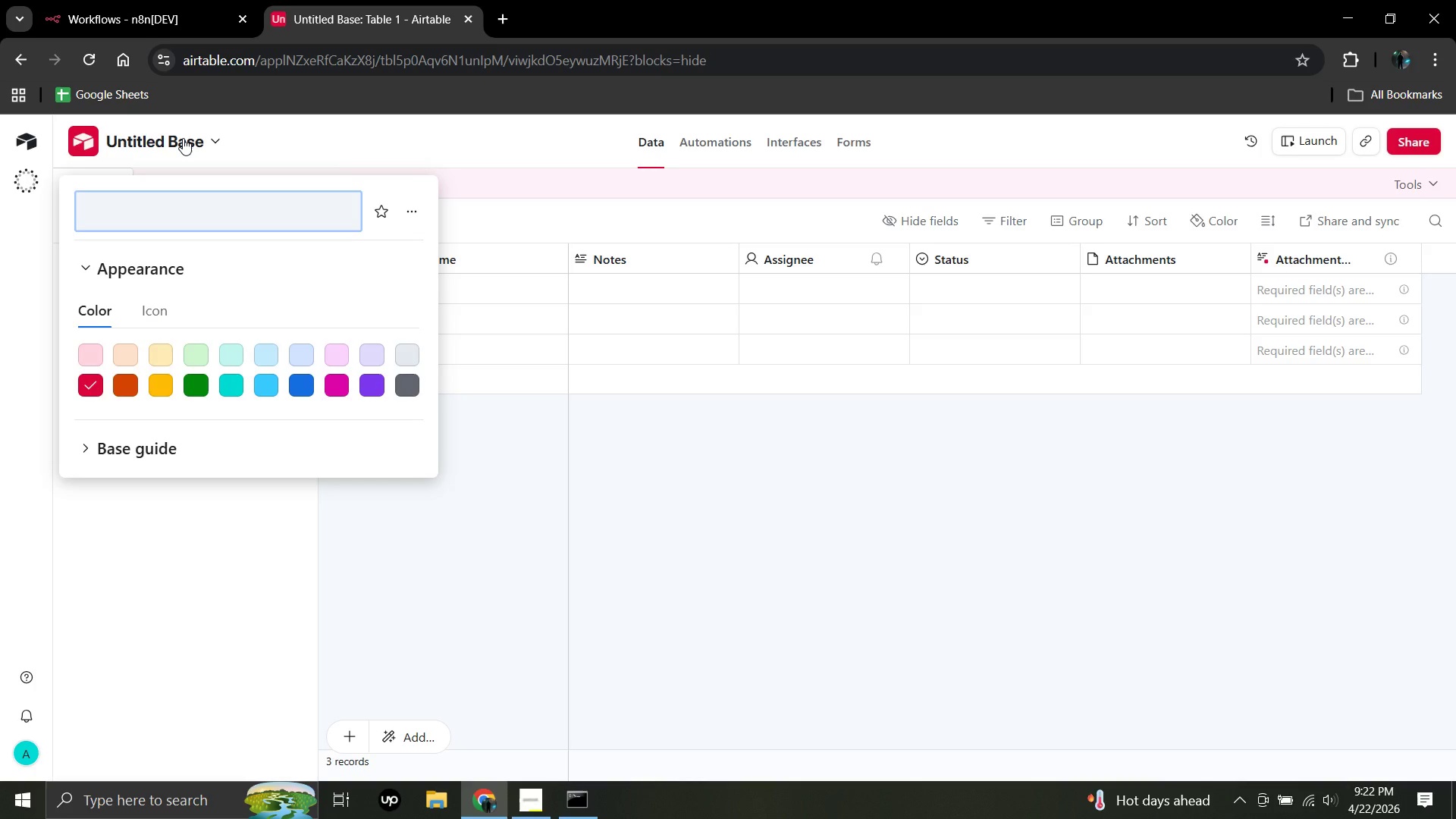 
wait(5.67)
 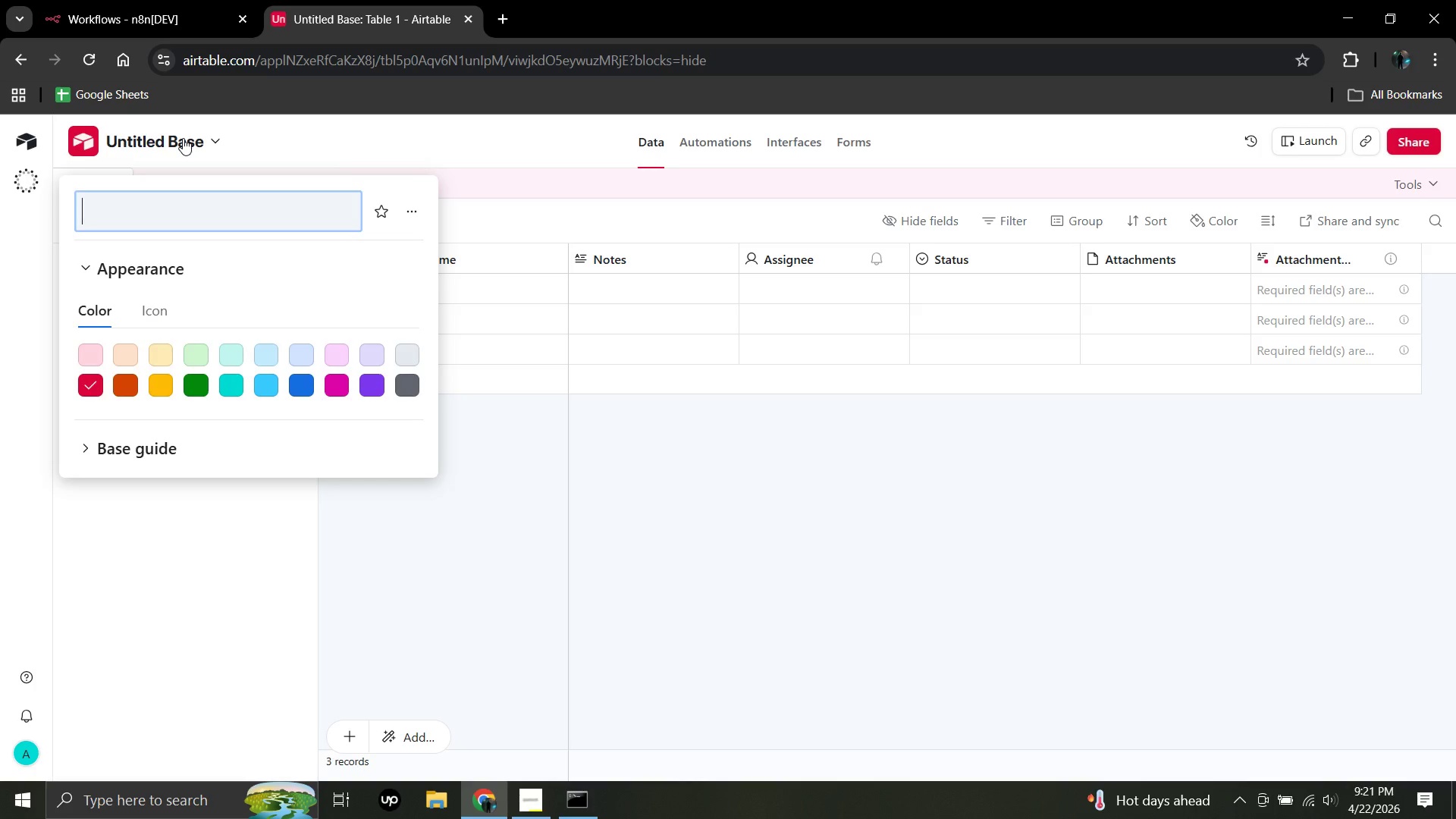 
type(Lumiere - )
 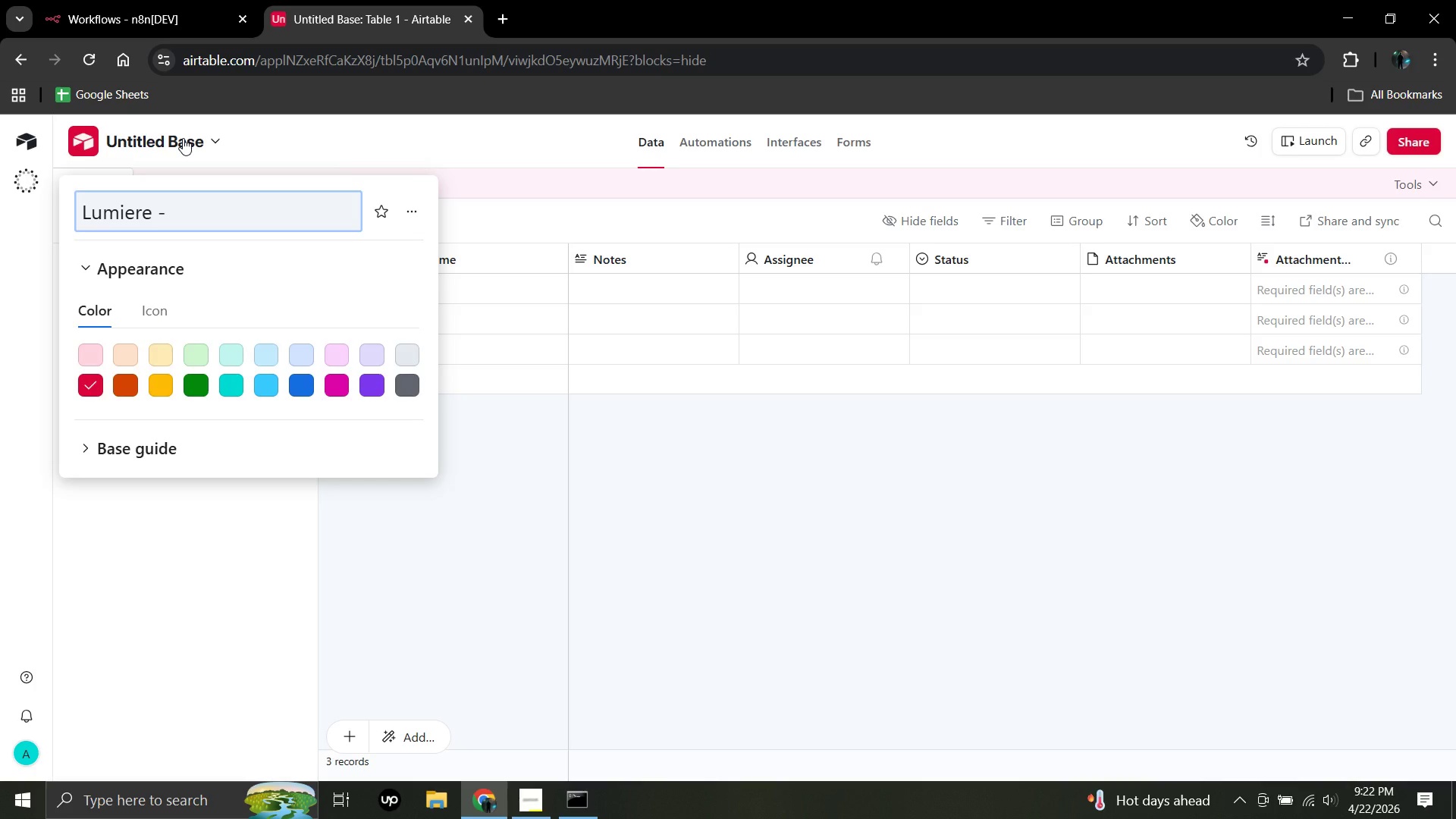 
type(Treatment Logs)
 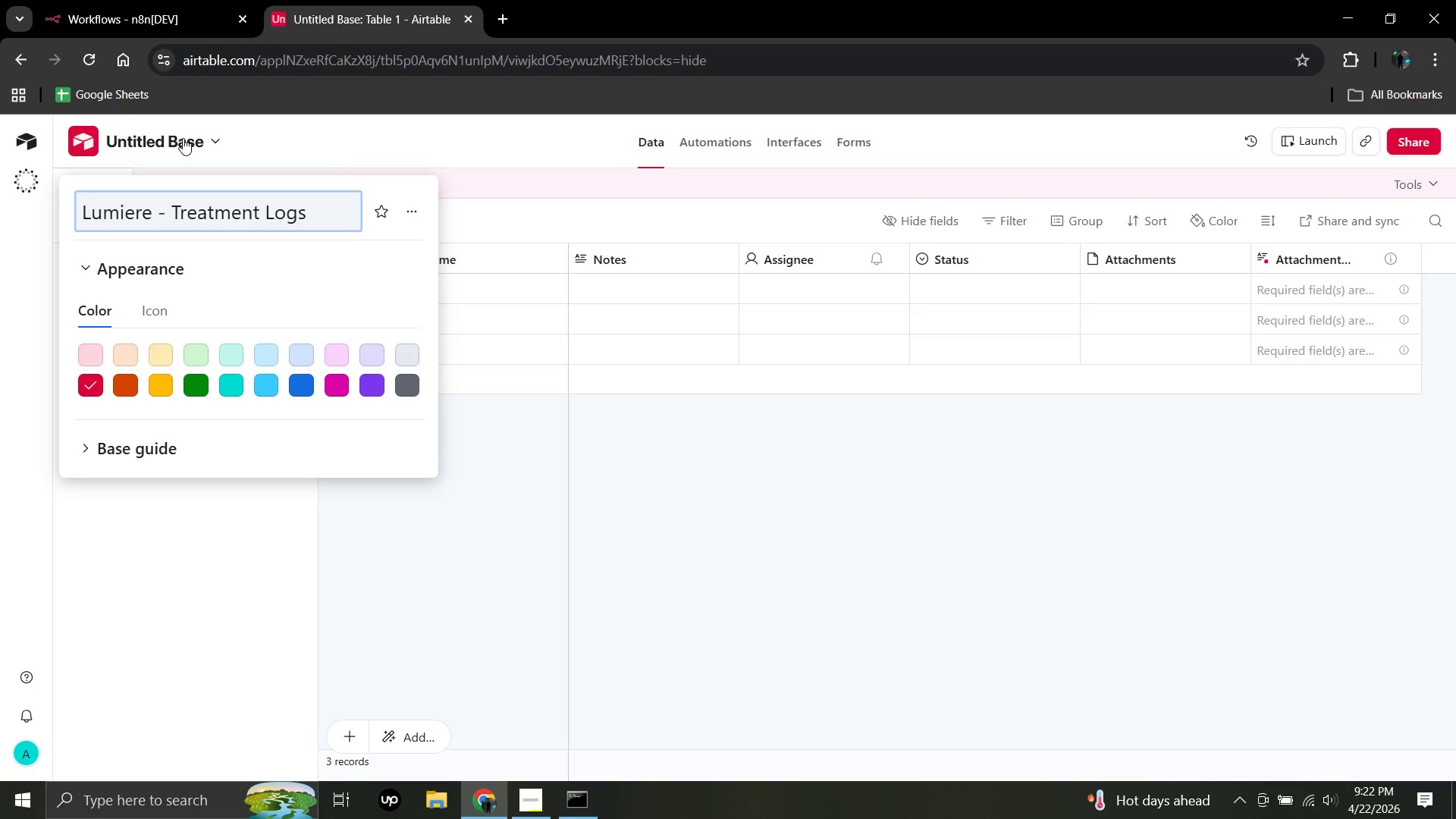 
wait(16.81)
 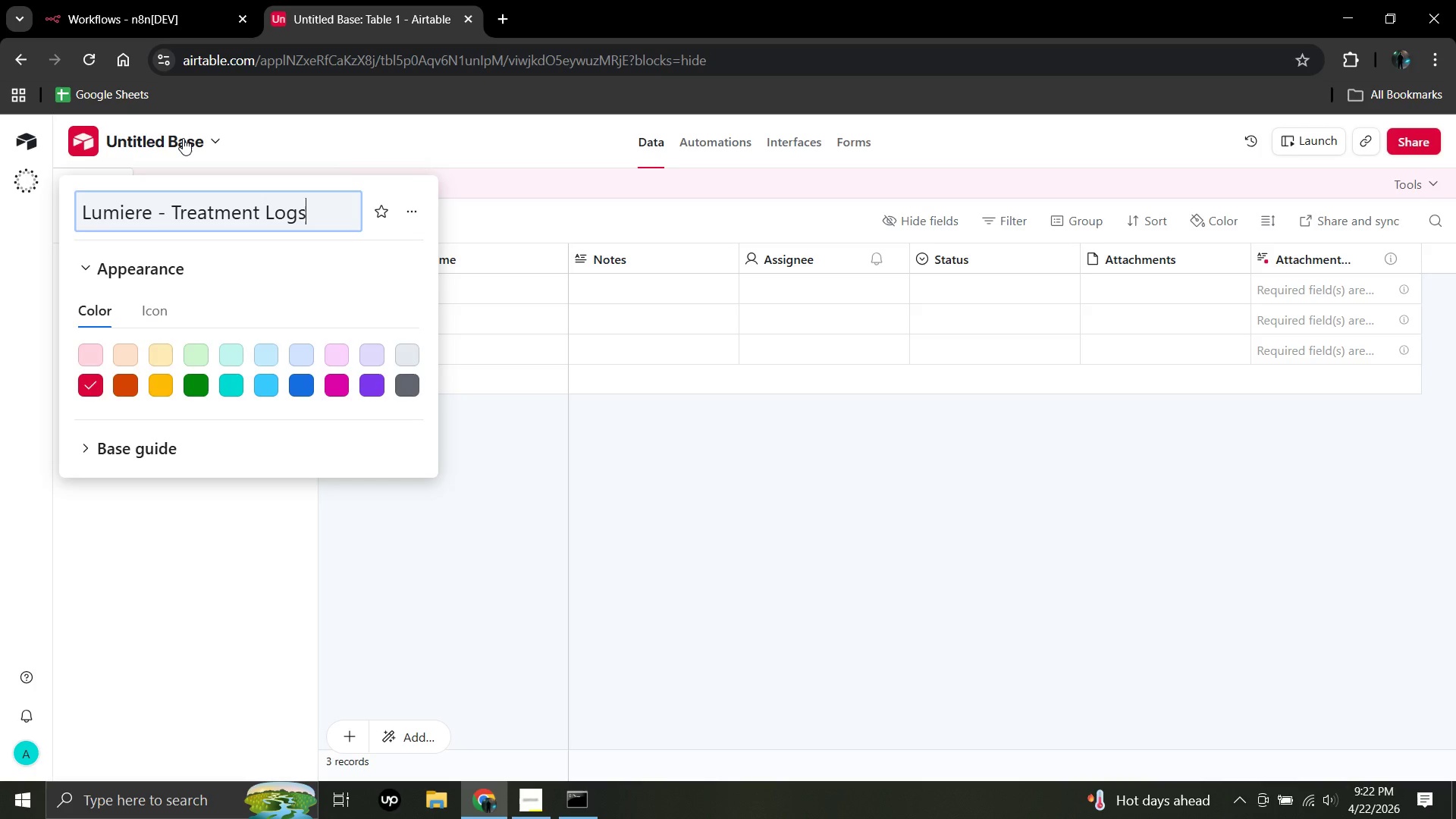 
key(Enter)
 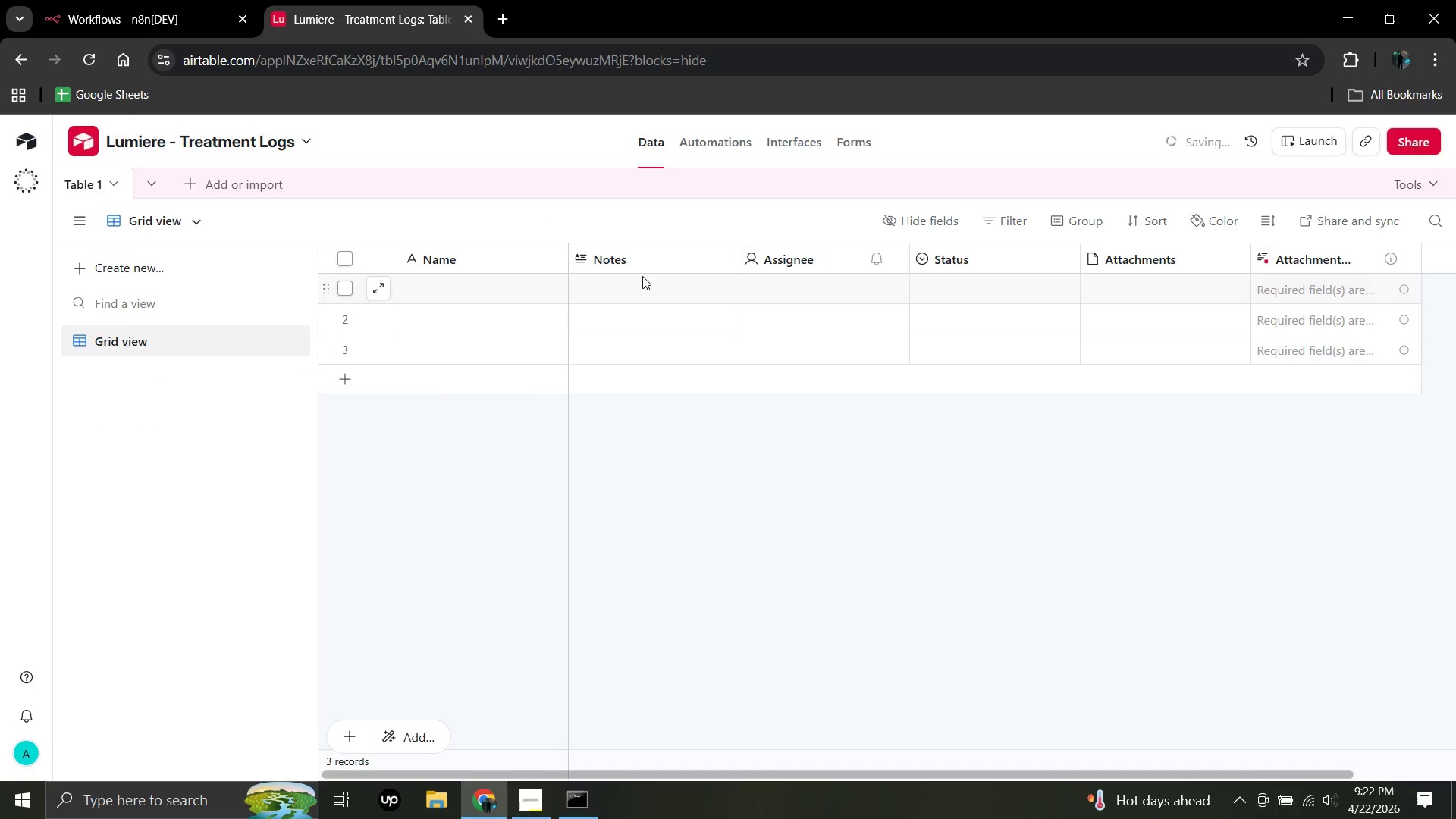 
right_click([621, 264])
 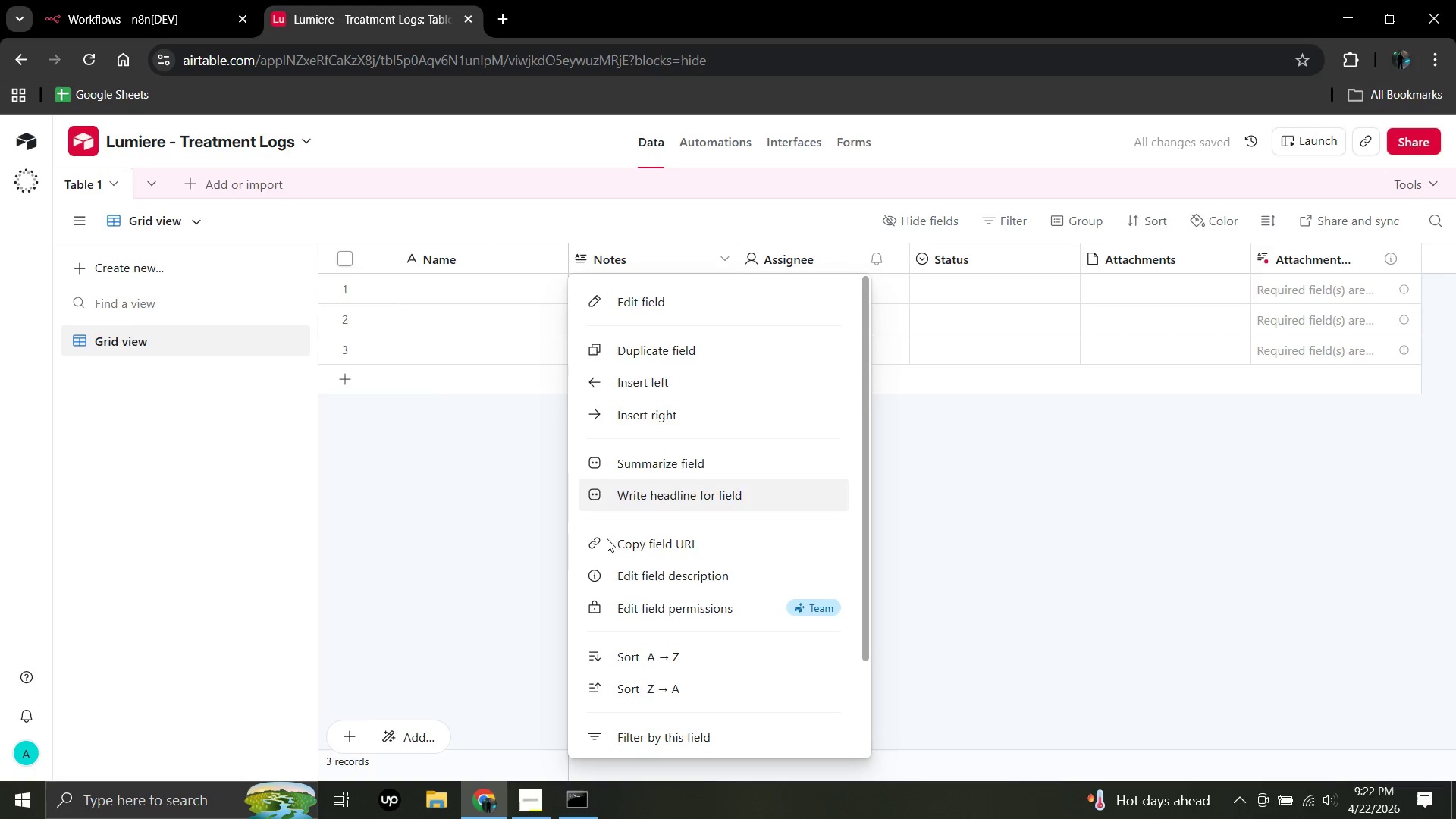 
scroll: coordinate [586, 673], scroll_direction: down, amount: 5.0
 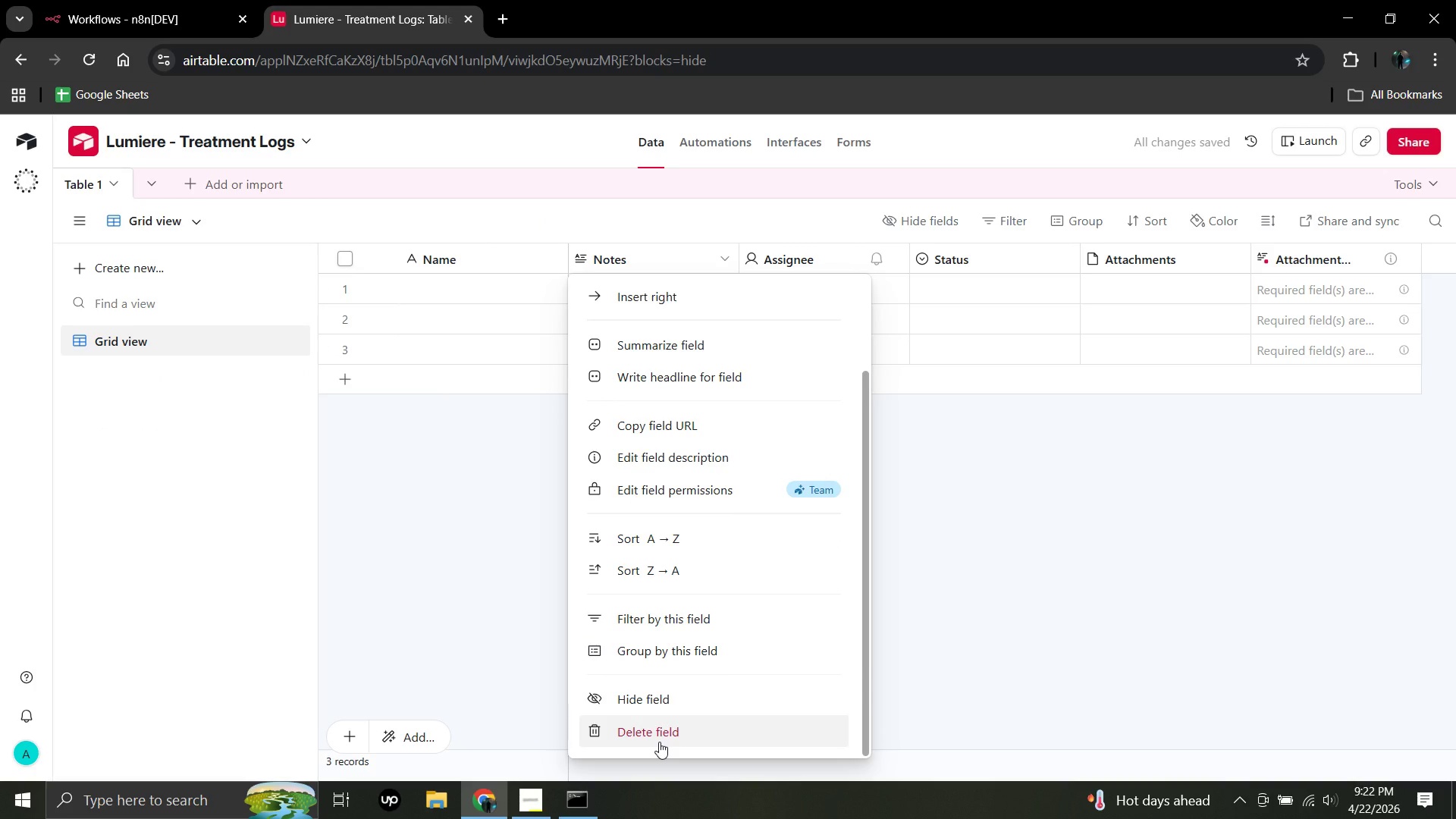 
left_click([657, 738])
 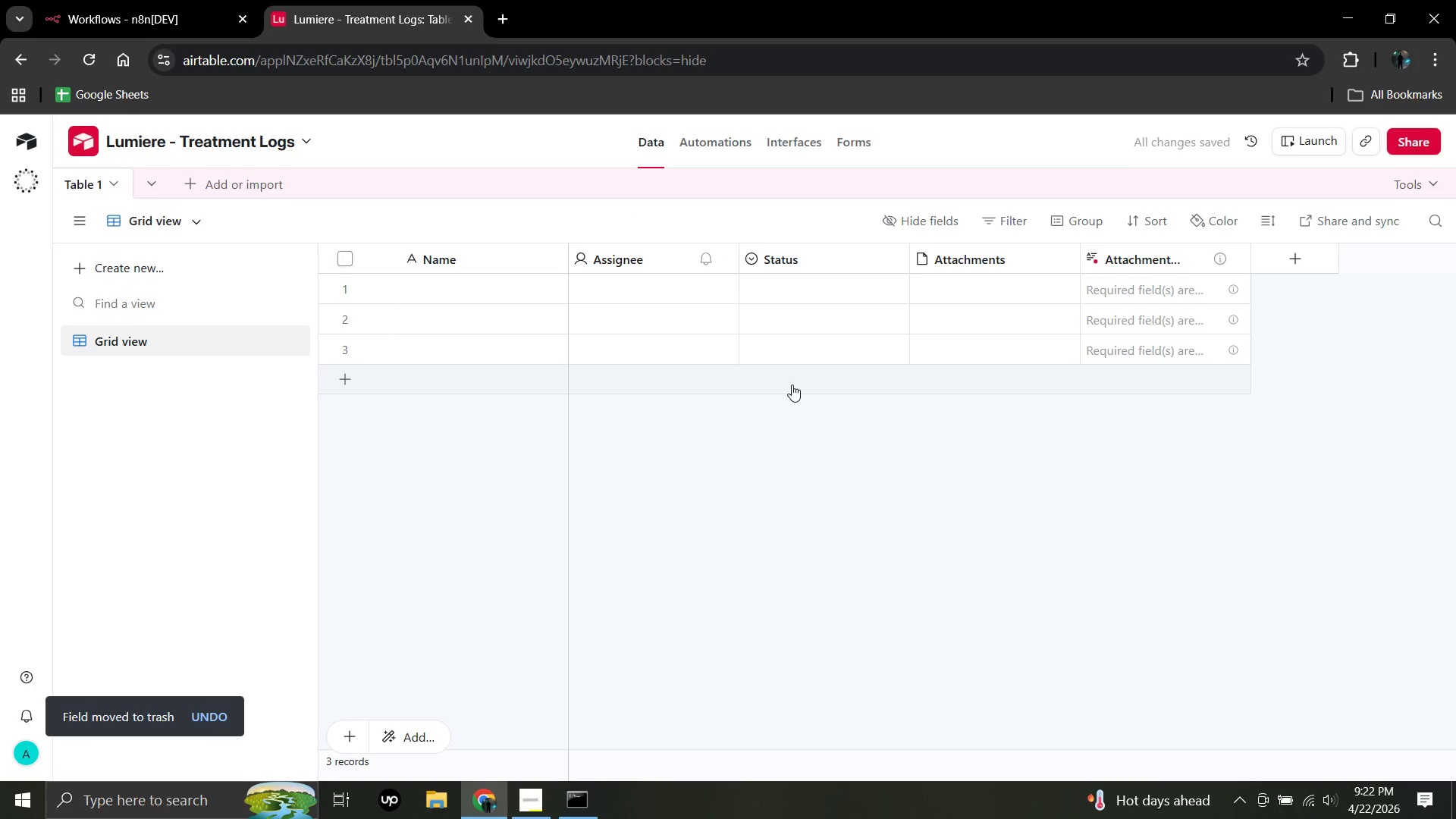 
wait(5.2)
 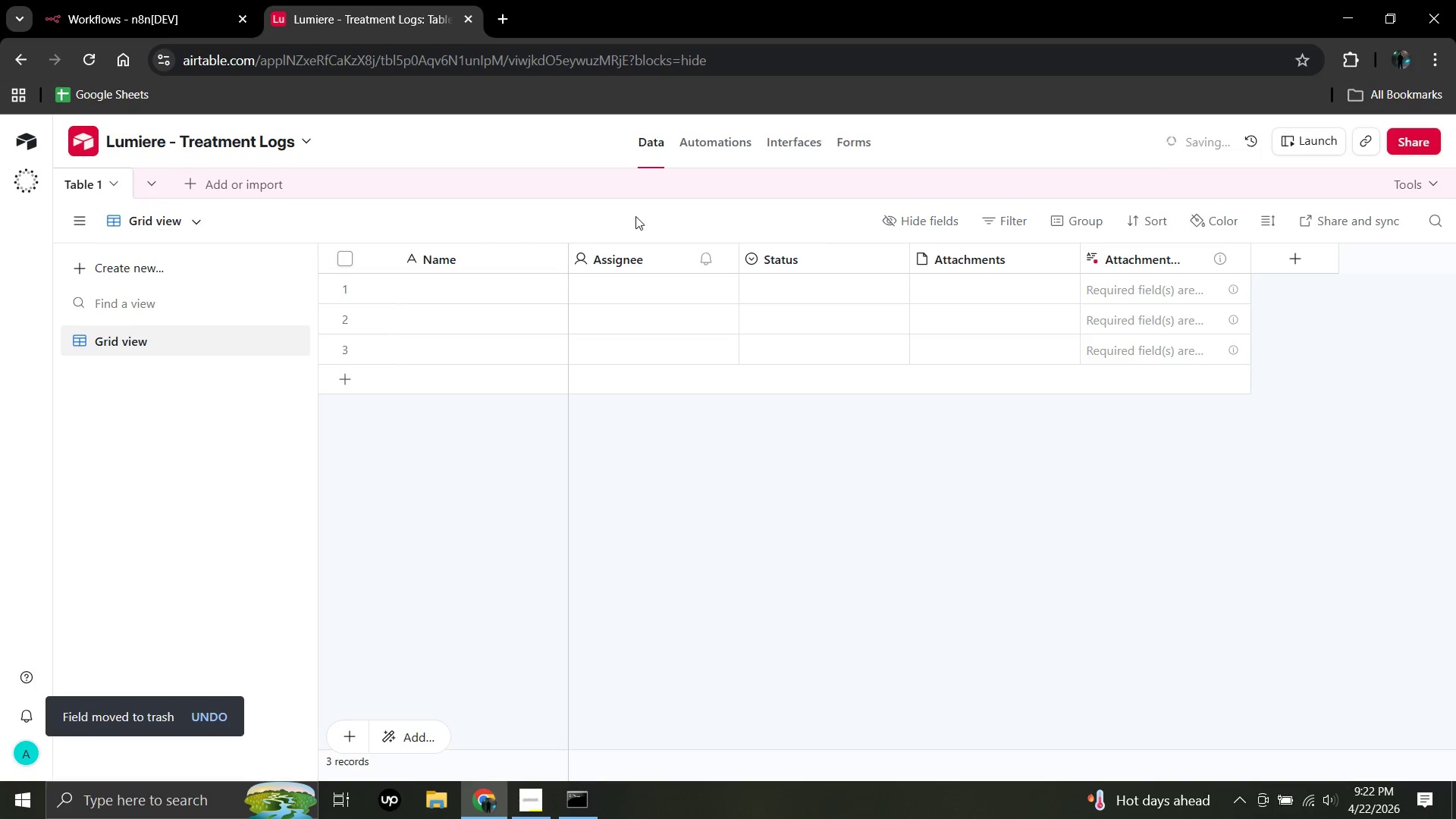 
left_click([668, 264])
 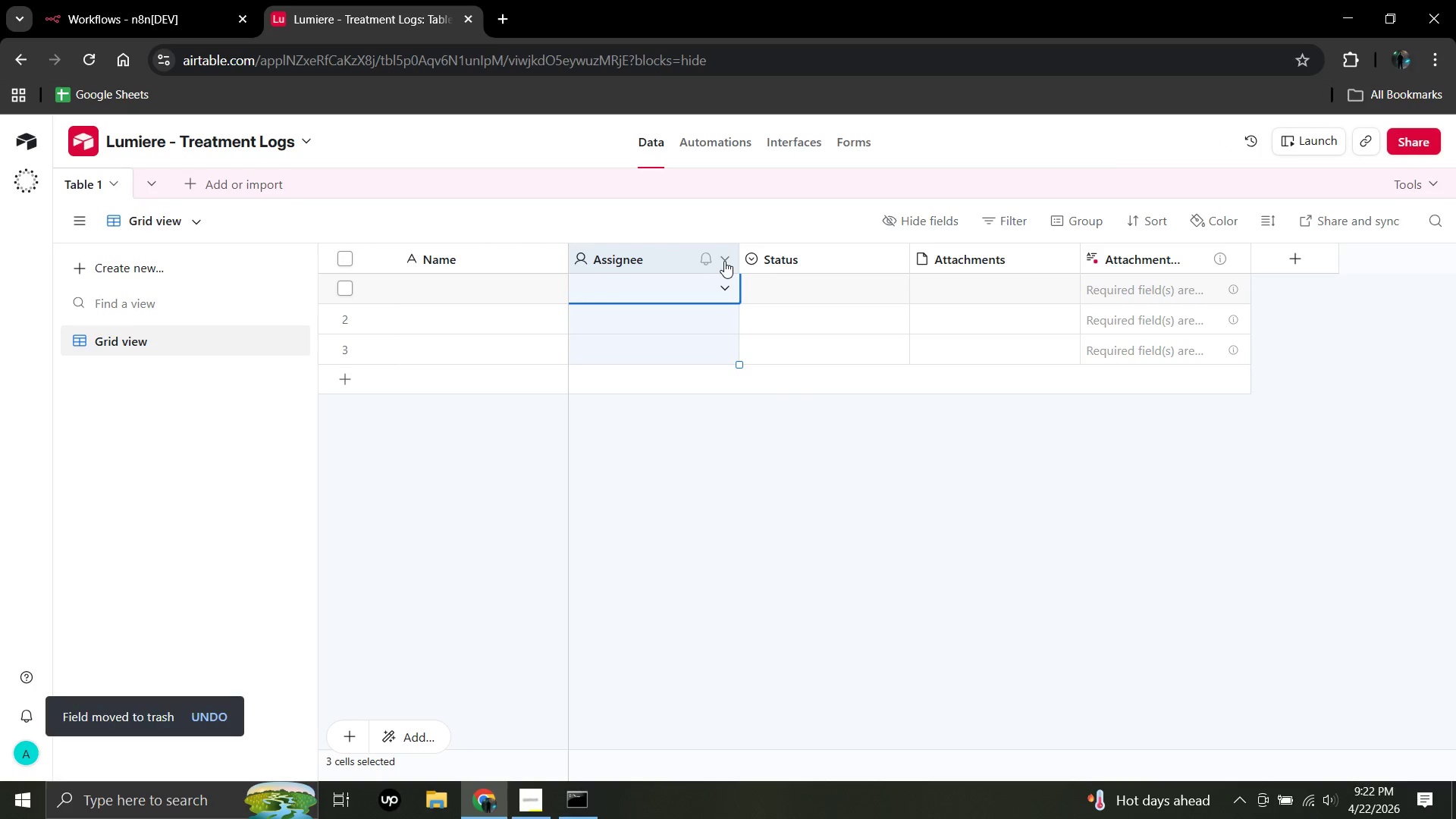 
right_click([682, 253])
 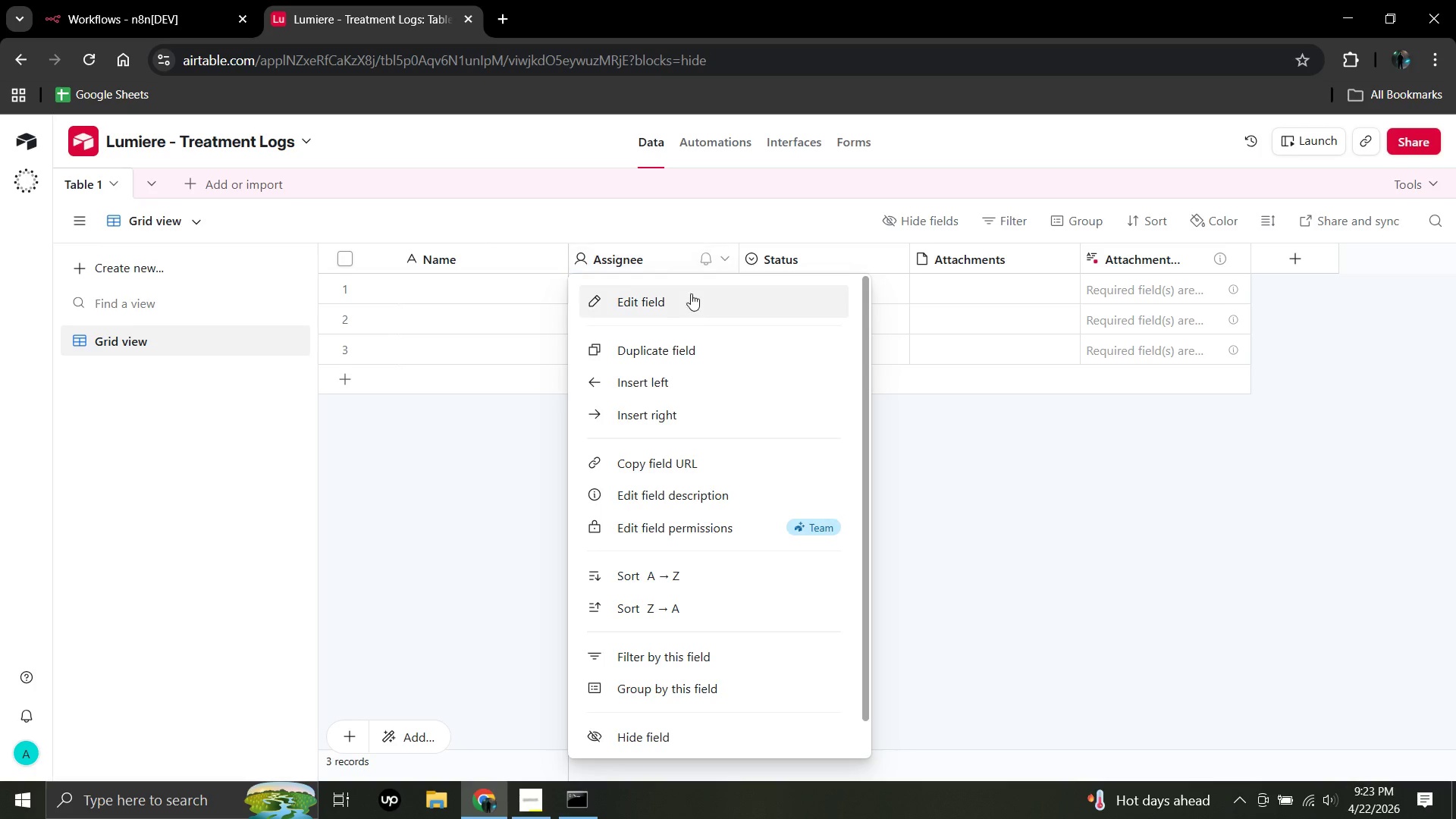 
wait(5.31)
 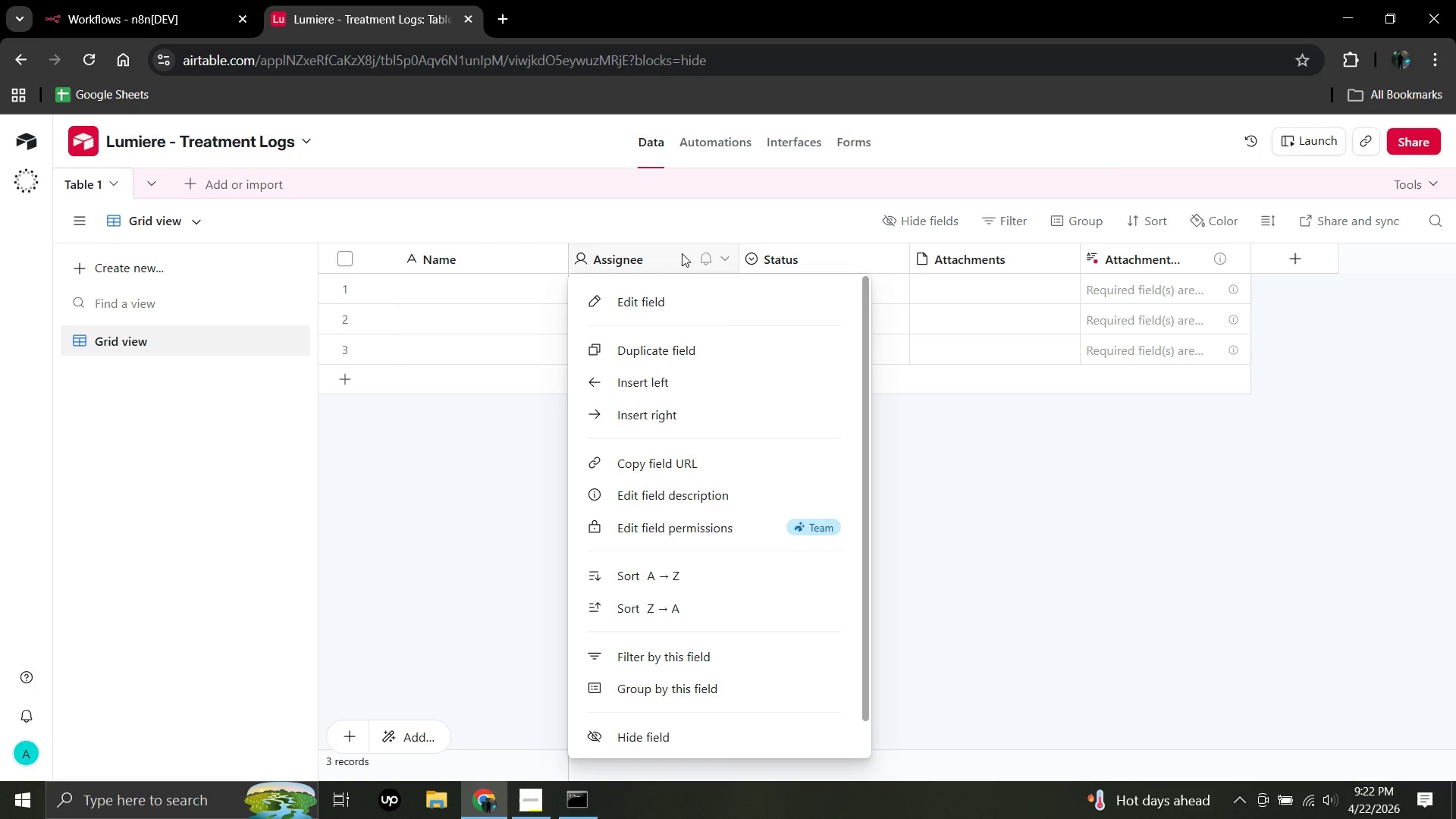 
scroll: coordinate [714, 595], scroll_direction: down, amount: 1.0
 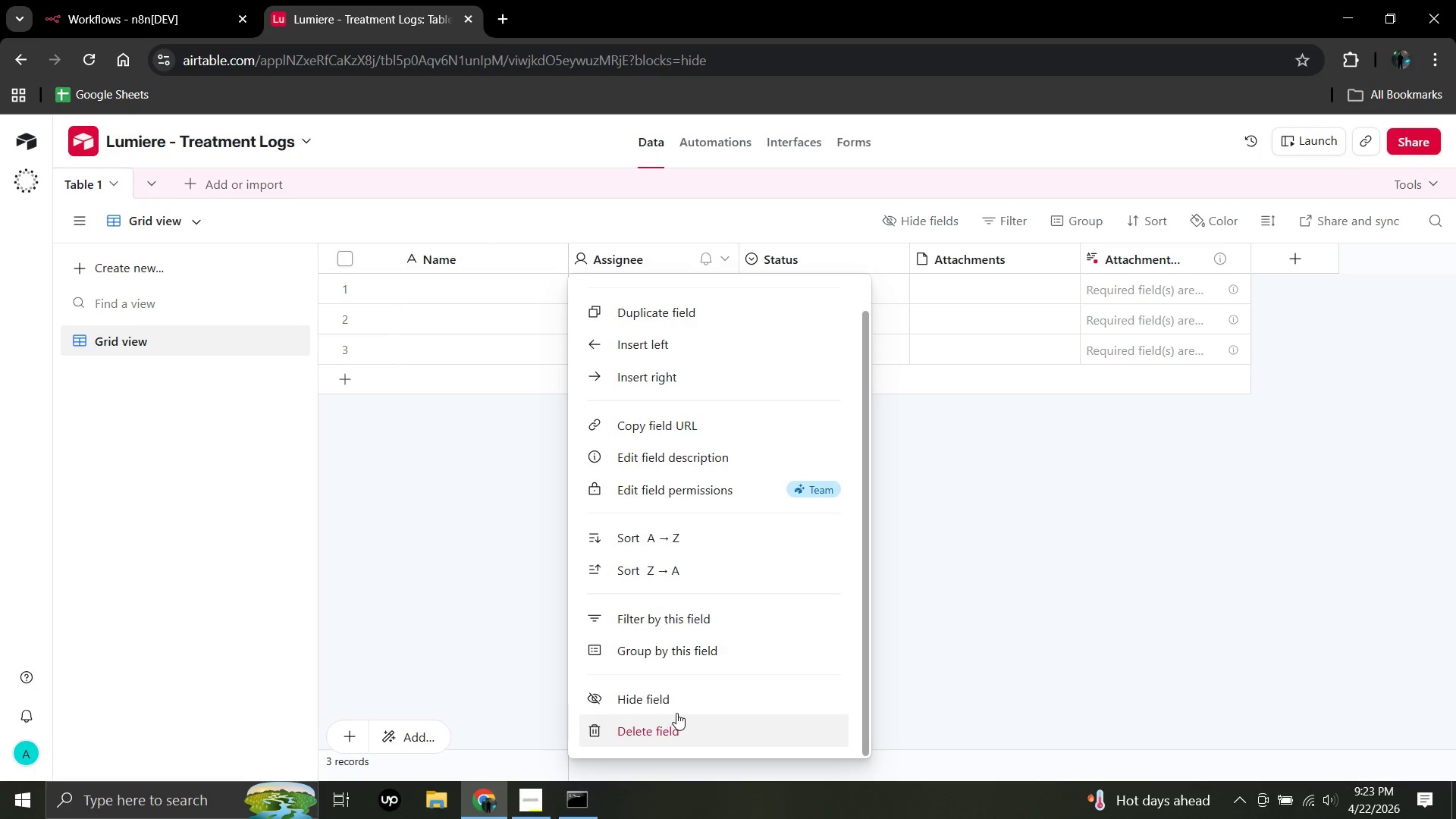 
left_click([676, 734])
 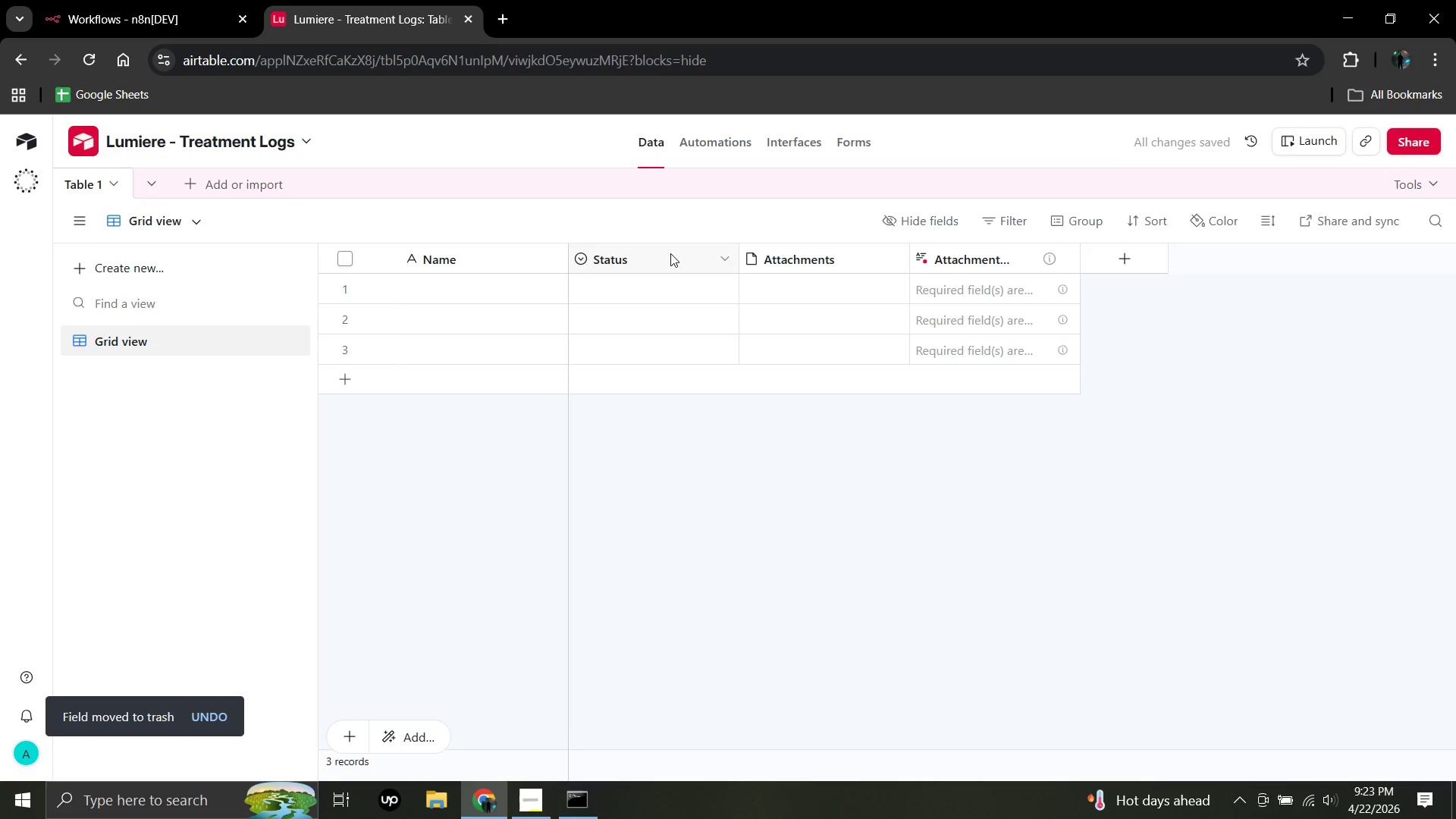 
right_click([670, 253])
 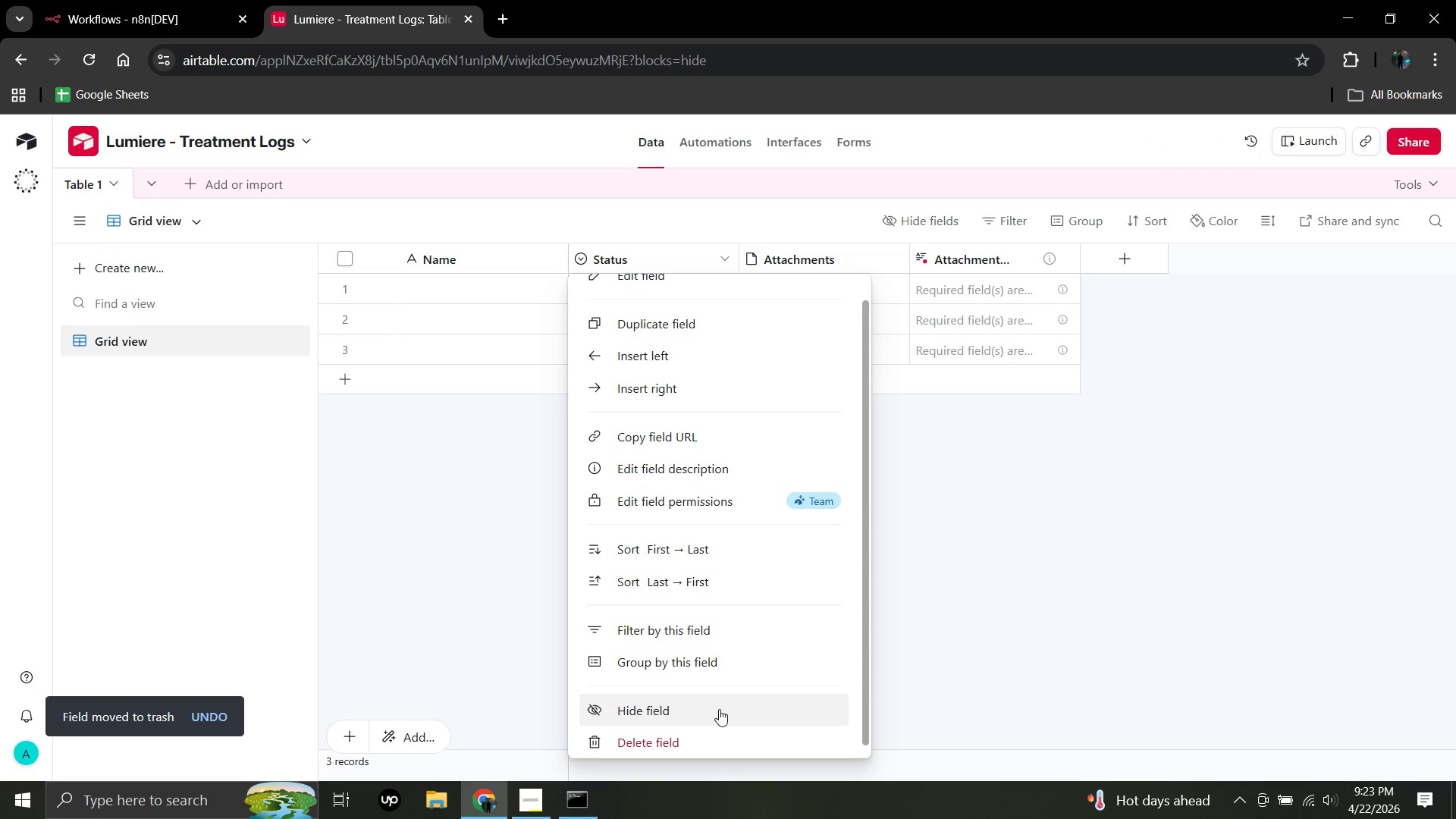 
left_click([703, 743])
 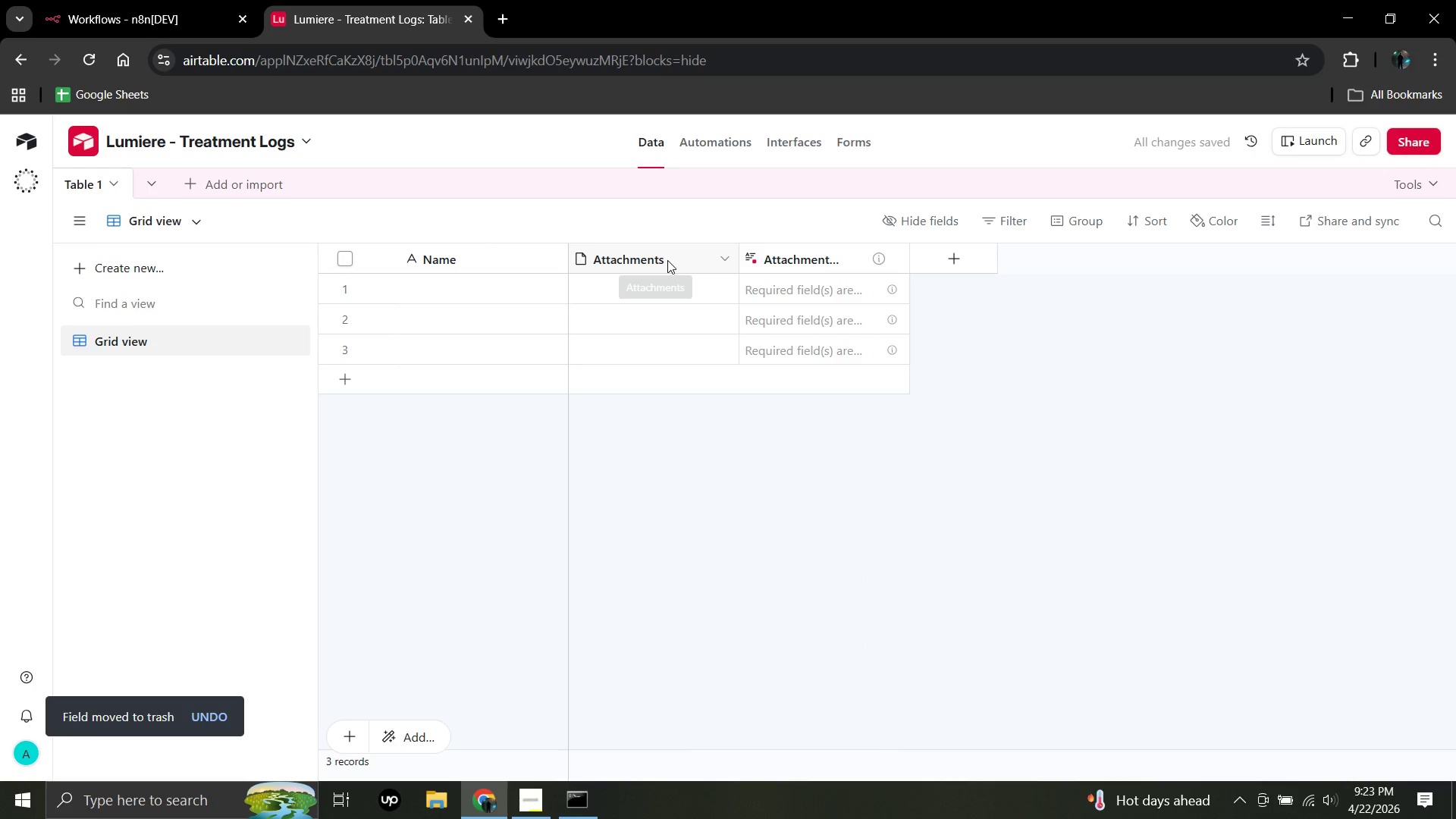 
right_click([667, 260])
 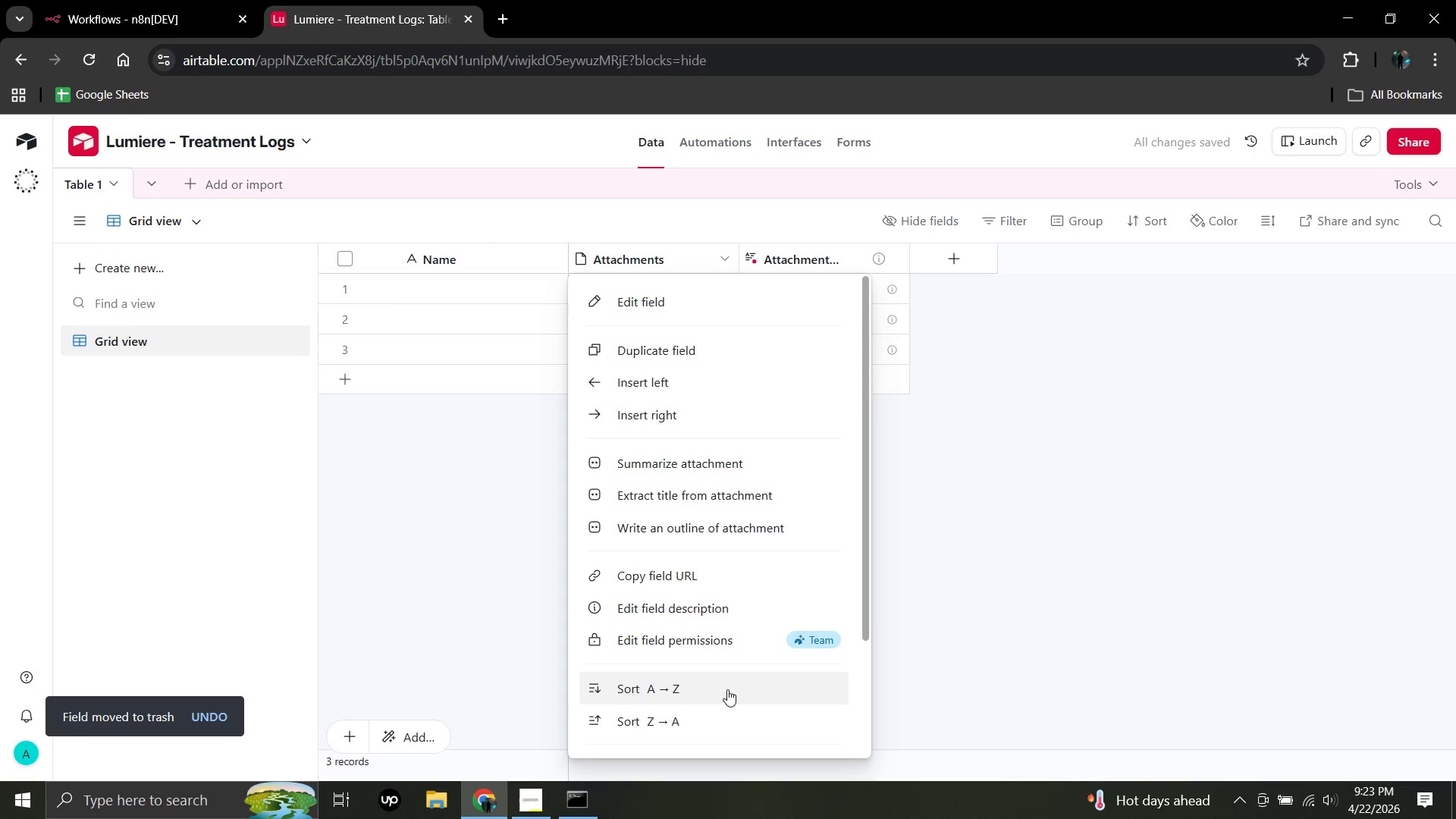 
scroll: coordinate [727, 708], scroll_direction: down, amount: 2.0
 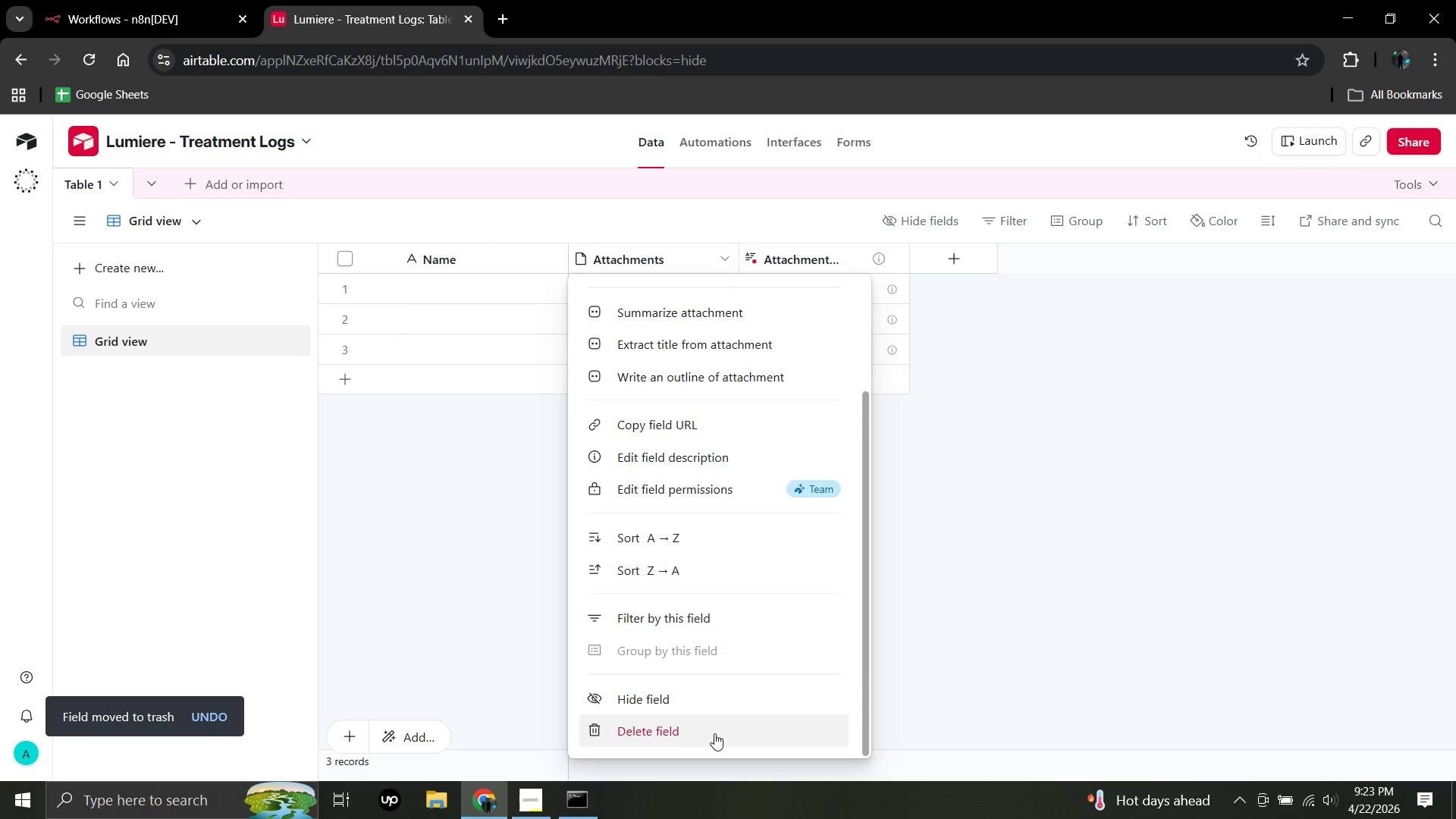 
left_click([714, 733])
 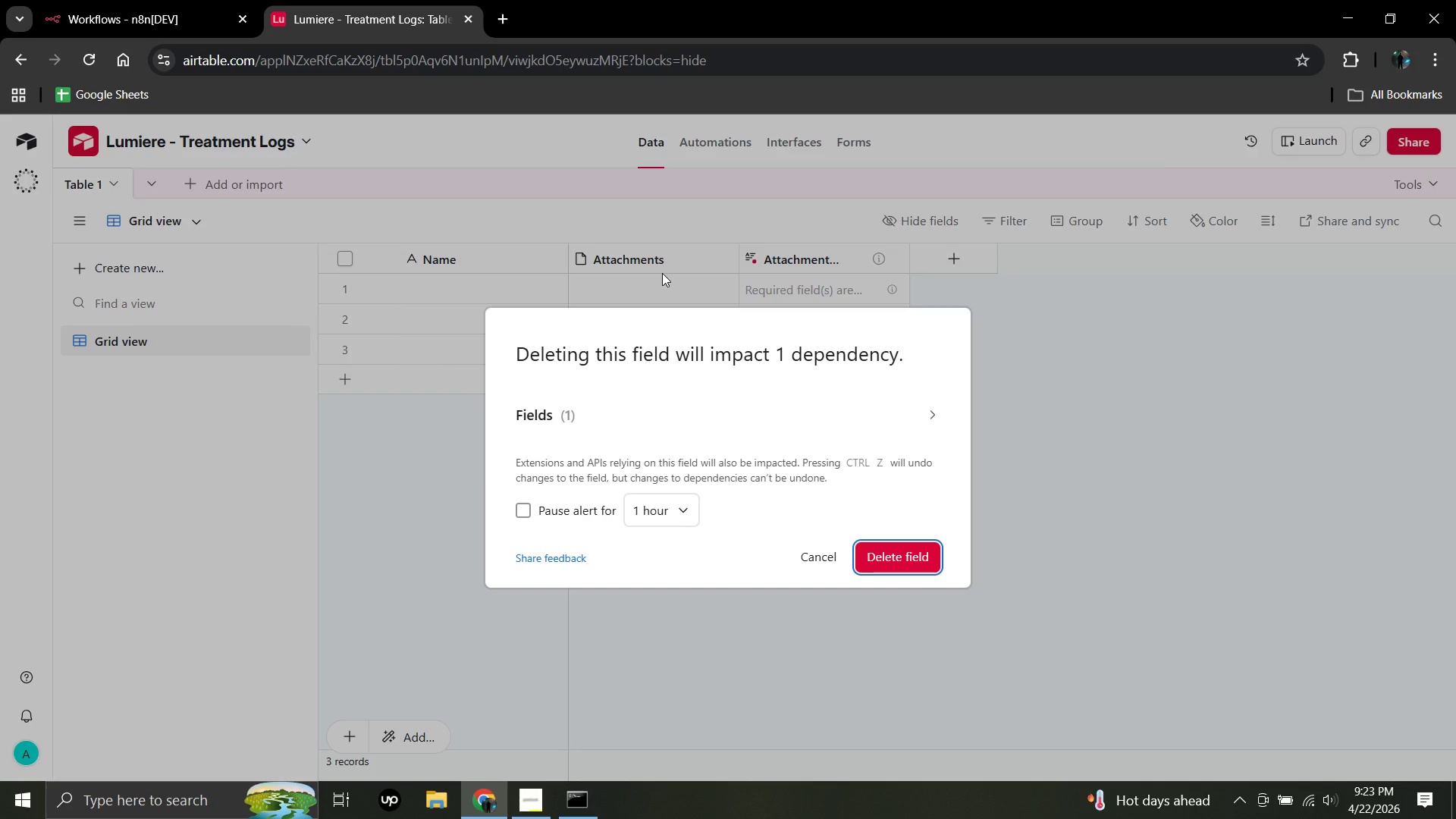 
wait(15.09)
 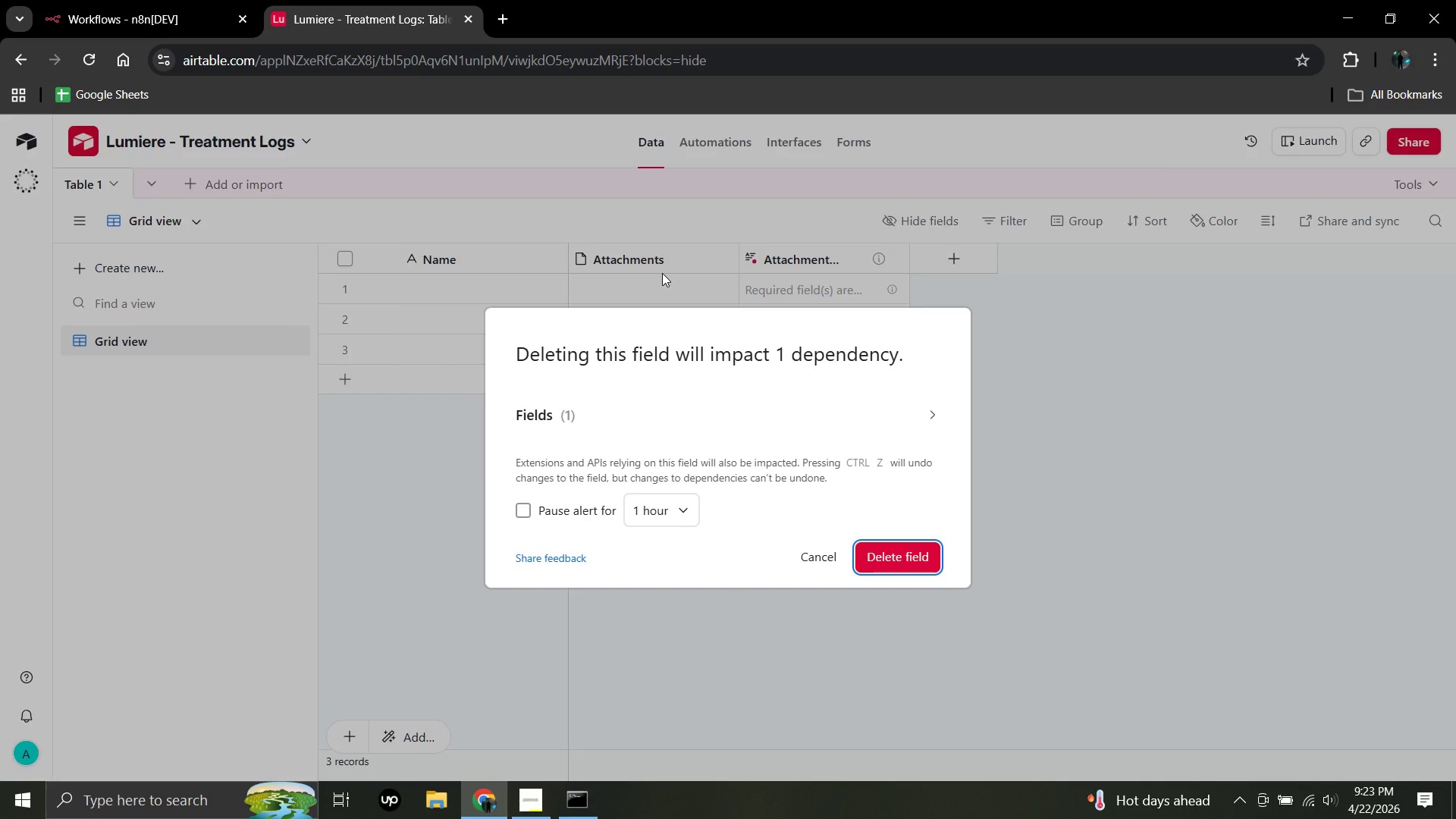 
left_click([913, 560])
 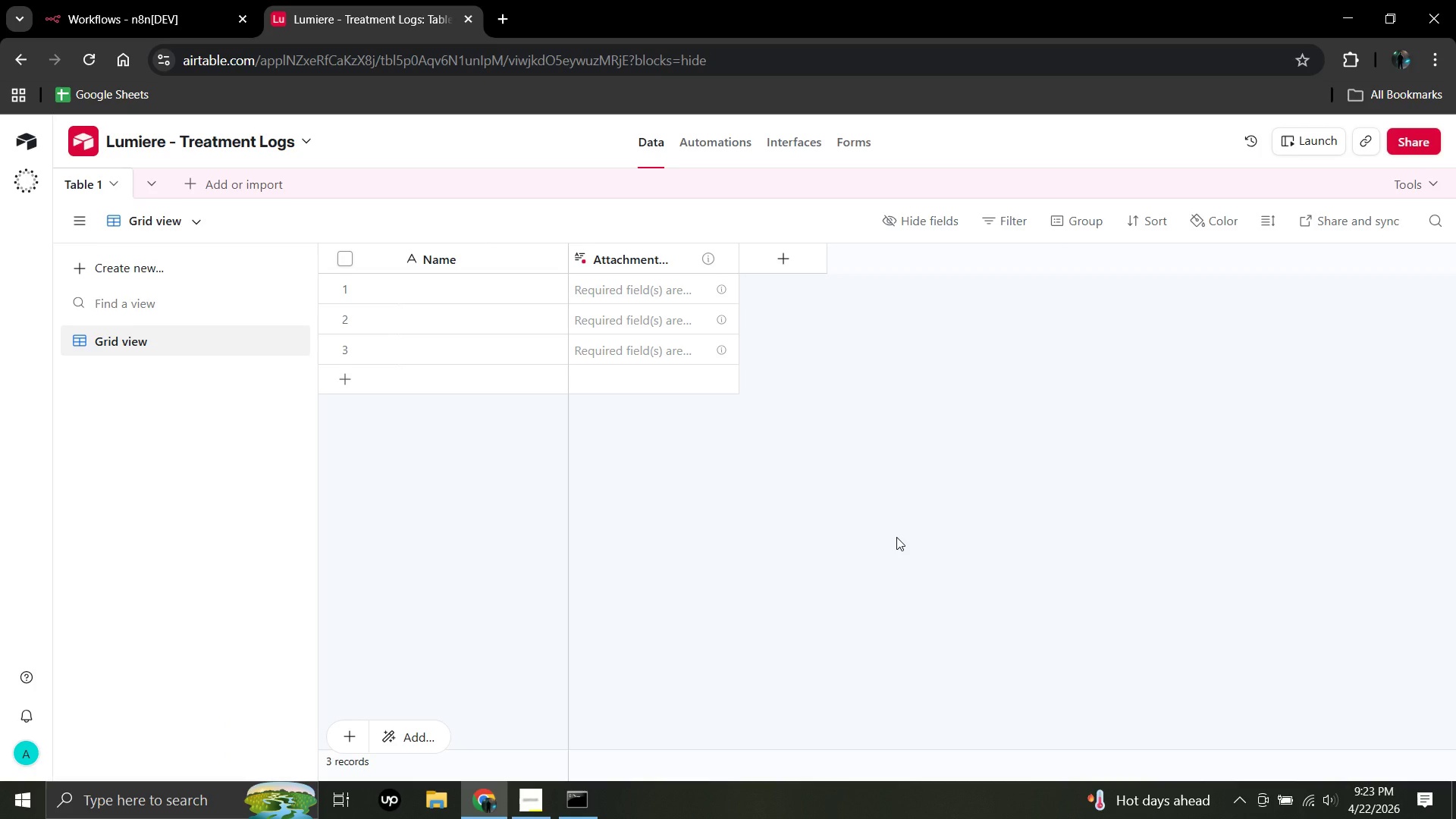 
wait(15.27)
 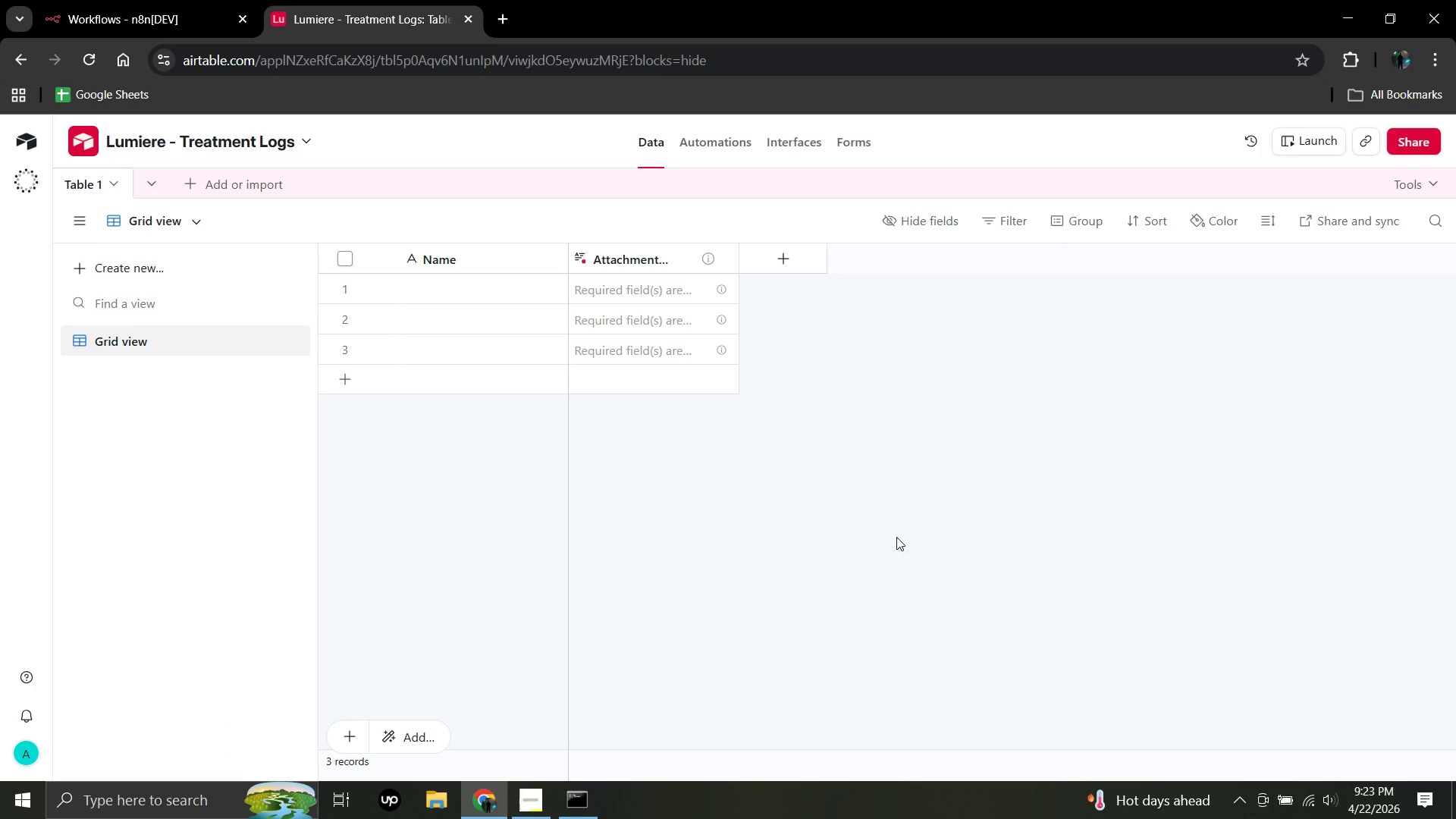 
left_click([787, 256])
 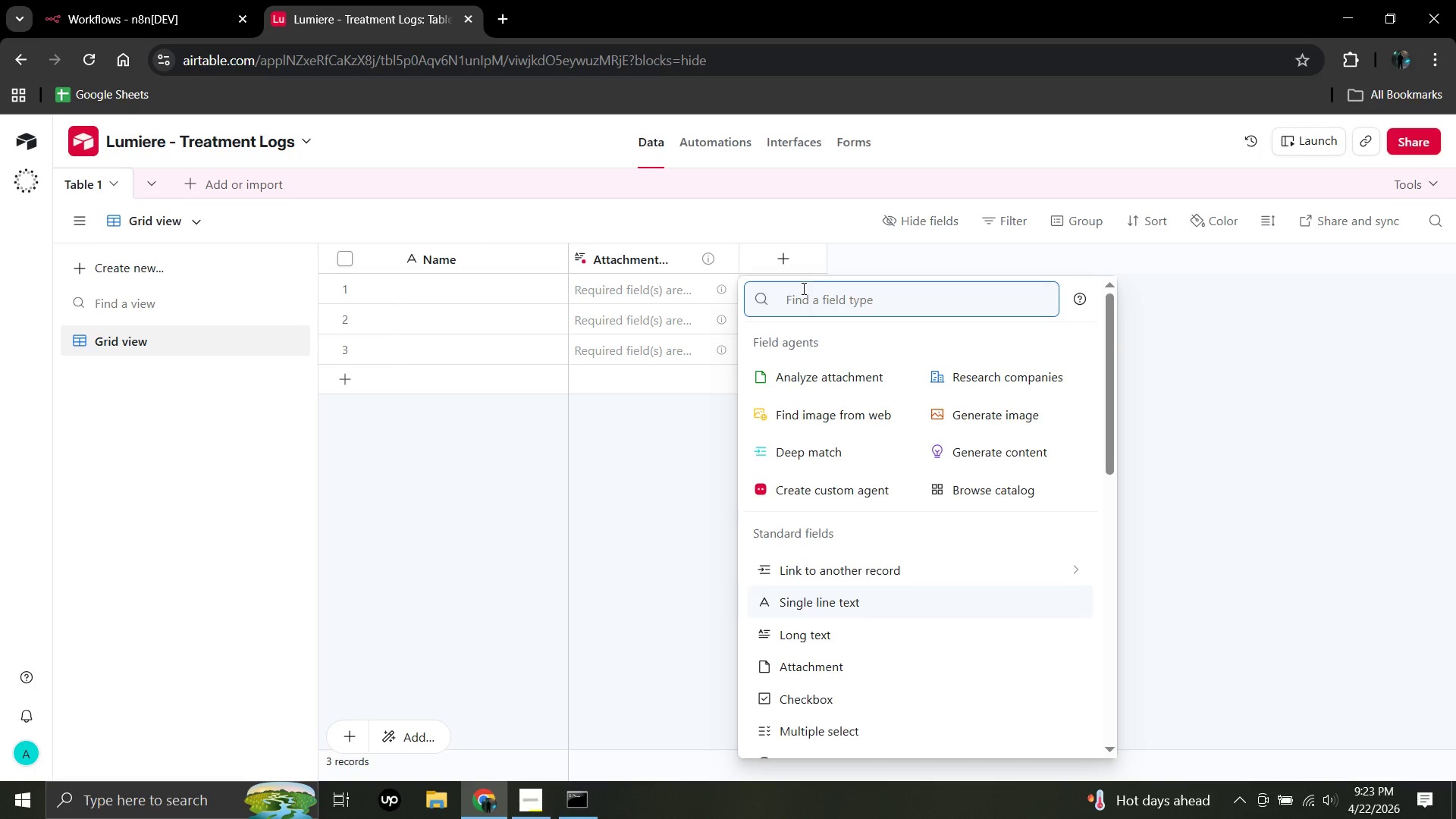 
wait(9.08)
 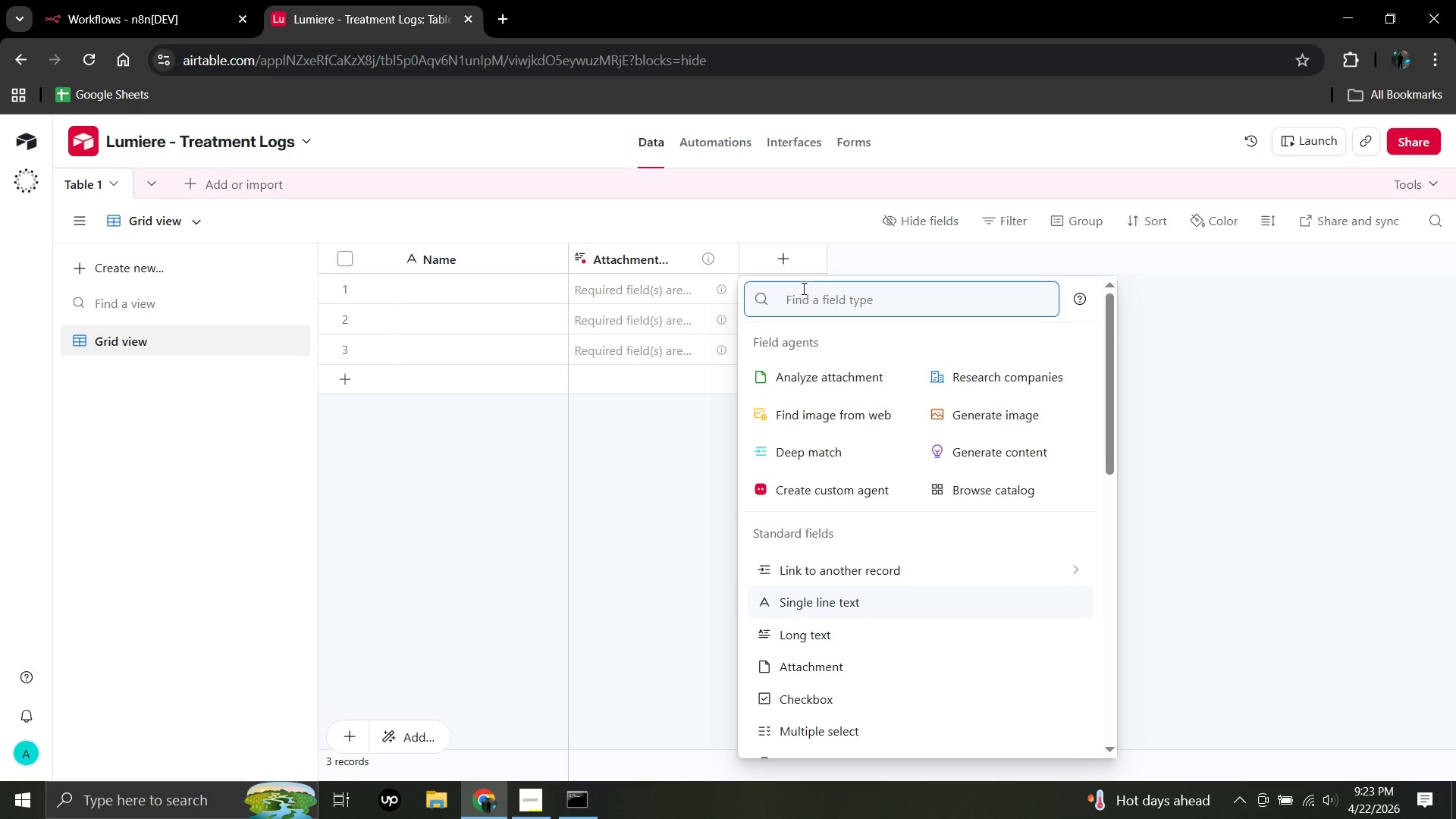 
left_click([490, 251])
 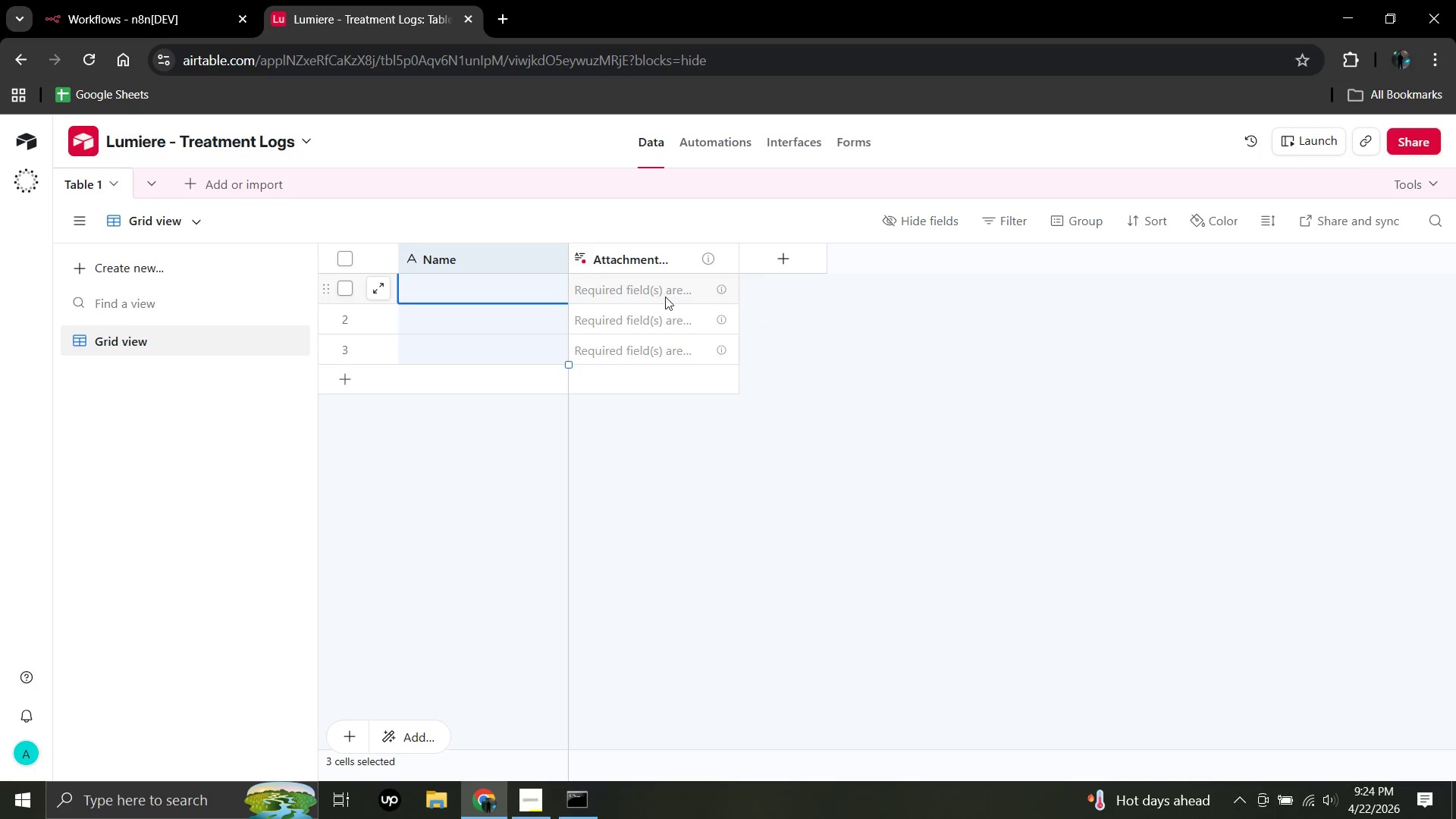 
mouse_move([733, 258])
 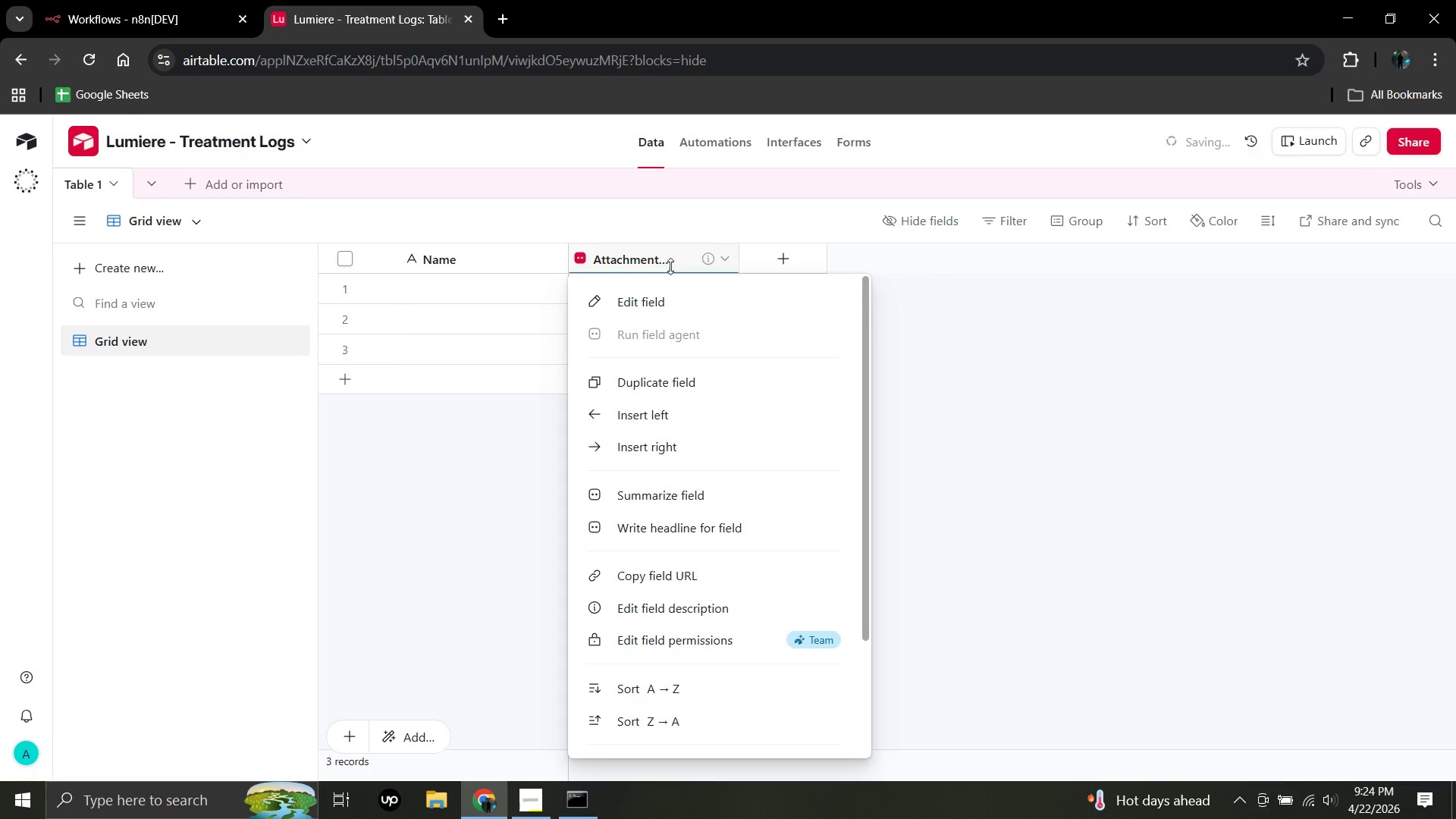 
scroll: coordinate [750, 691], scroll_direction: down, amount: 6.0
 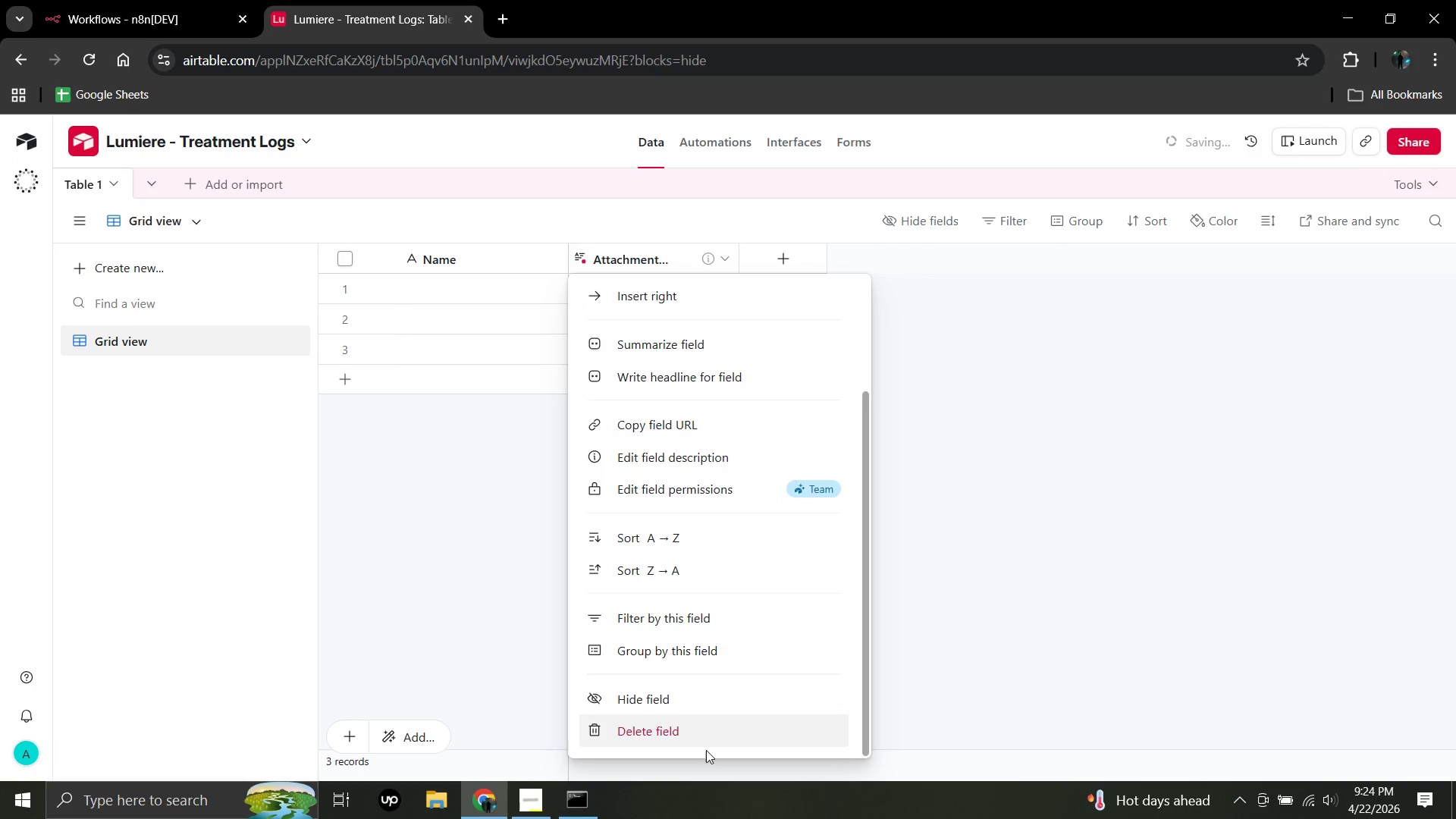 
left_click([706, 750])
 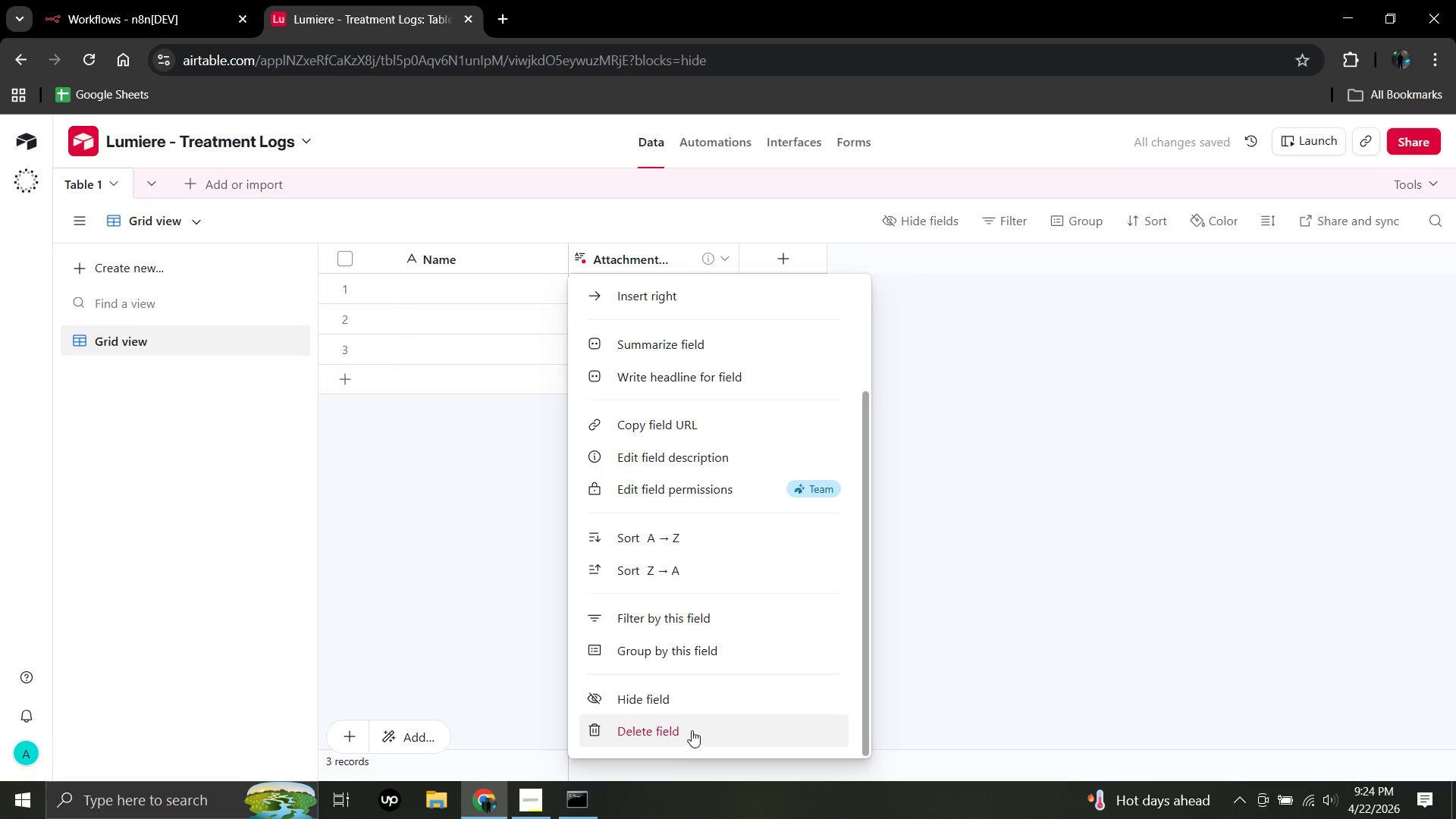 
left_click([692, 730])
 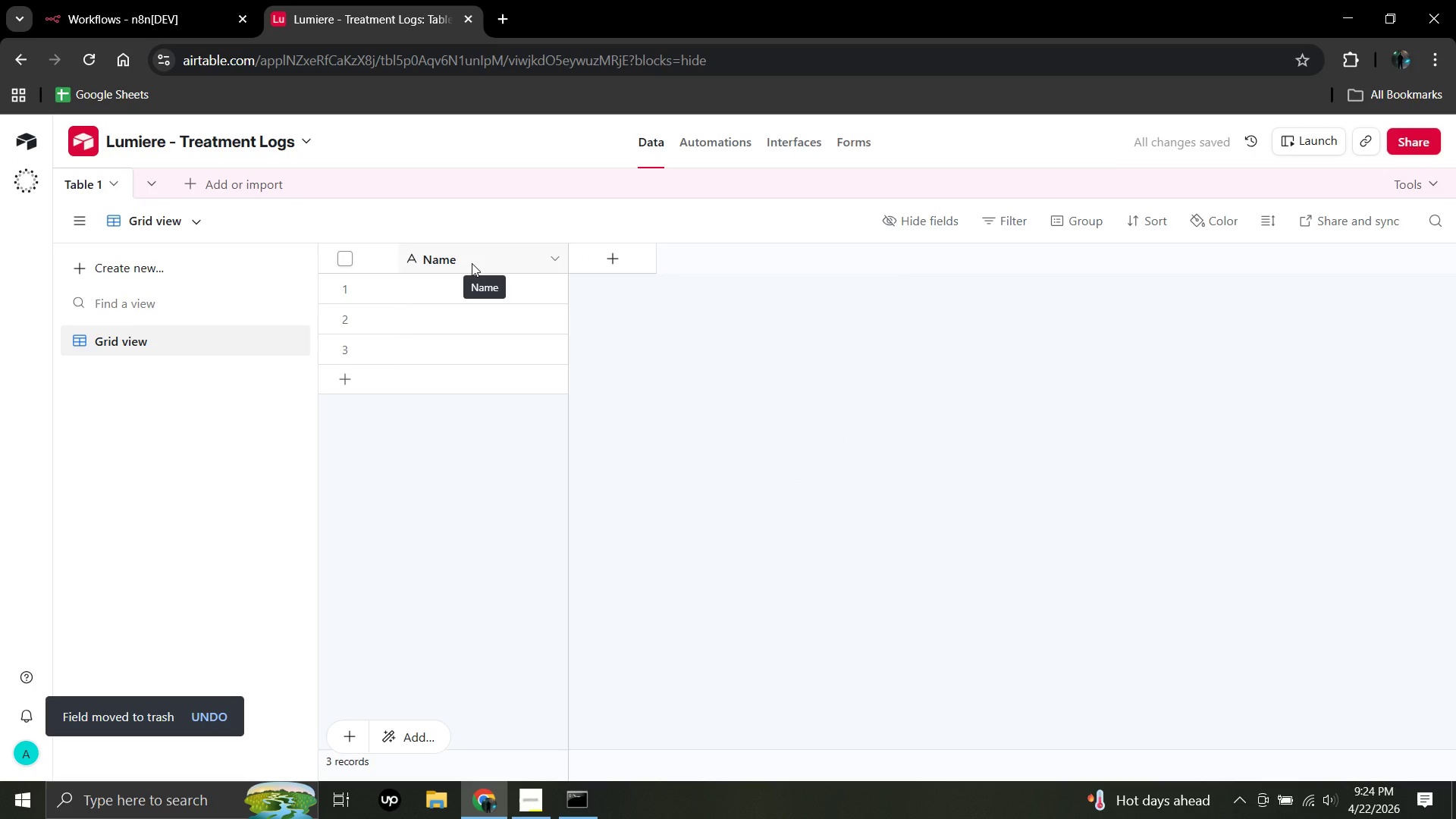 
wait(9.69)
 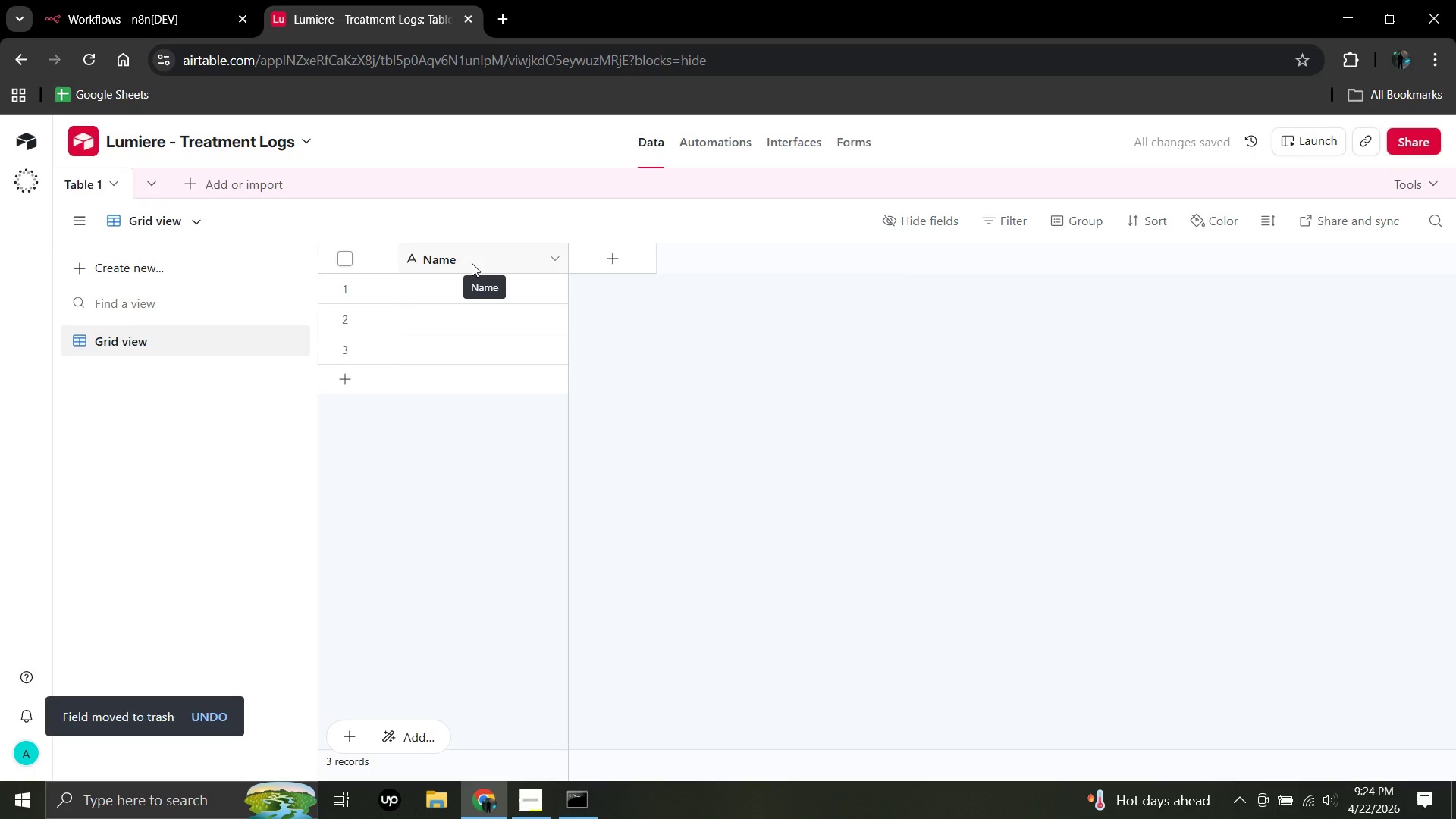 
left_click([555, 259])
 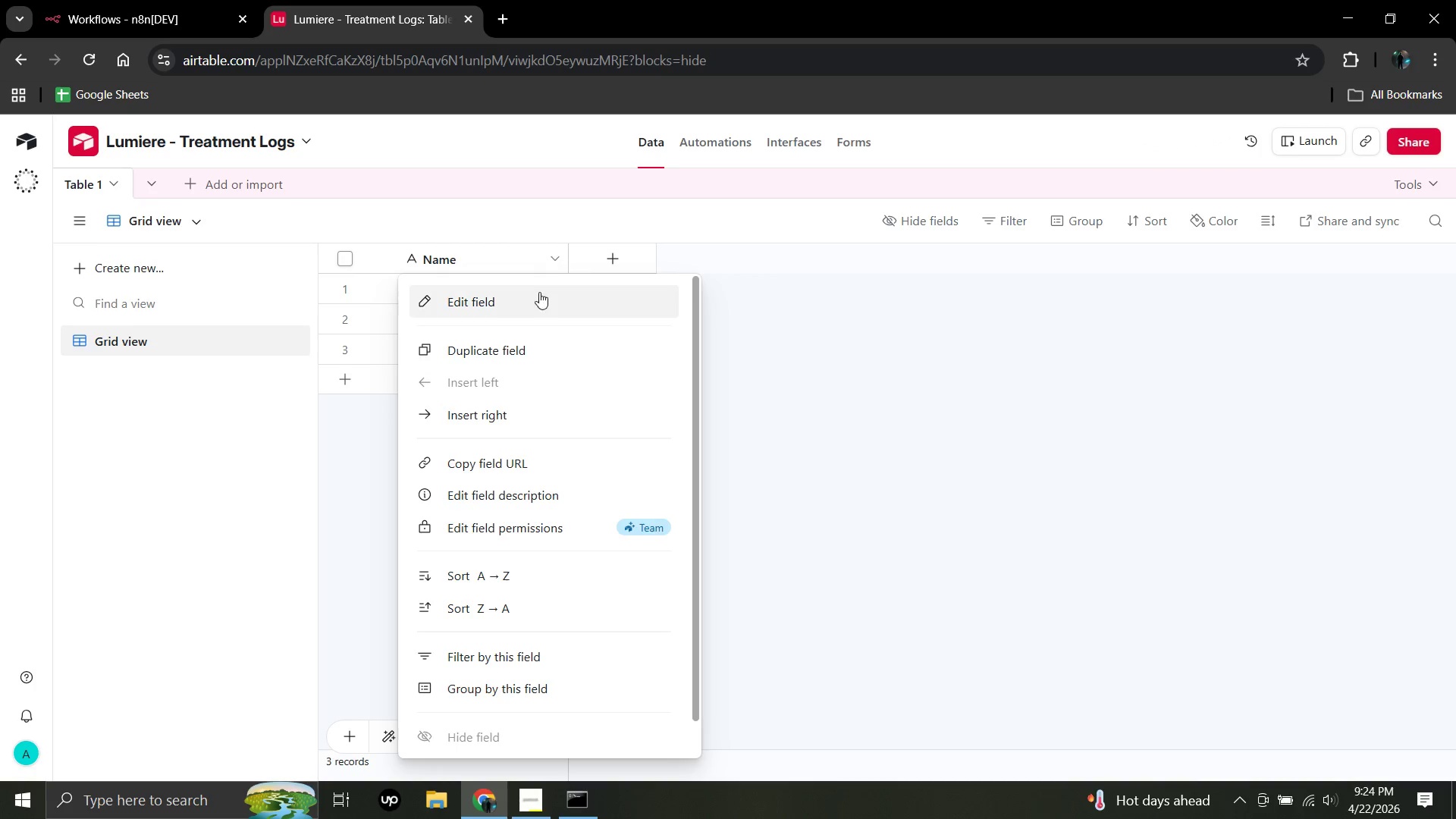 
left_click([534, 305])
 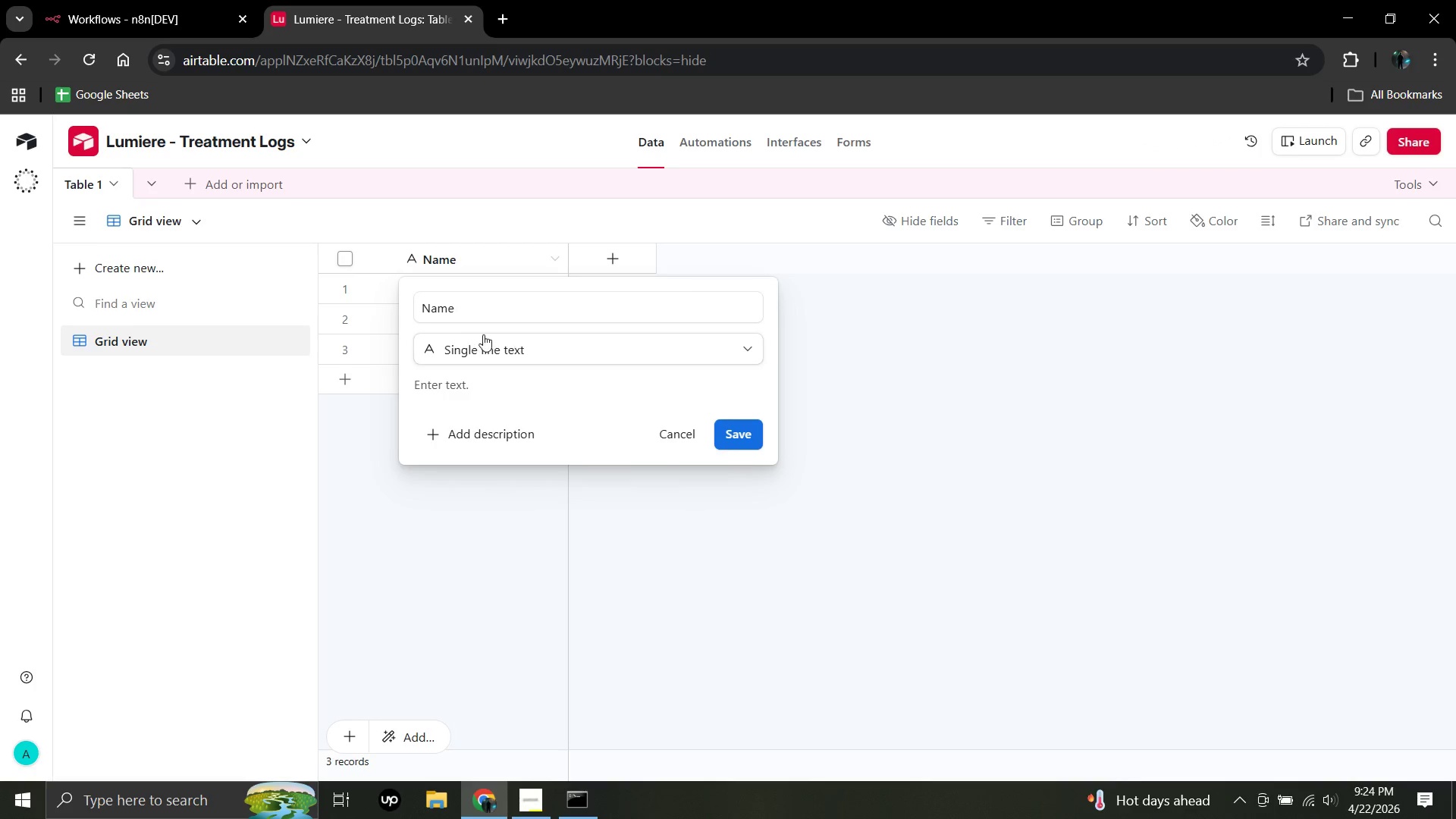 
left_click([466, 300])
 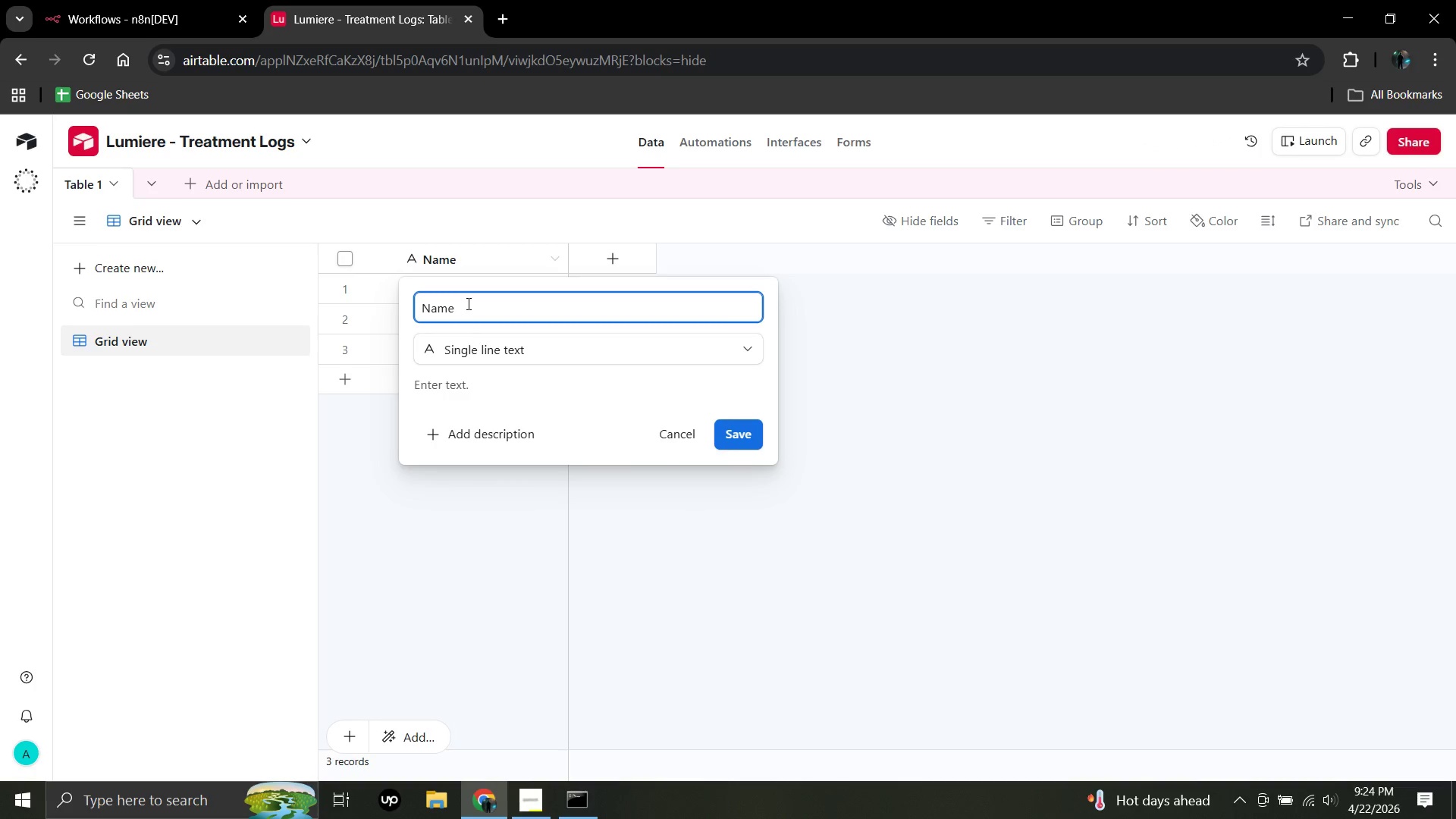 
key(Delete)
 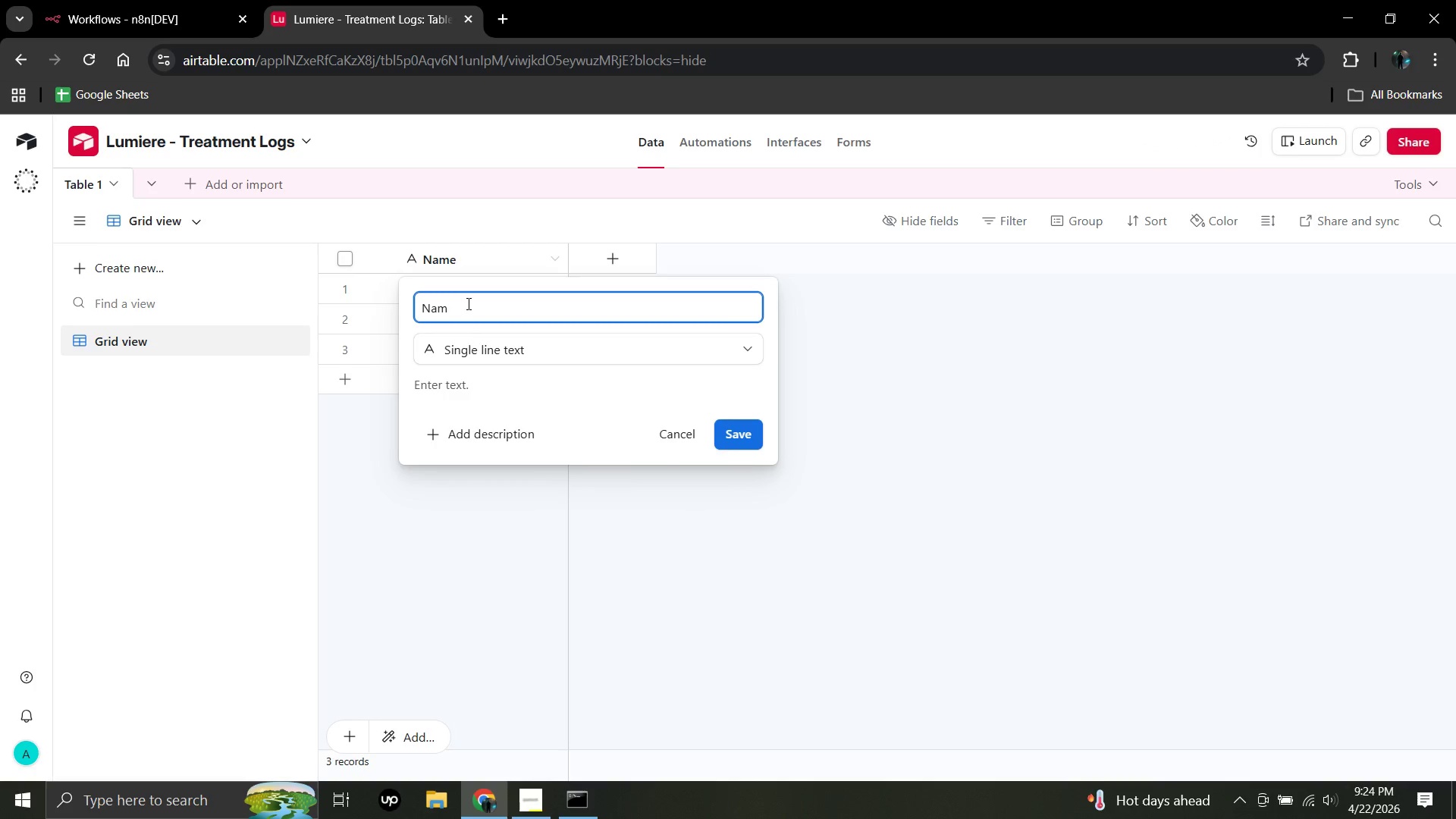 
key(Backspace)
 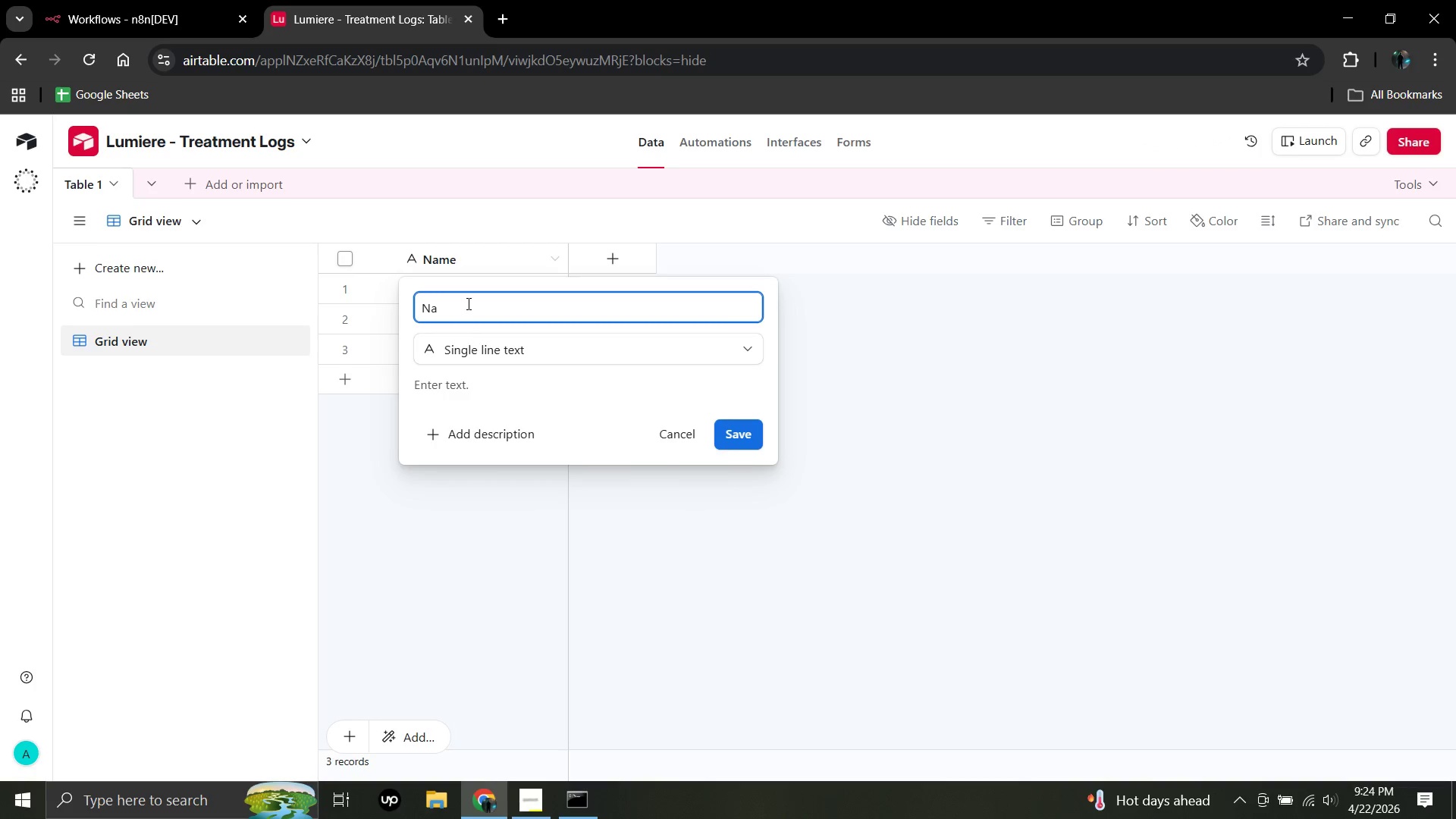 
hold_key(key=Backspace, duration=0.75)
 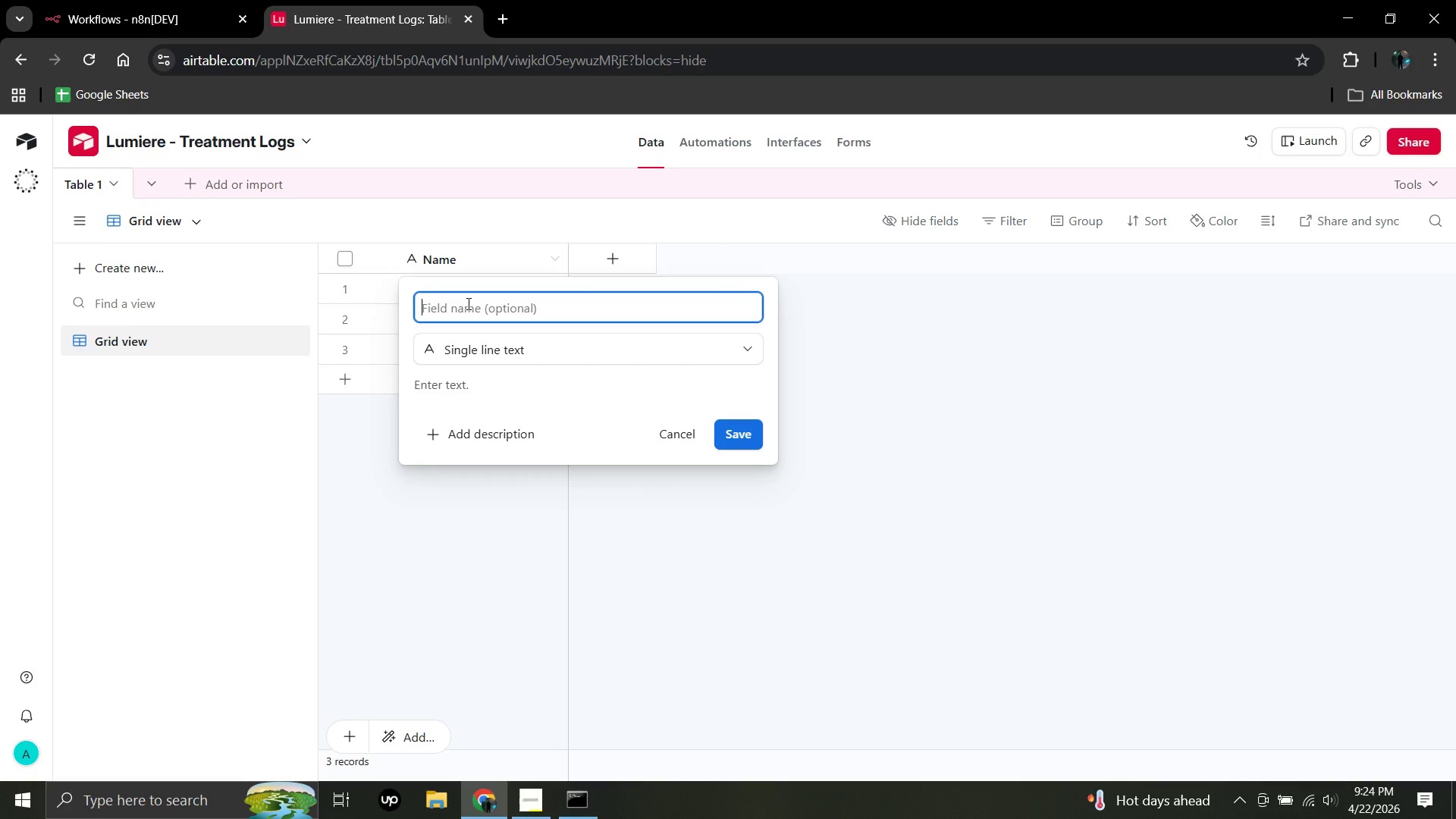 
wait(6.66)
 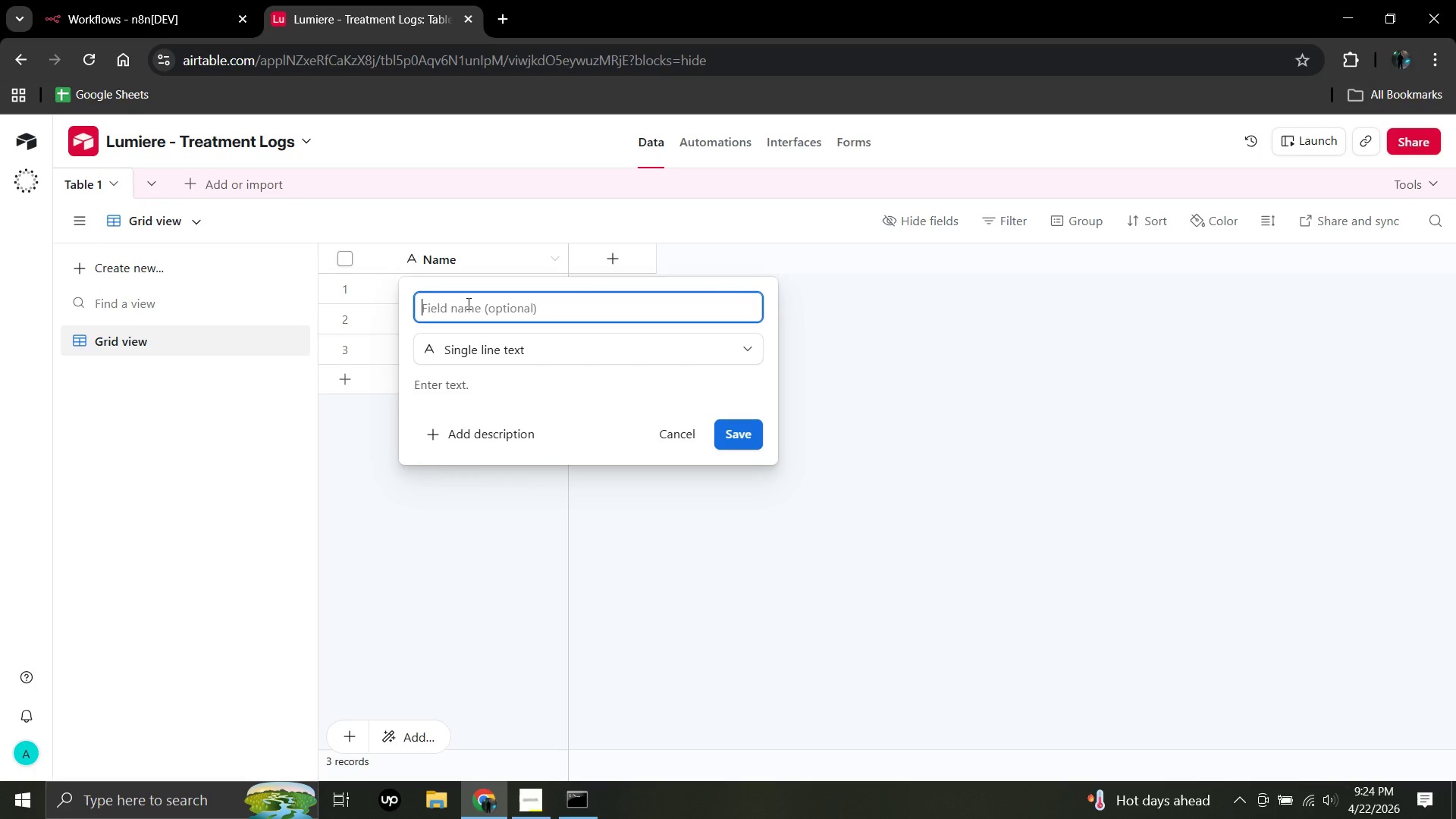 
type(Client )
 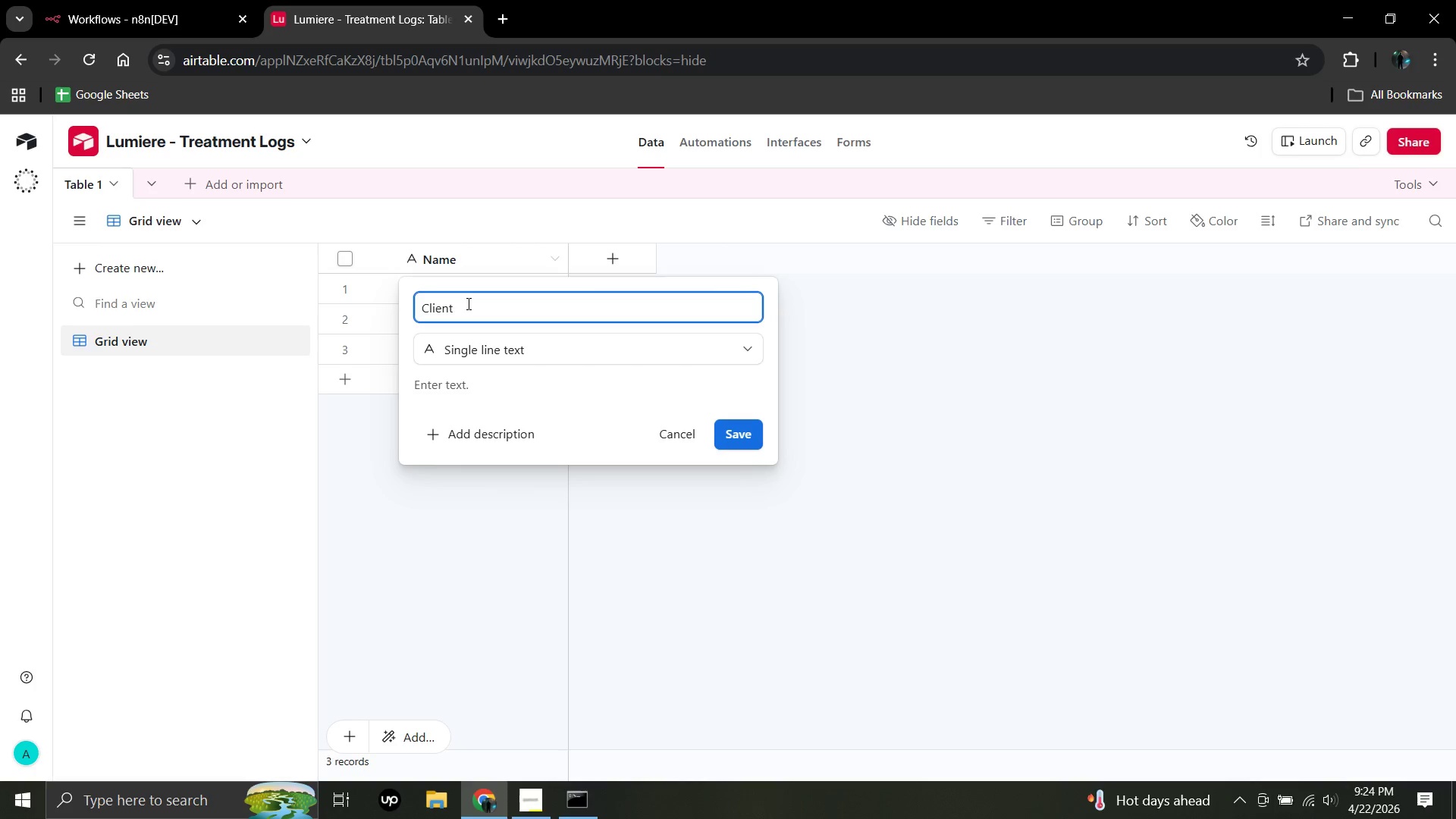 
type(Name)
 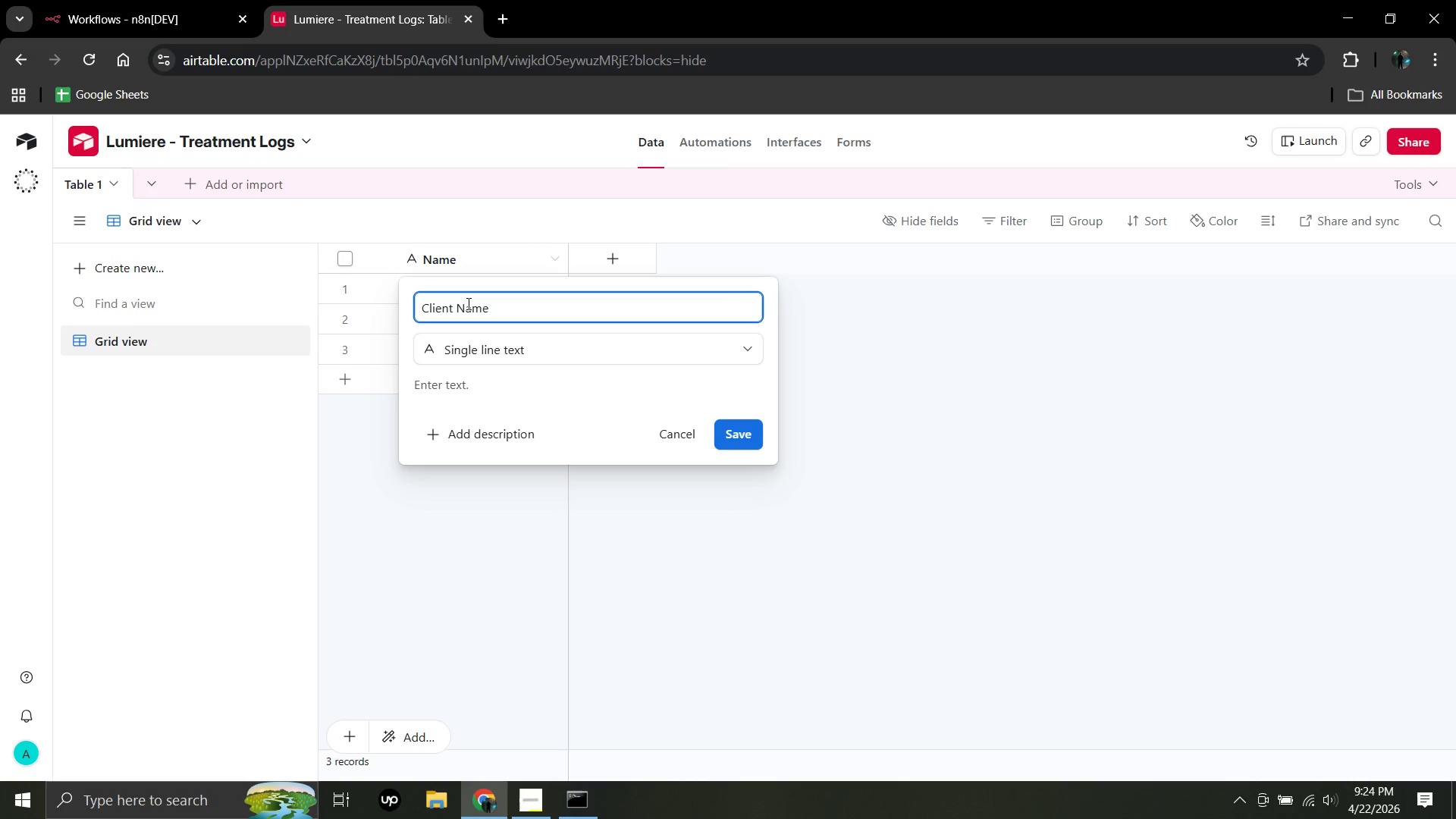 
wait(9.61)
 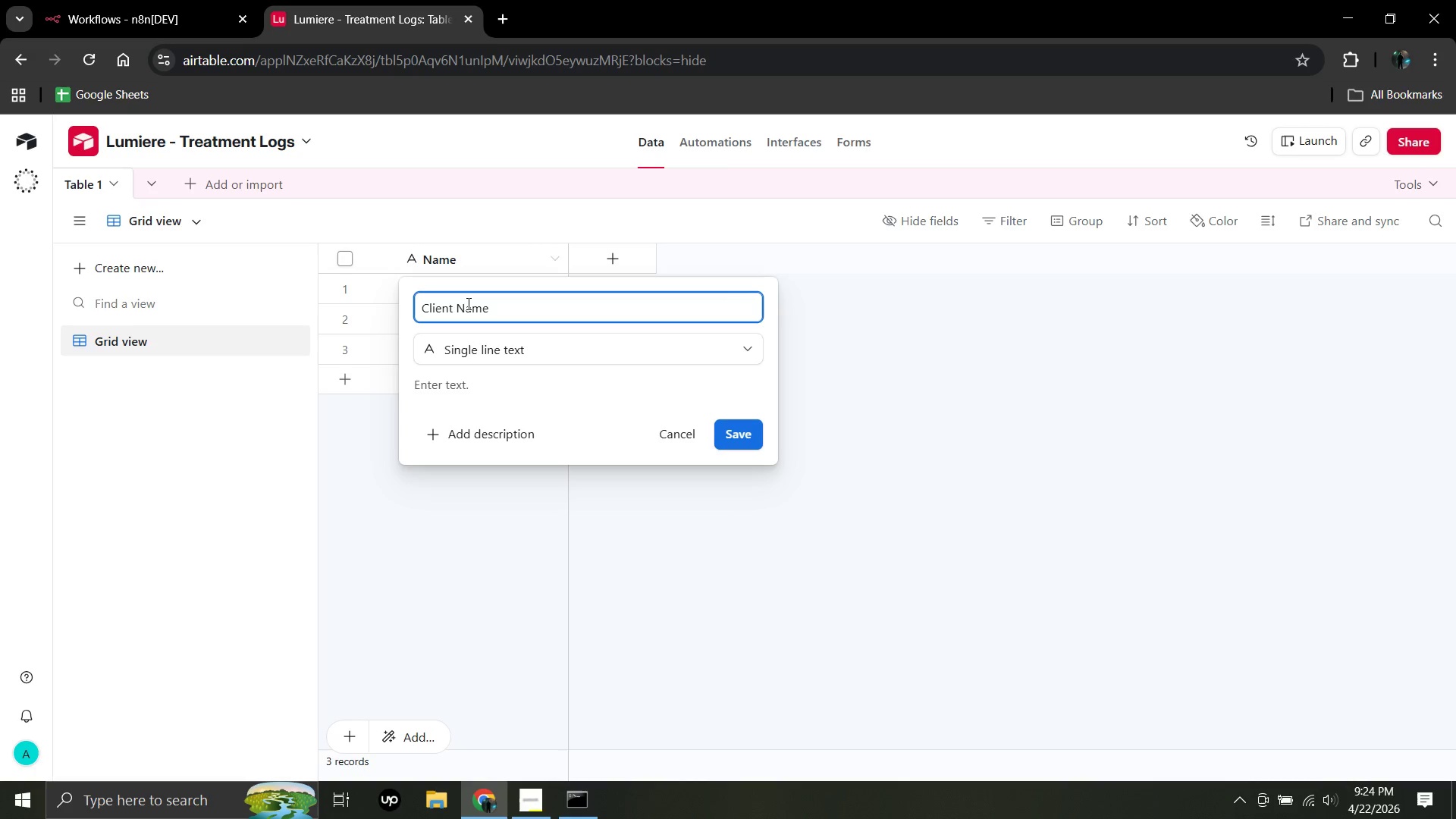 
left_click([741, 436])
 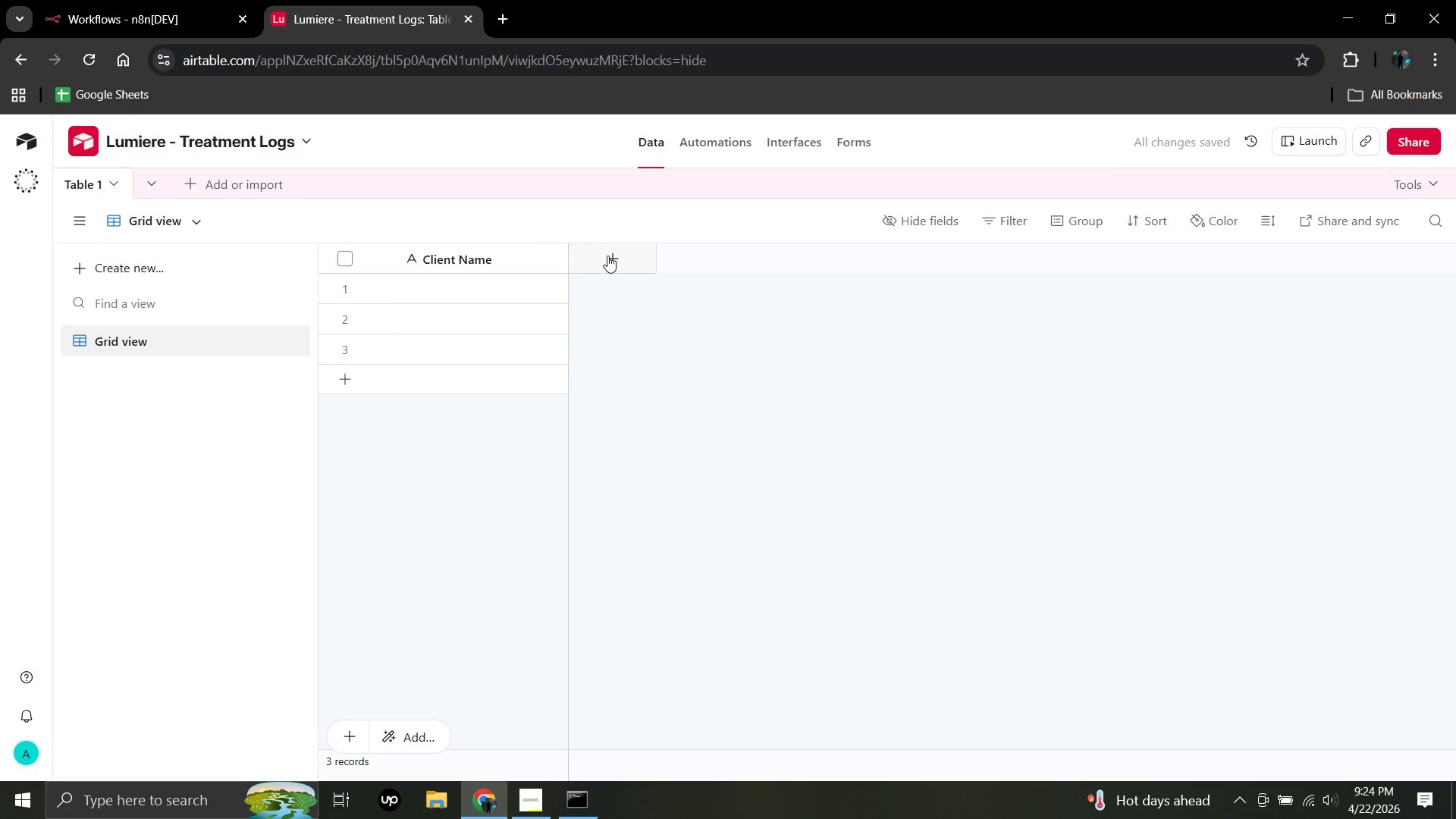 
left_click([607, 256])
 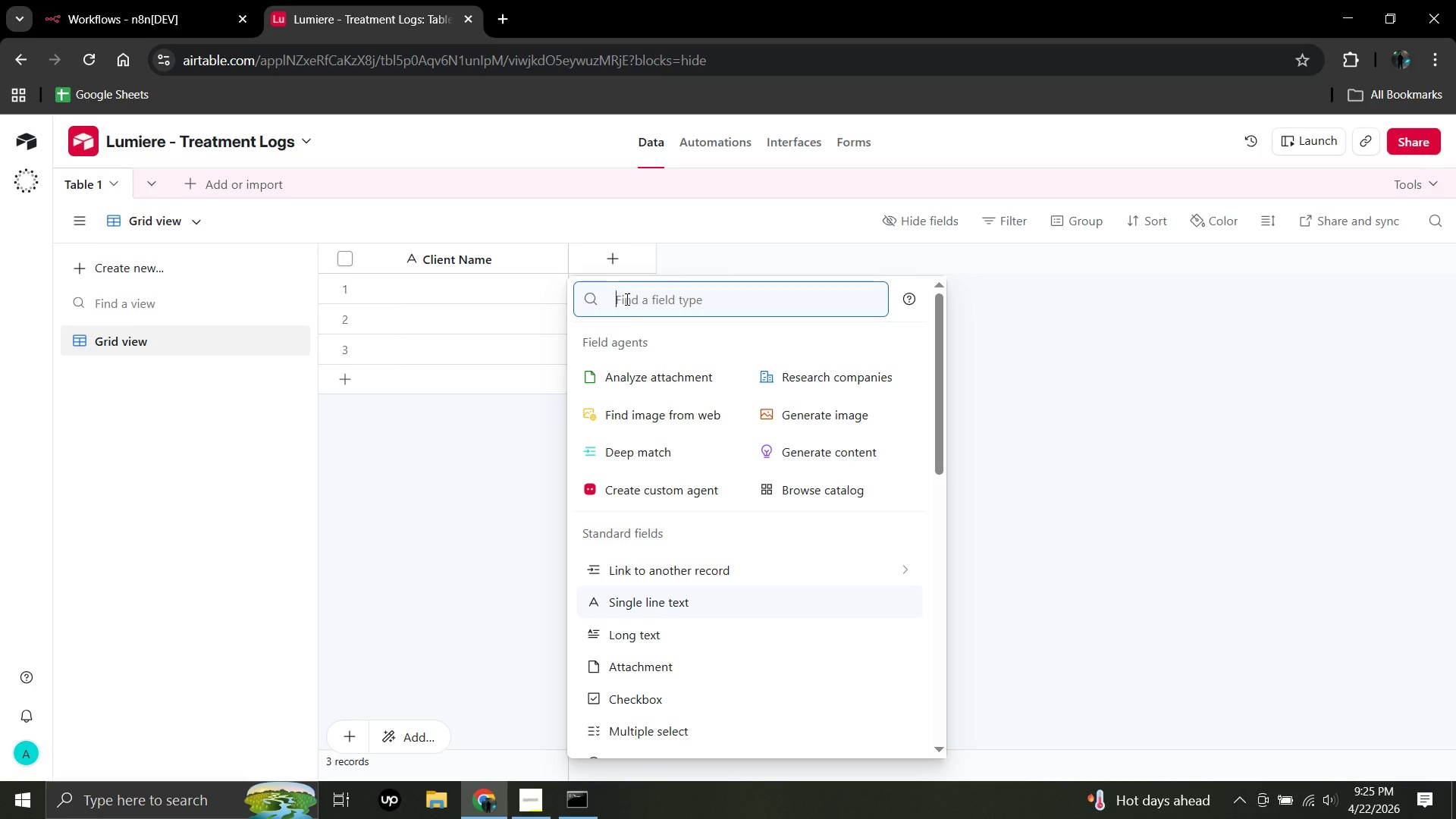 
wait(18.05)
 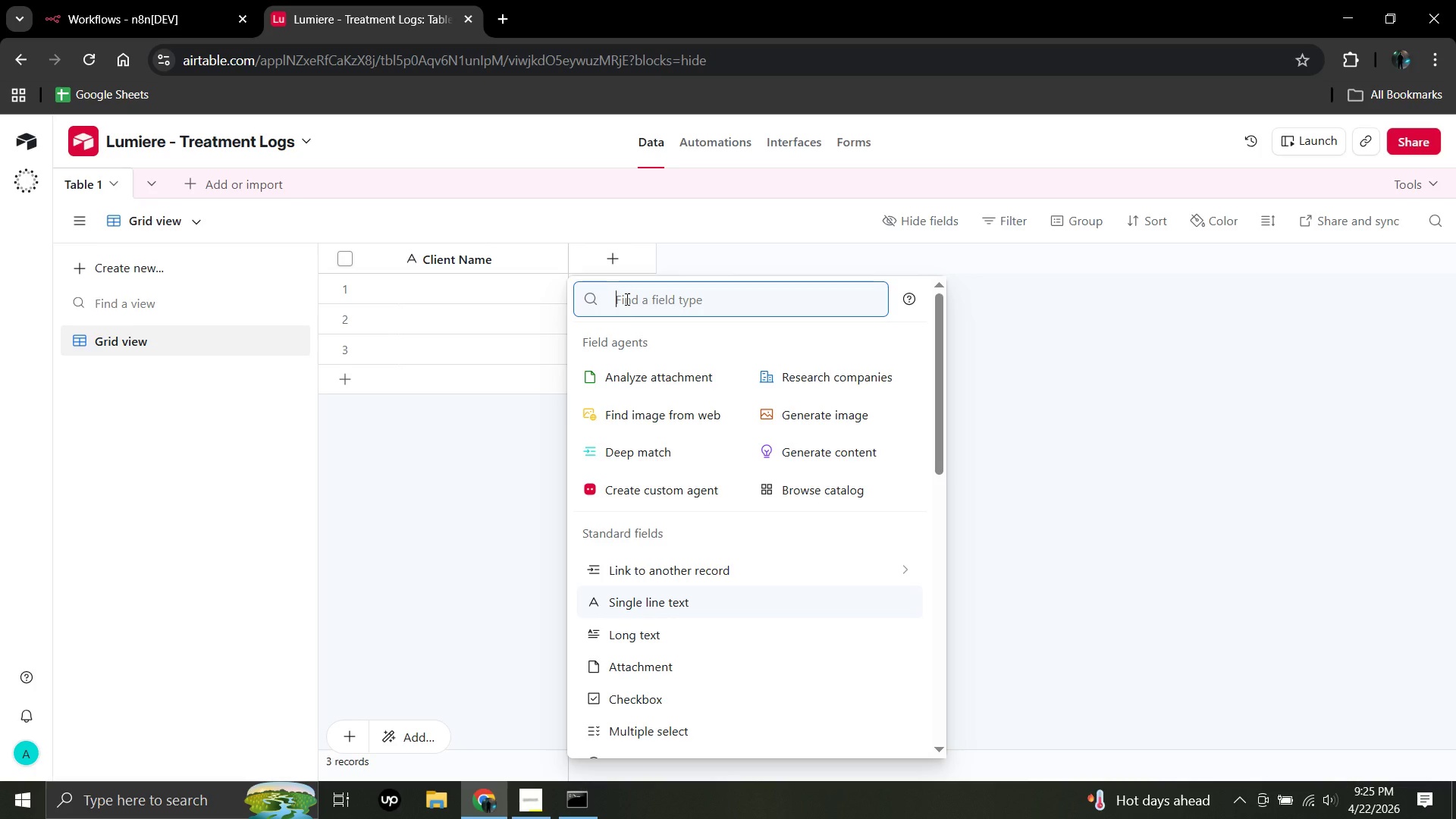 
left_click([618, 298])
 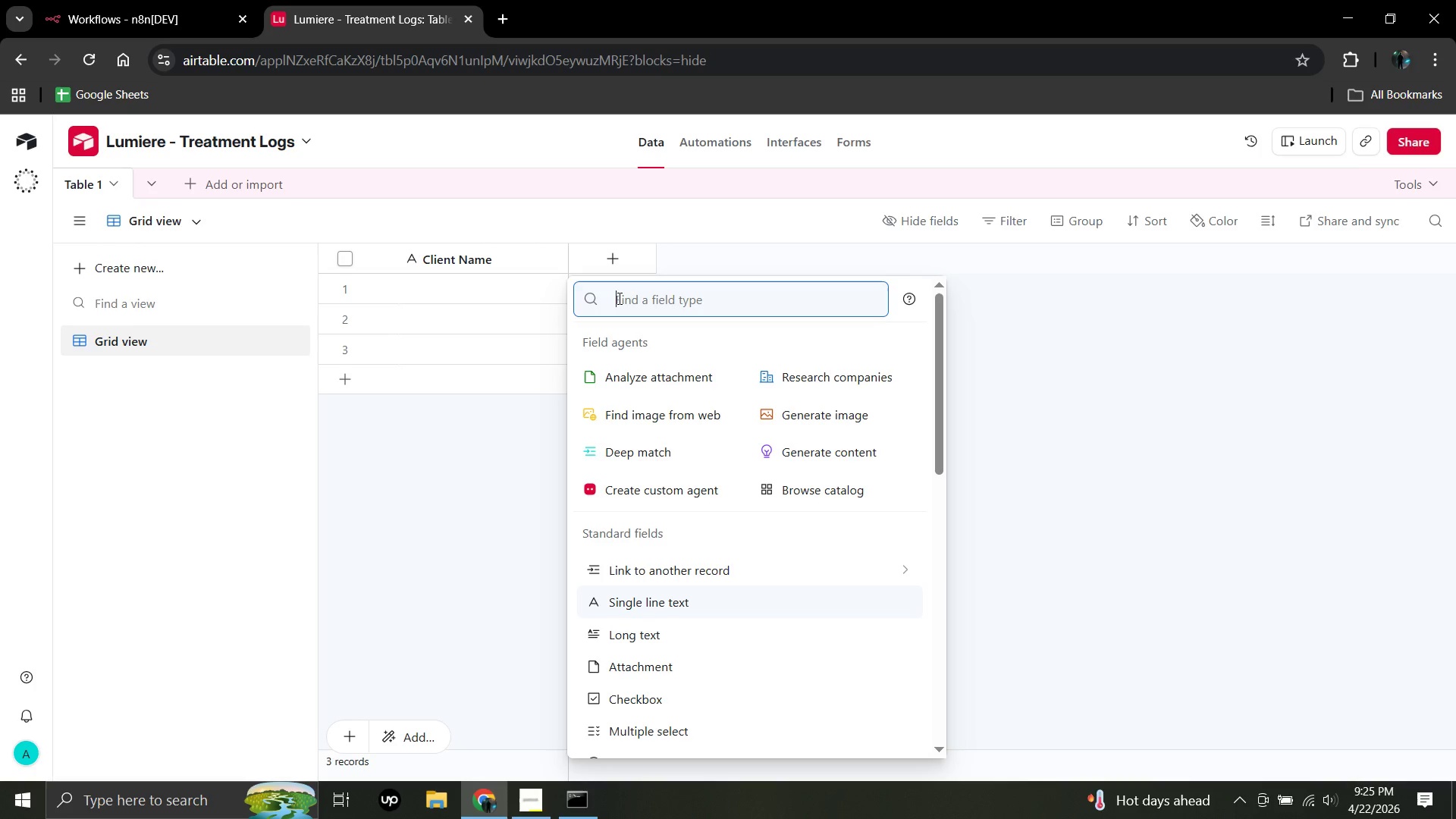 
type(Email)
 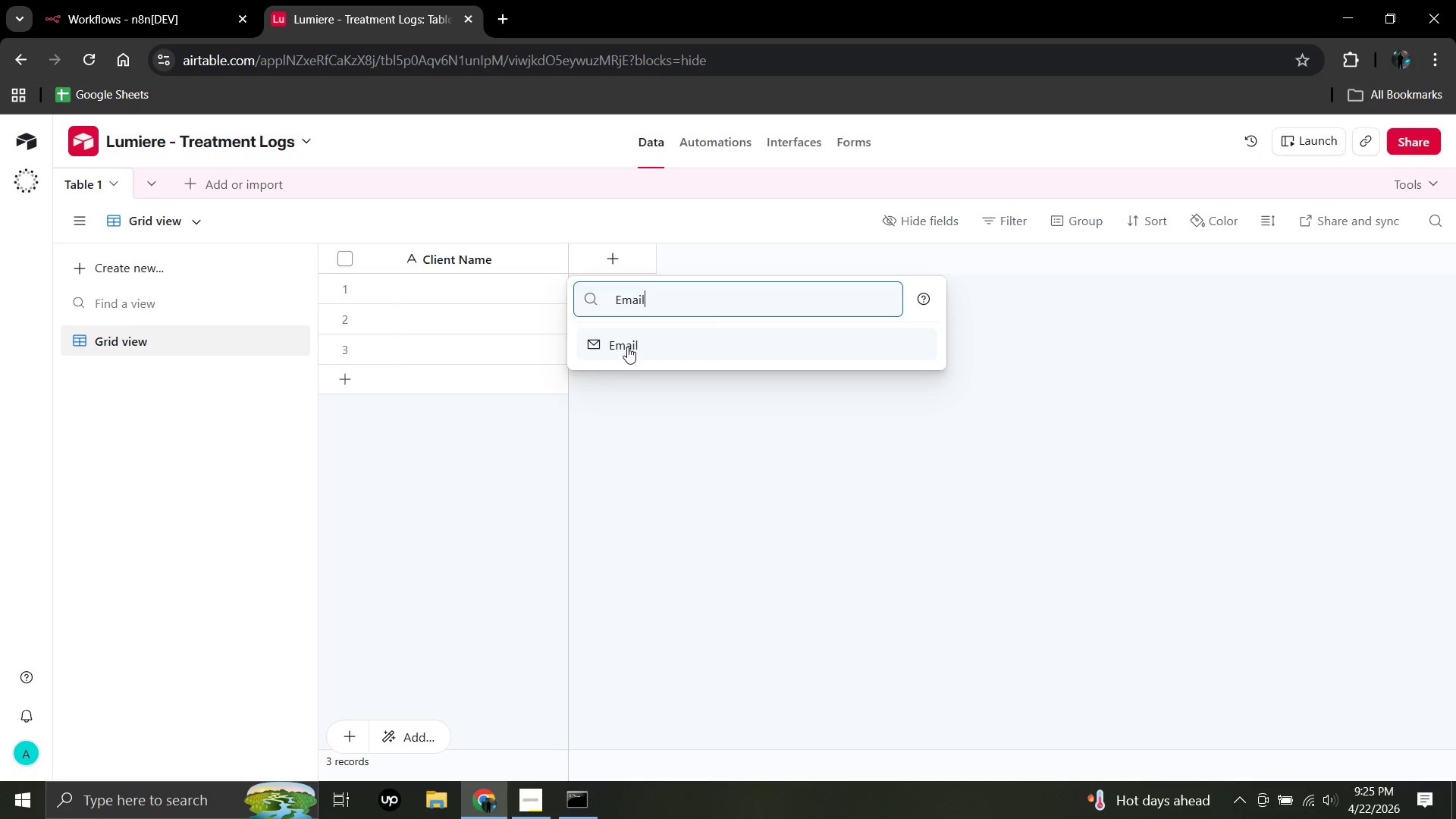 
wait(6.14)
 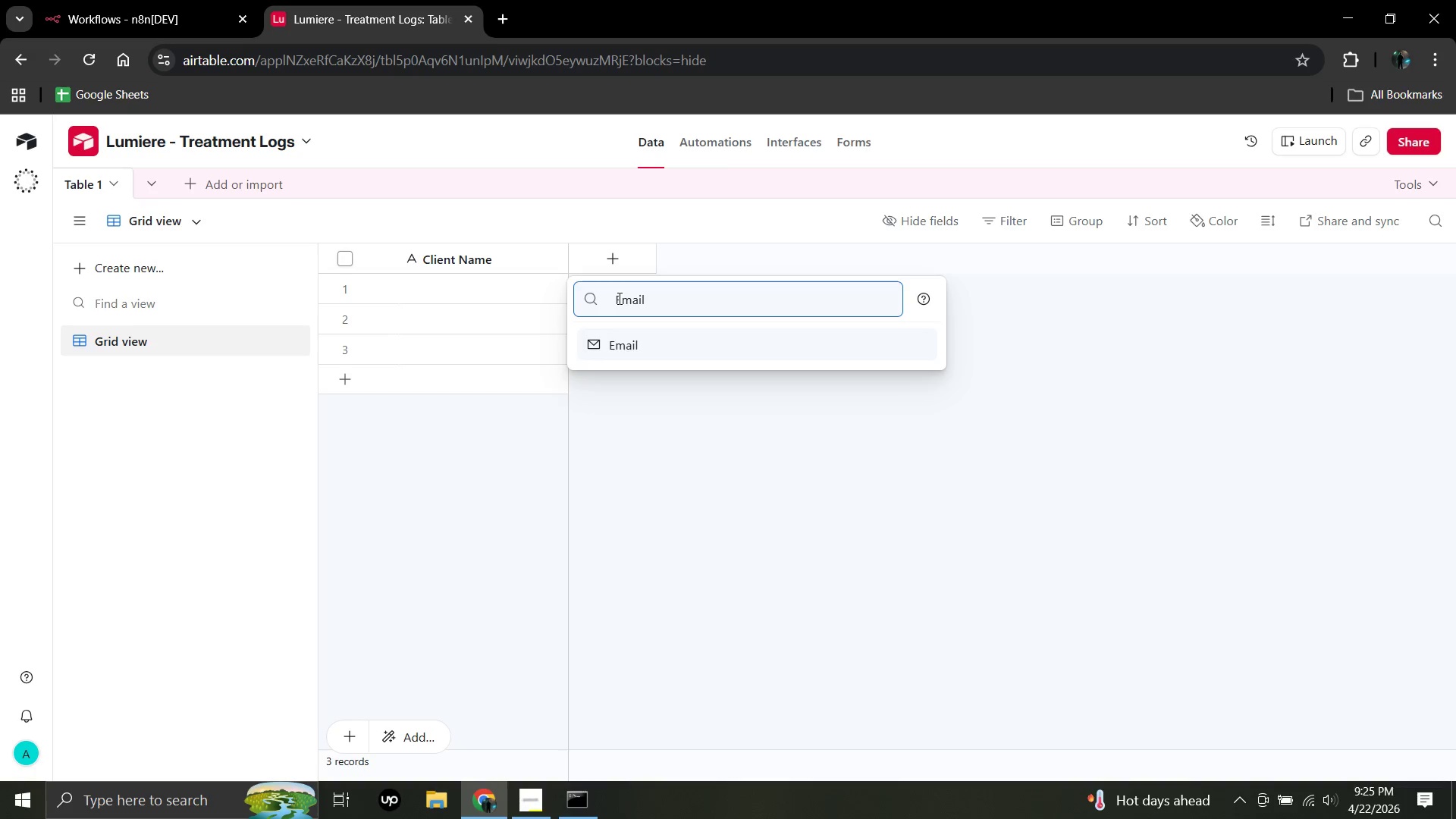 
left_click([627, 345])
 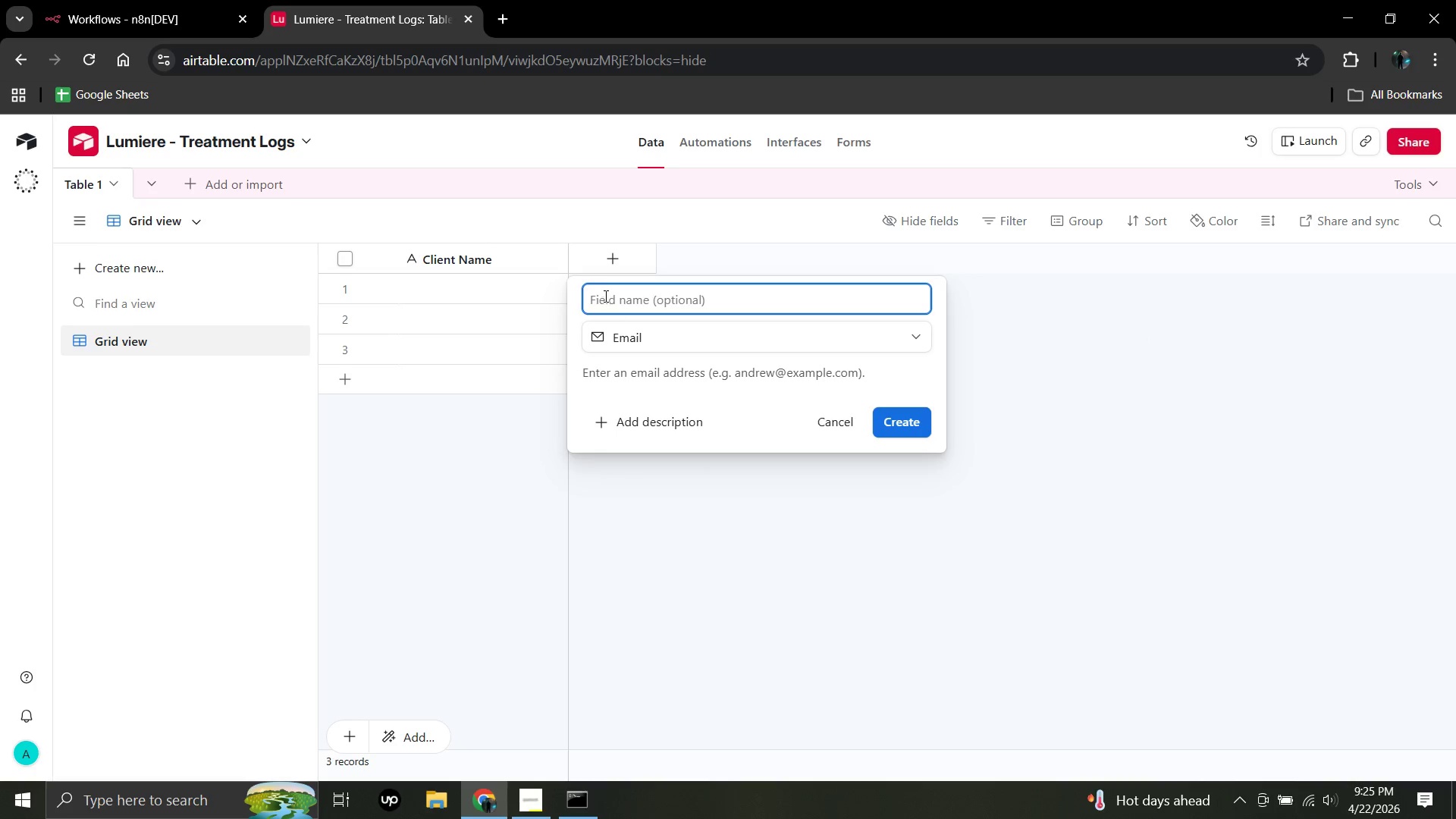 
left_click([604, 296])
 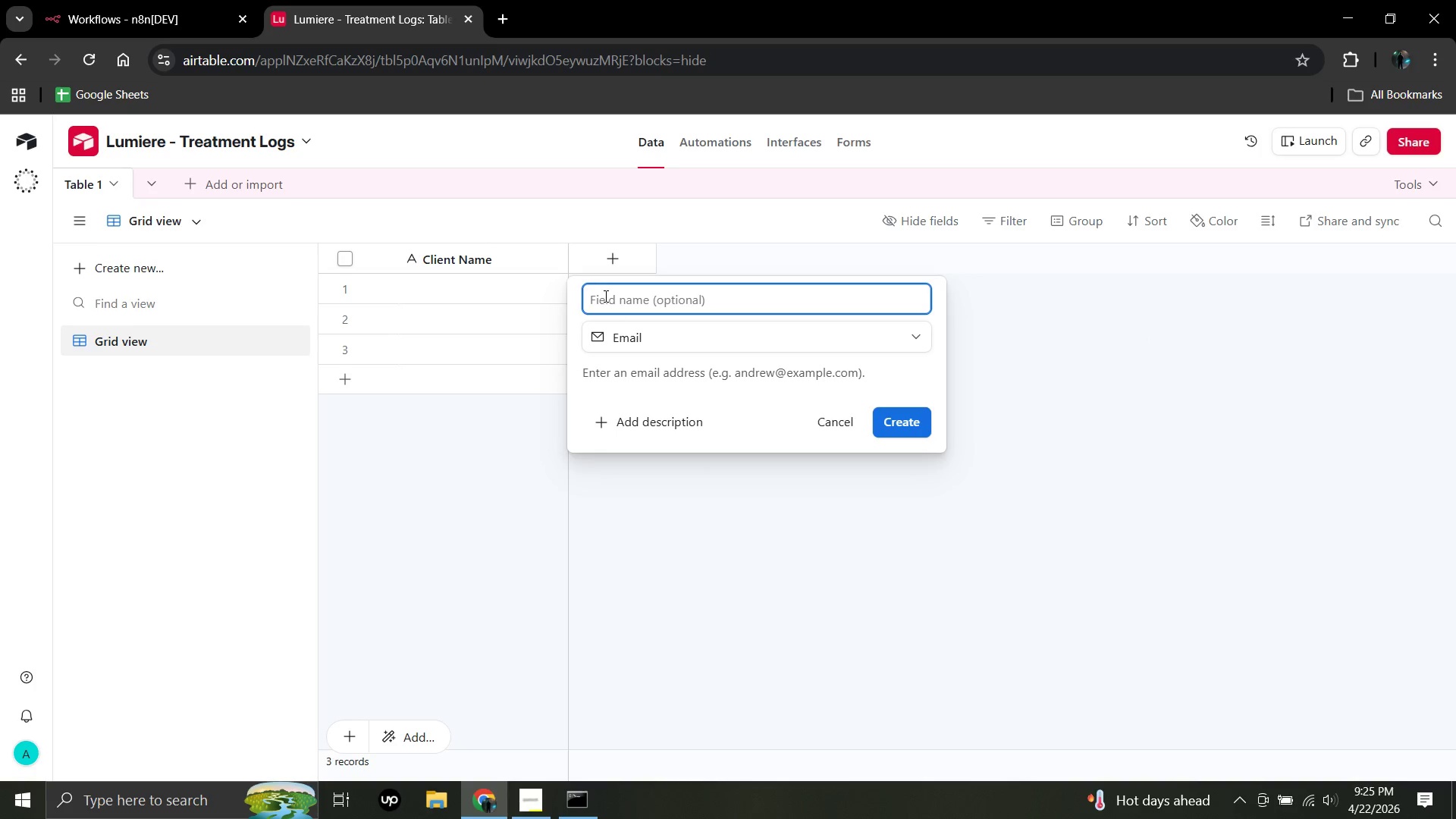 
type(Email)
 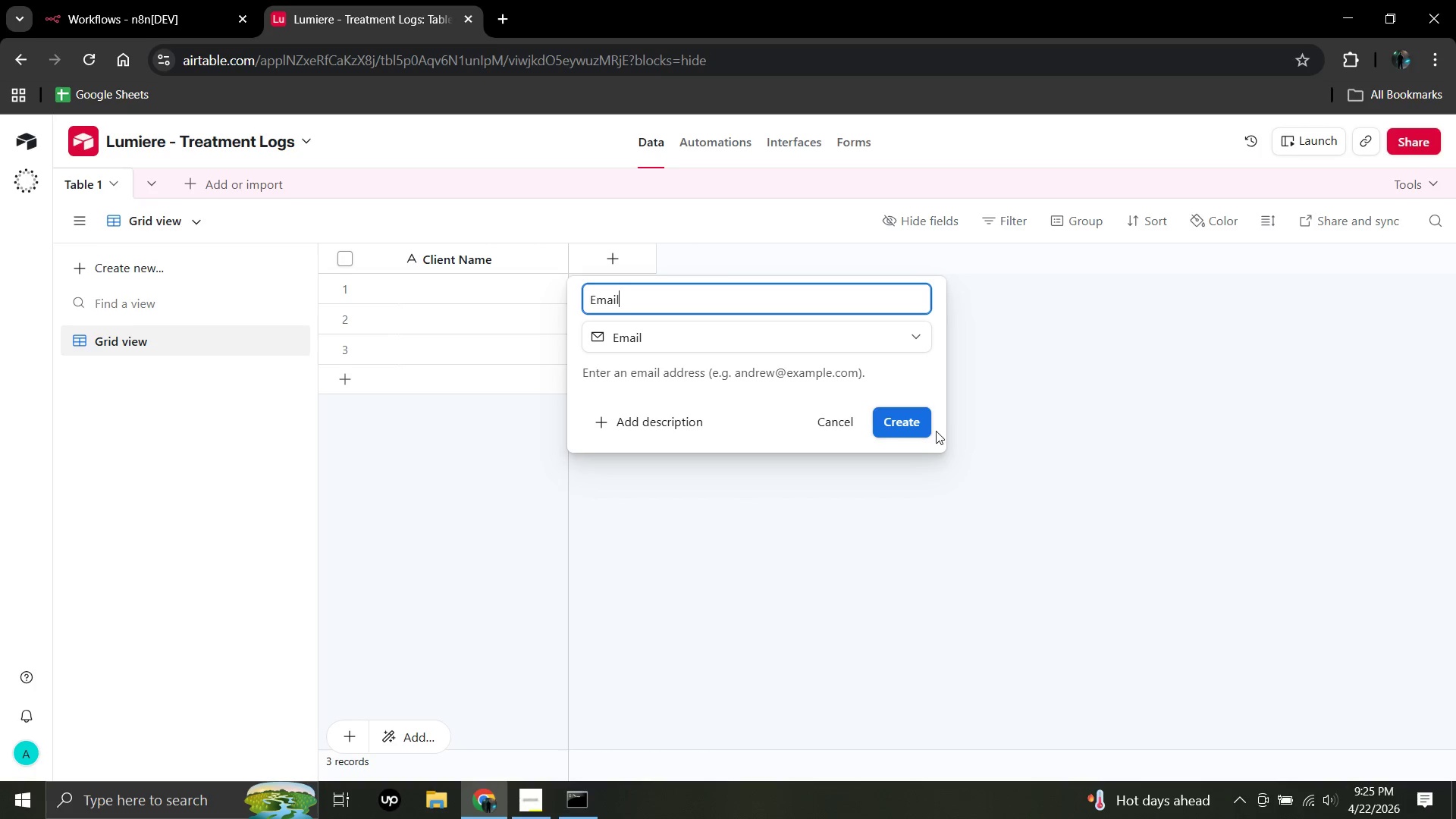 
left_click([910, 428])
 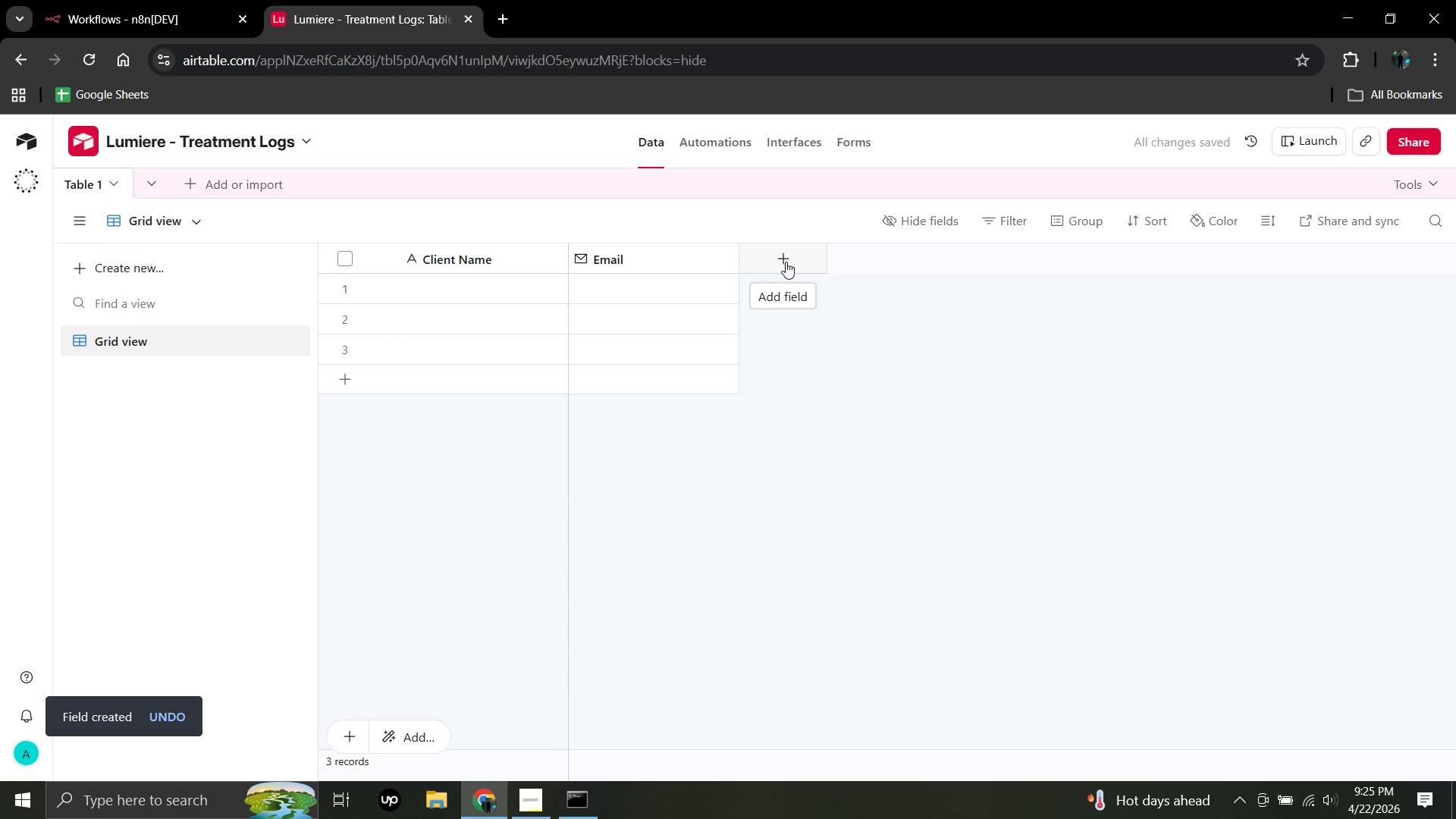 
wait(5.44)
 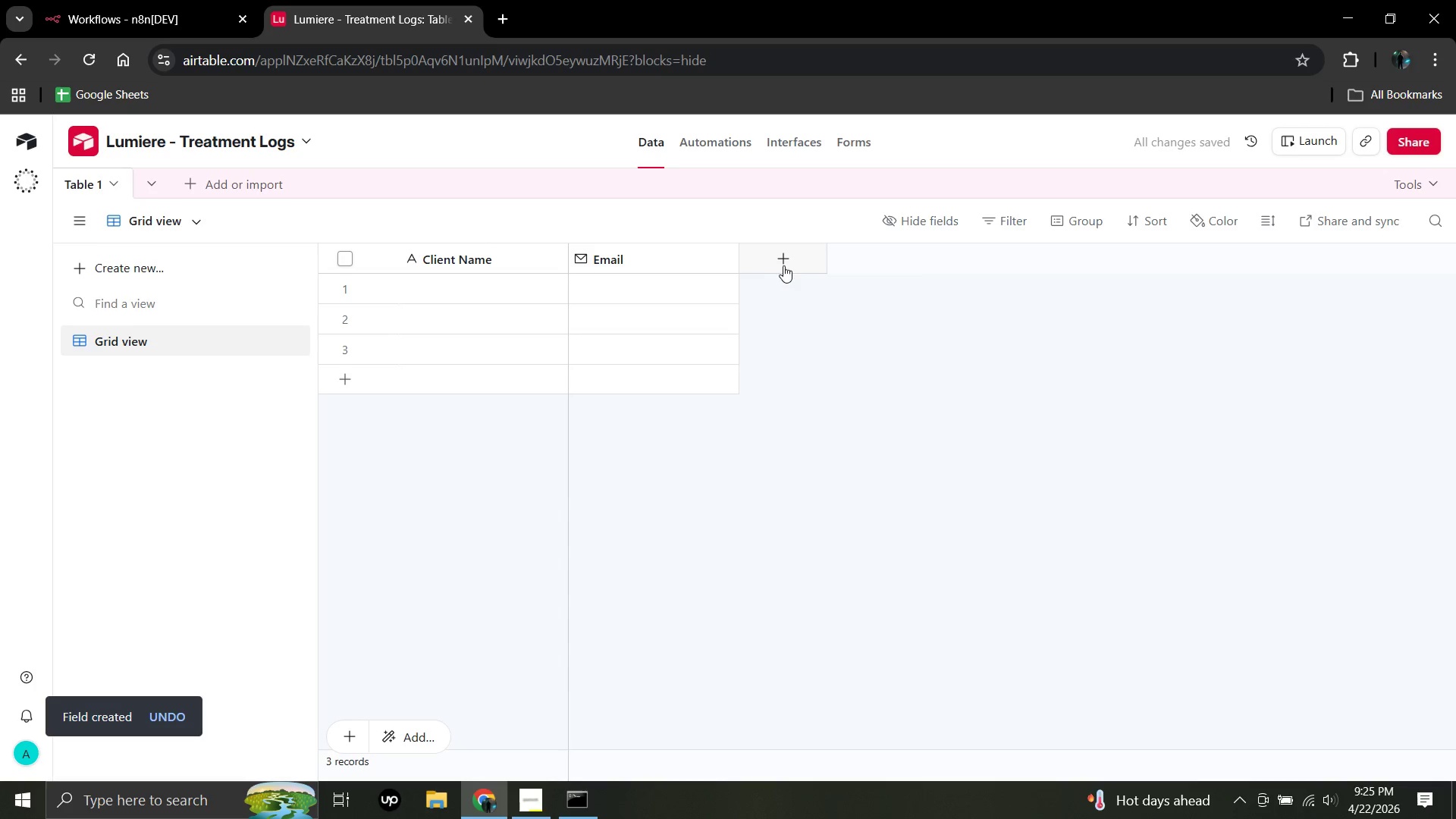 
left_click([783, 257])
 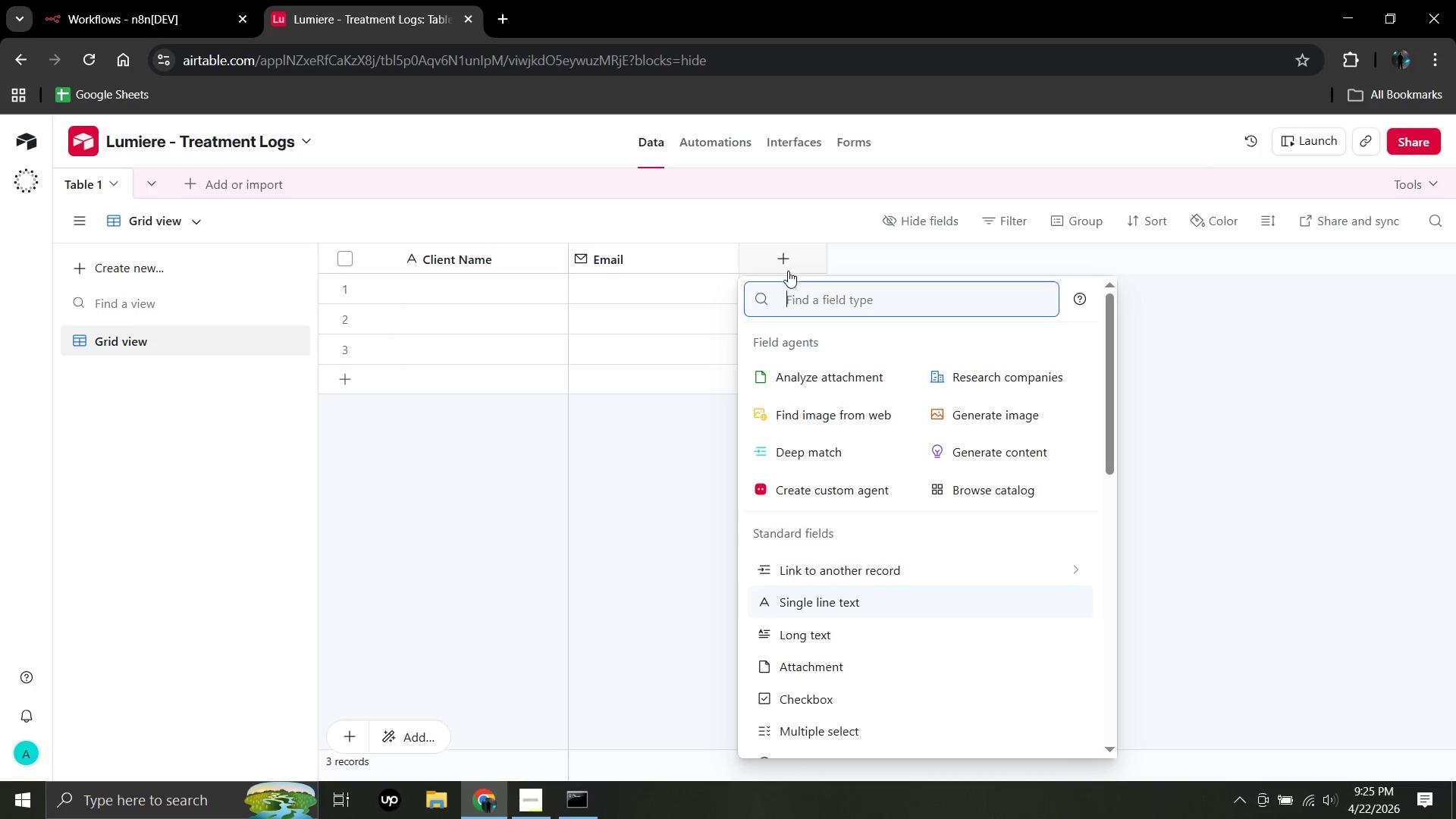 
wait(7.78)
 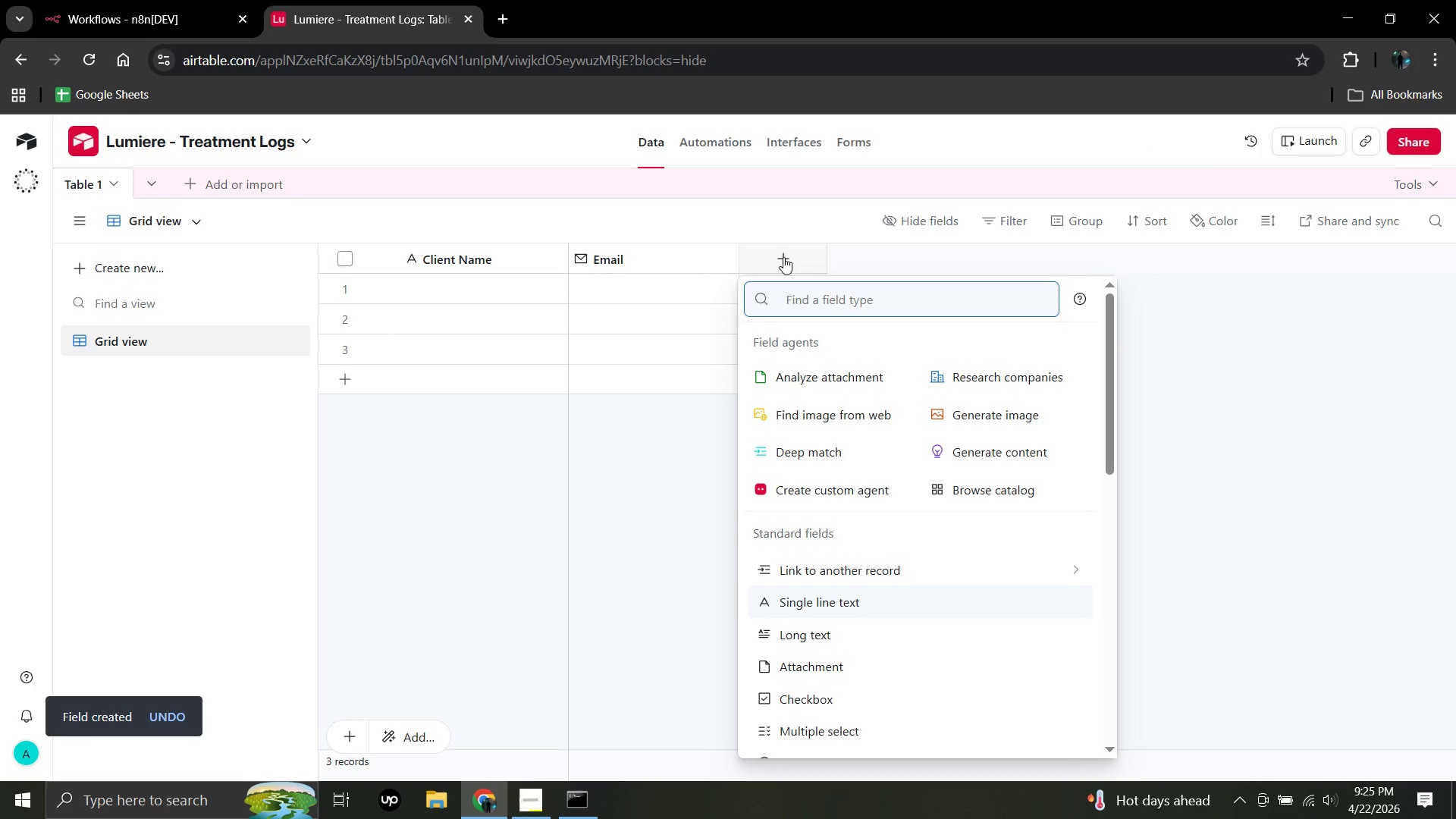 
left_click([792, 305])
 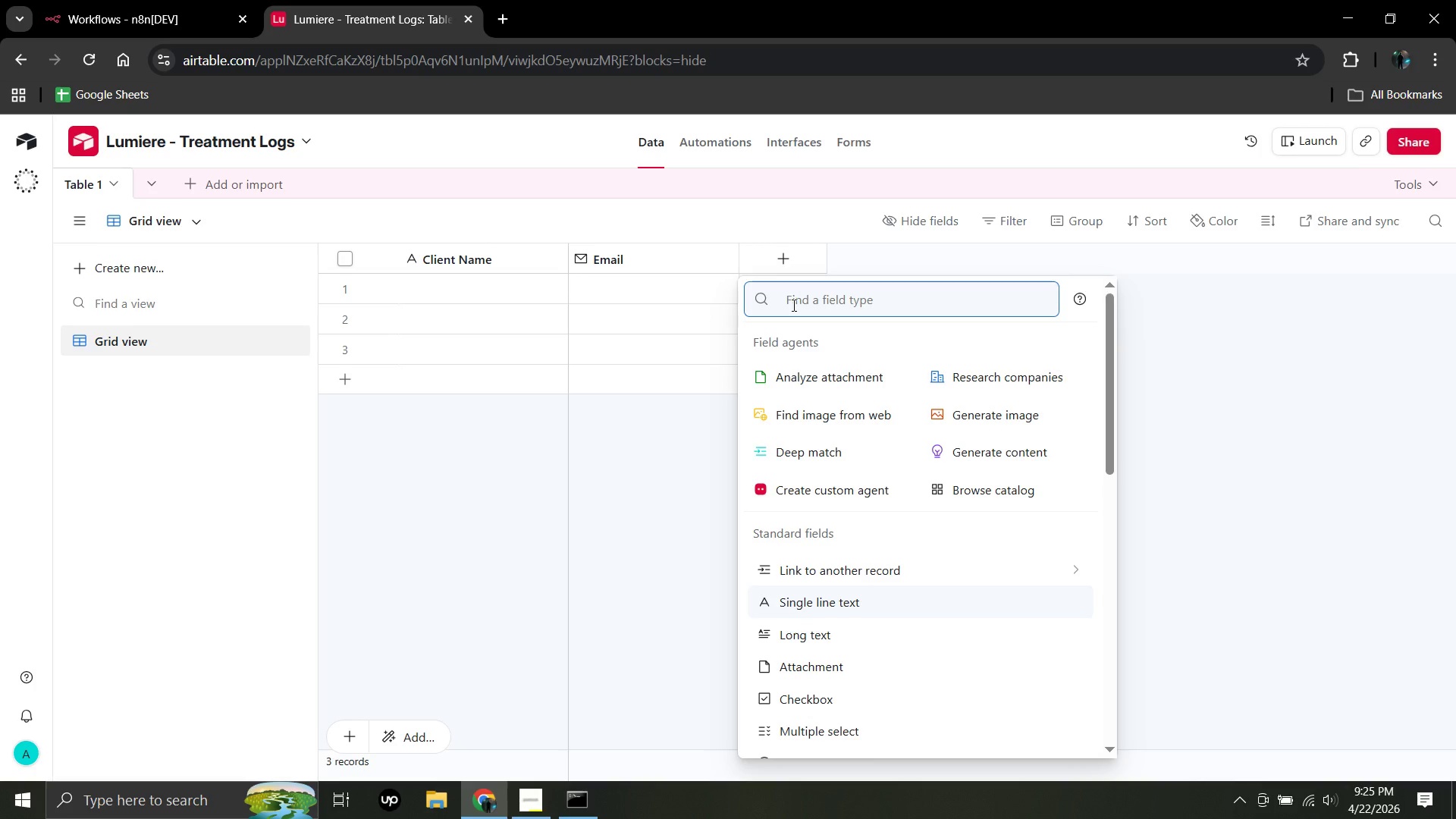 
type(memebw)
key(Backspace)
type(er)
 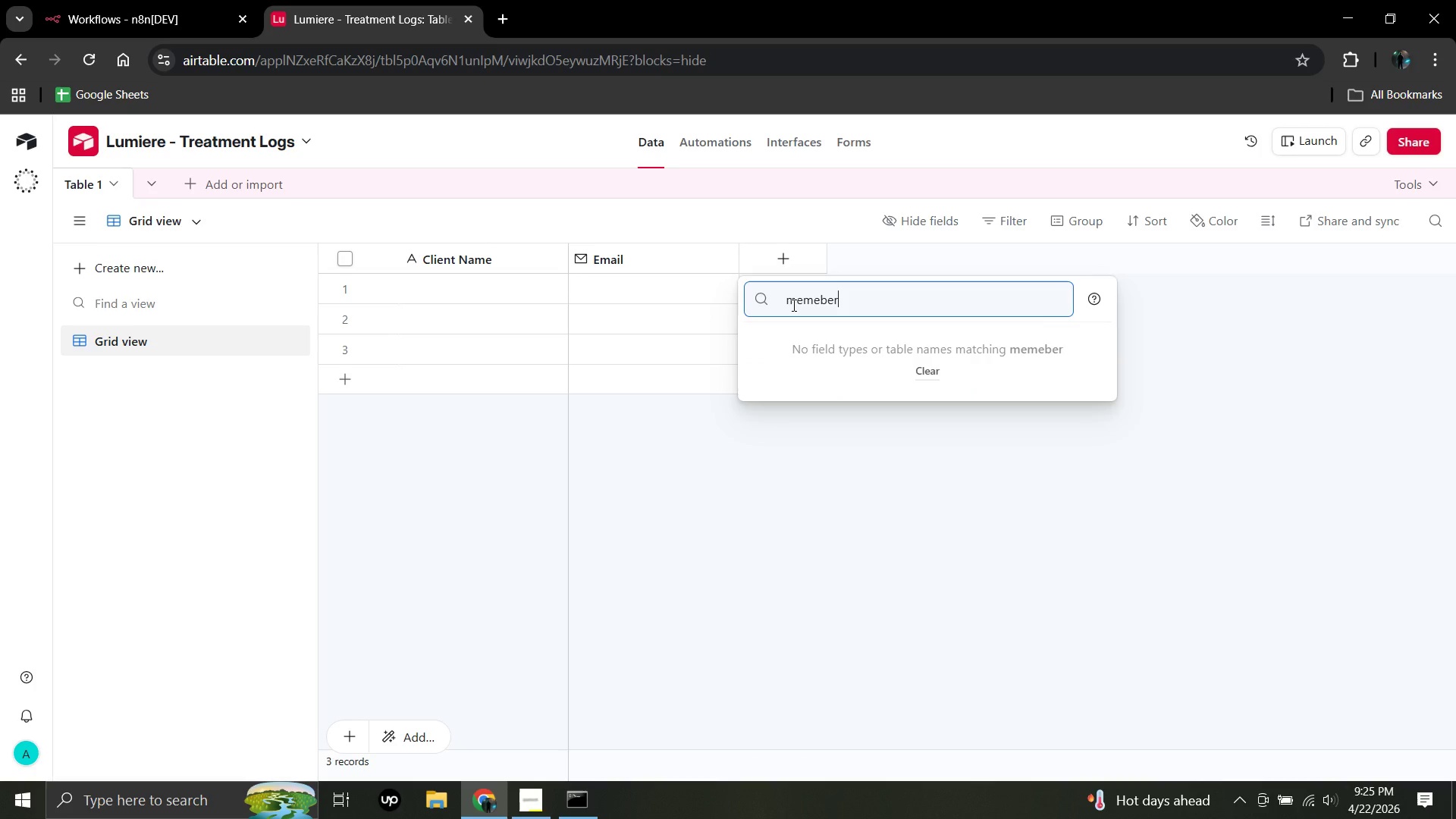 
key(Backspace)
key(Backspace)
key(Backspace)
key(Backspace)
key(Backspace)
key(Backspace)
key(Backspace)
type(Membership )
 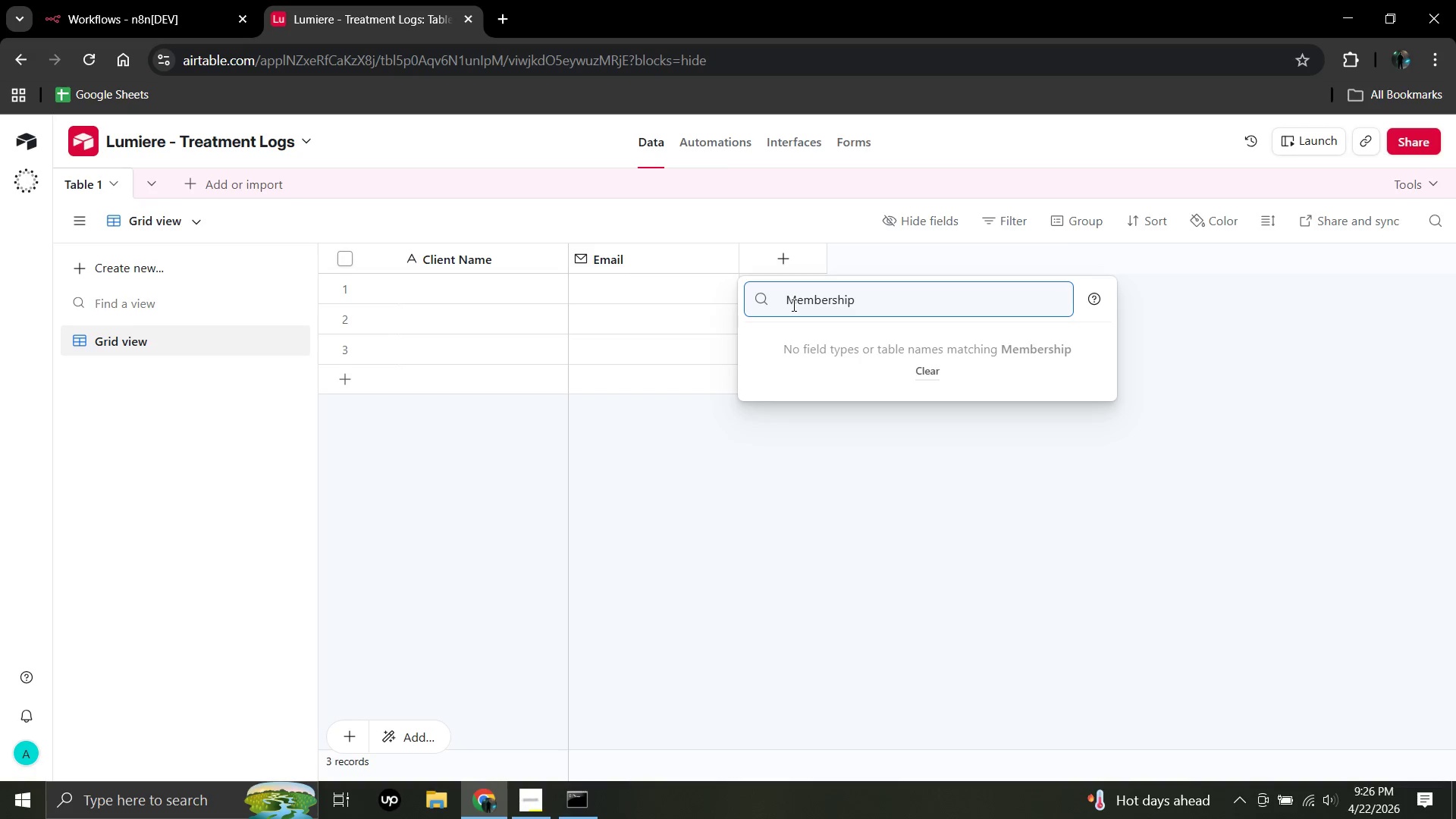 
type(Status)
 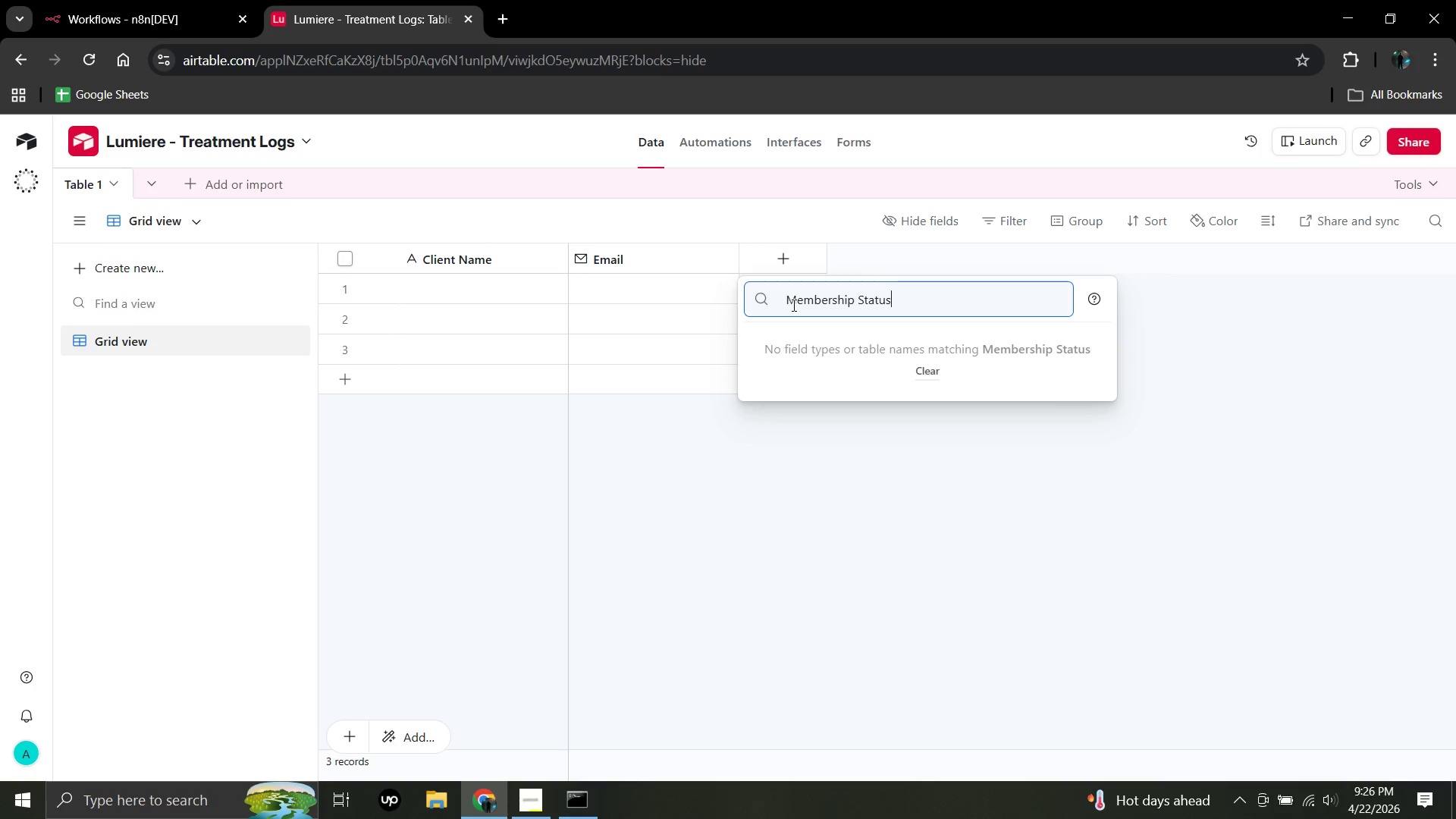 
wait(17.8)
 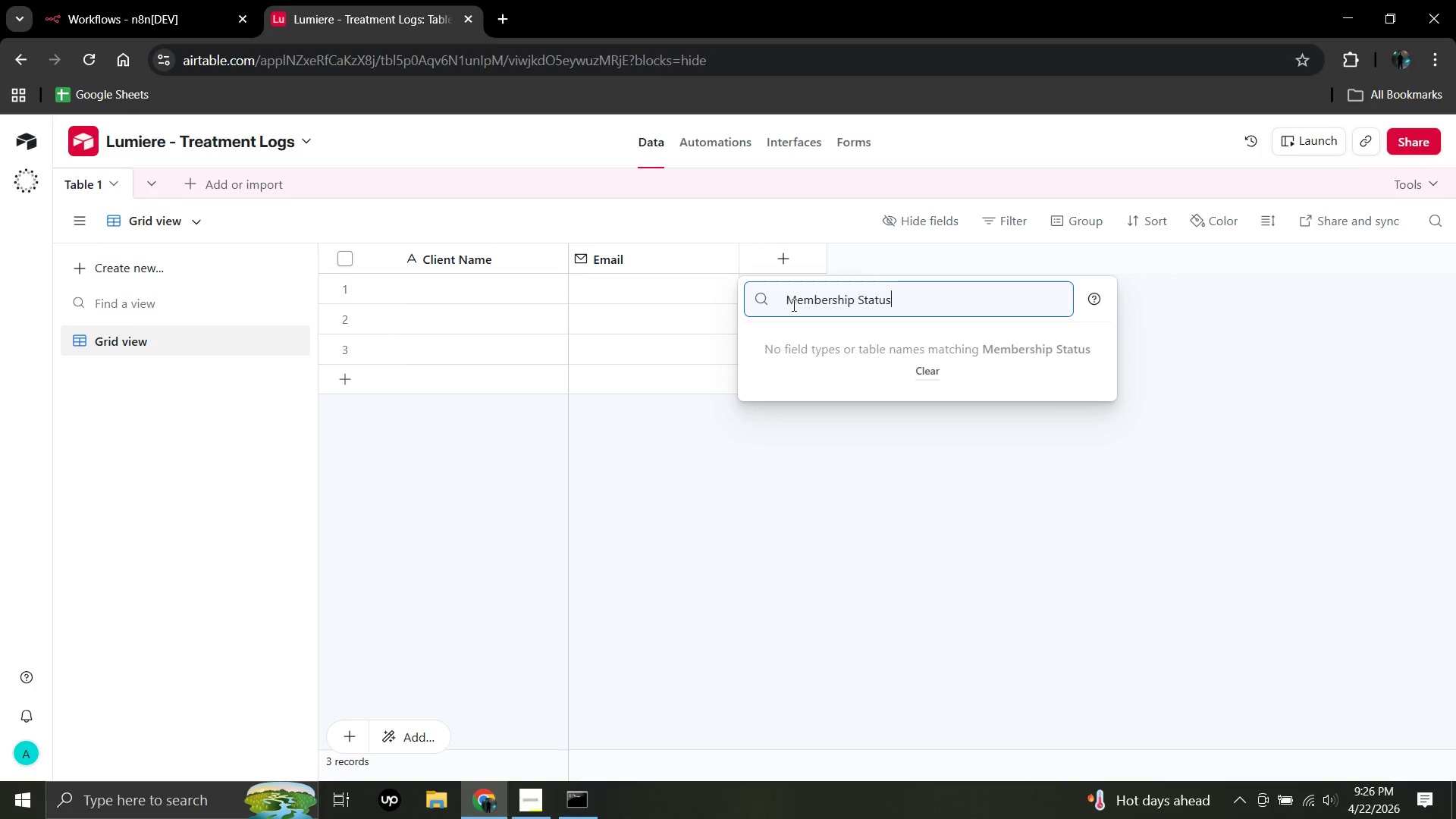 
key(Backspace)
 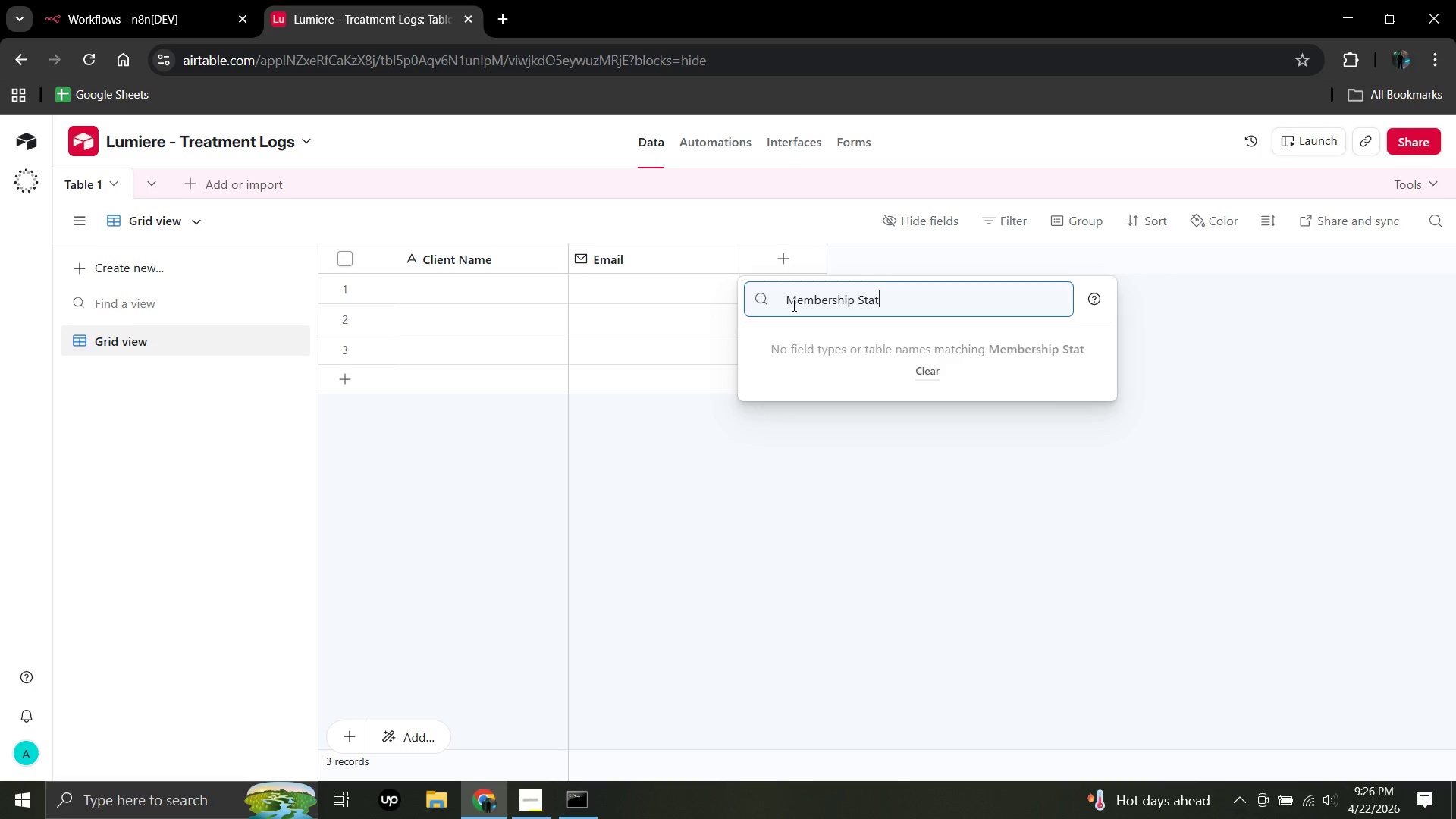 
key(Backspace)
 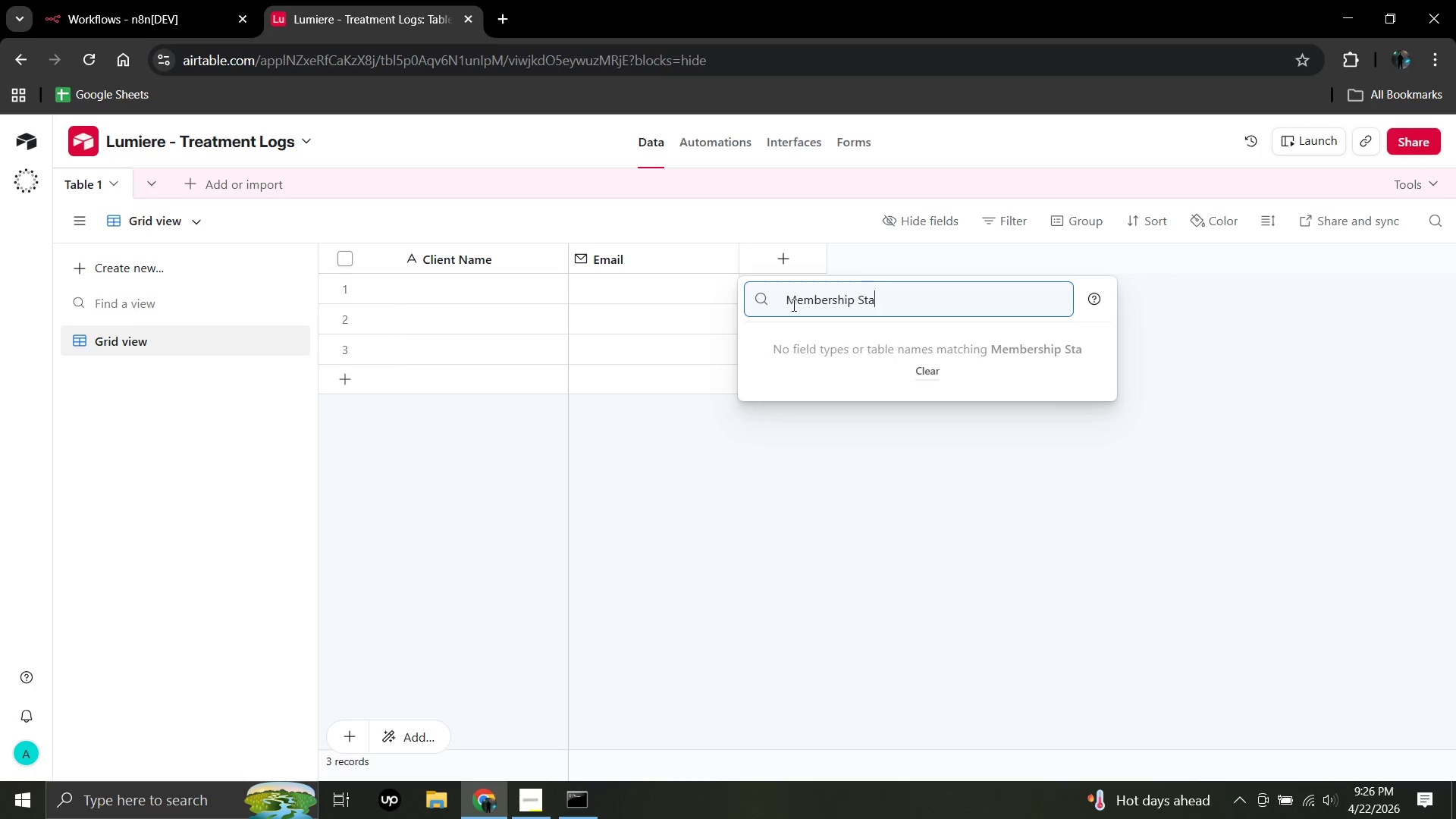 
key(Backspace)
 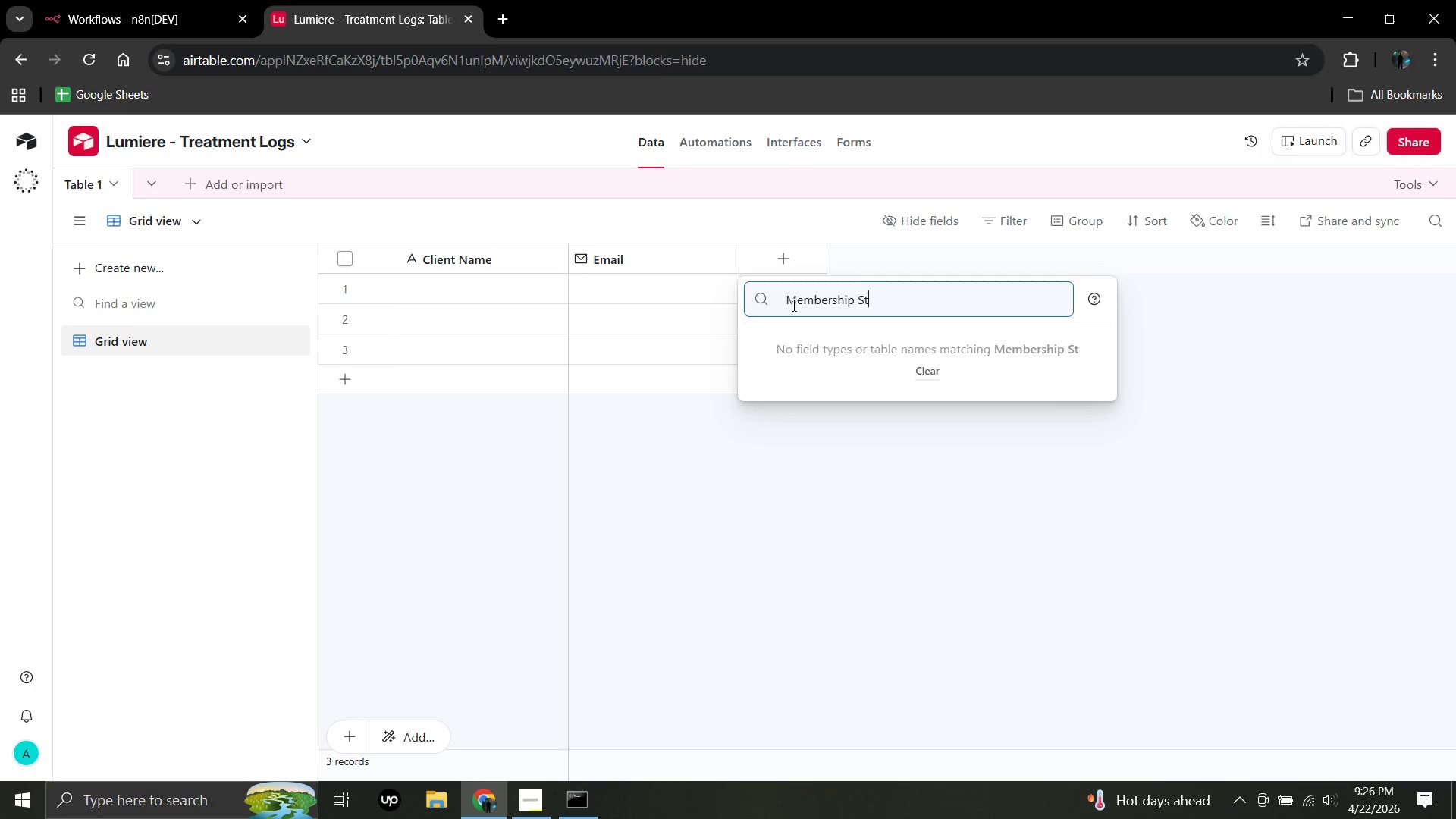 
key(Backspace)
 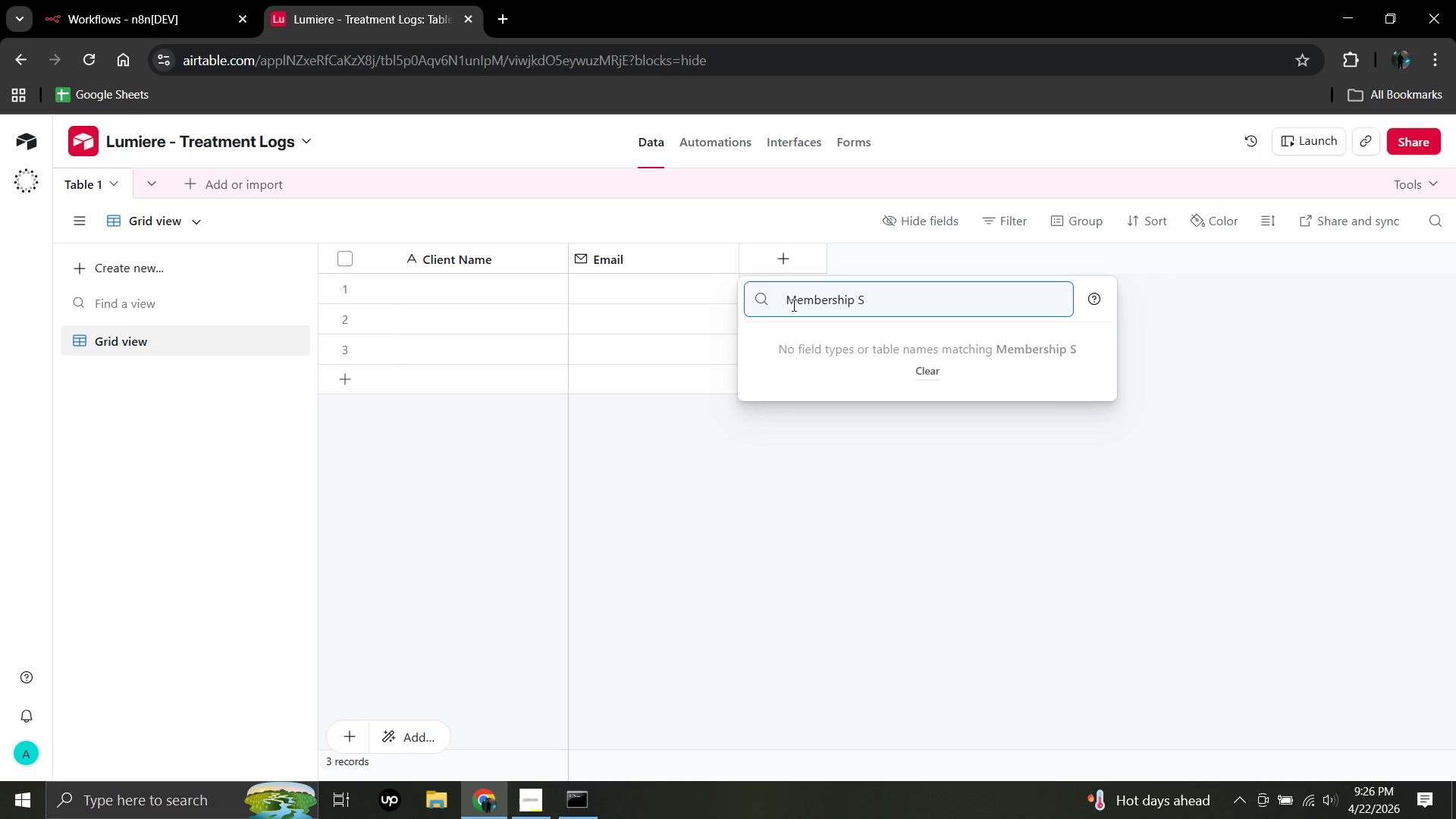 
key(Backspace)
 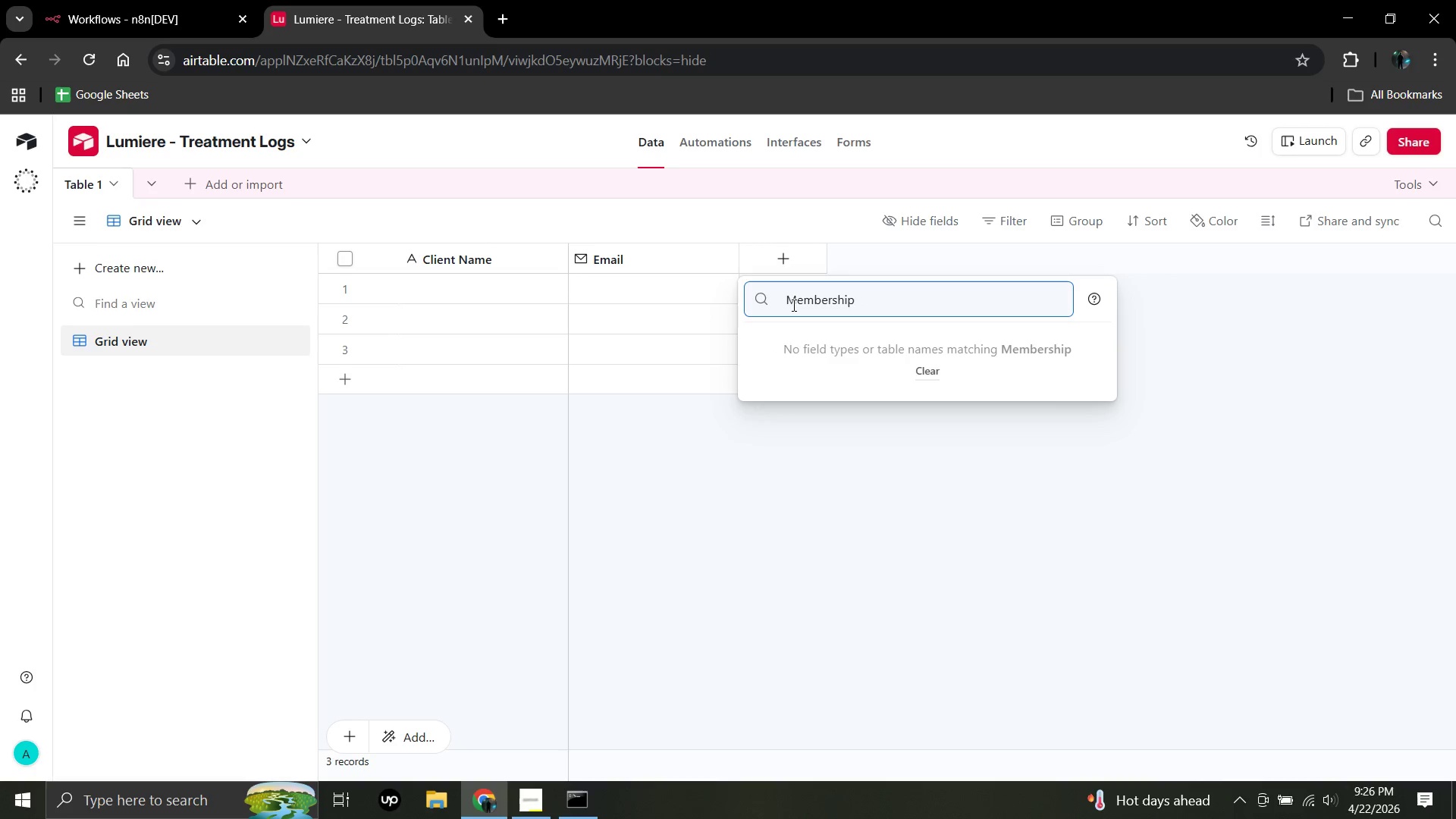 
key(Backspace)
 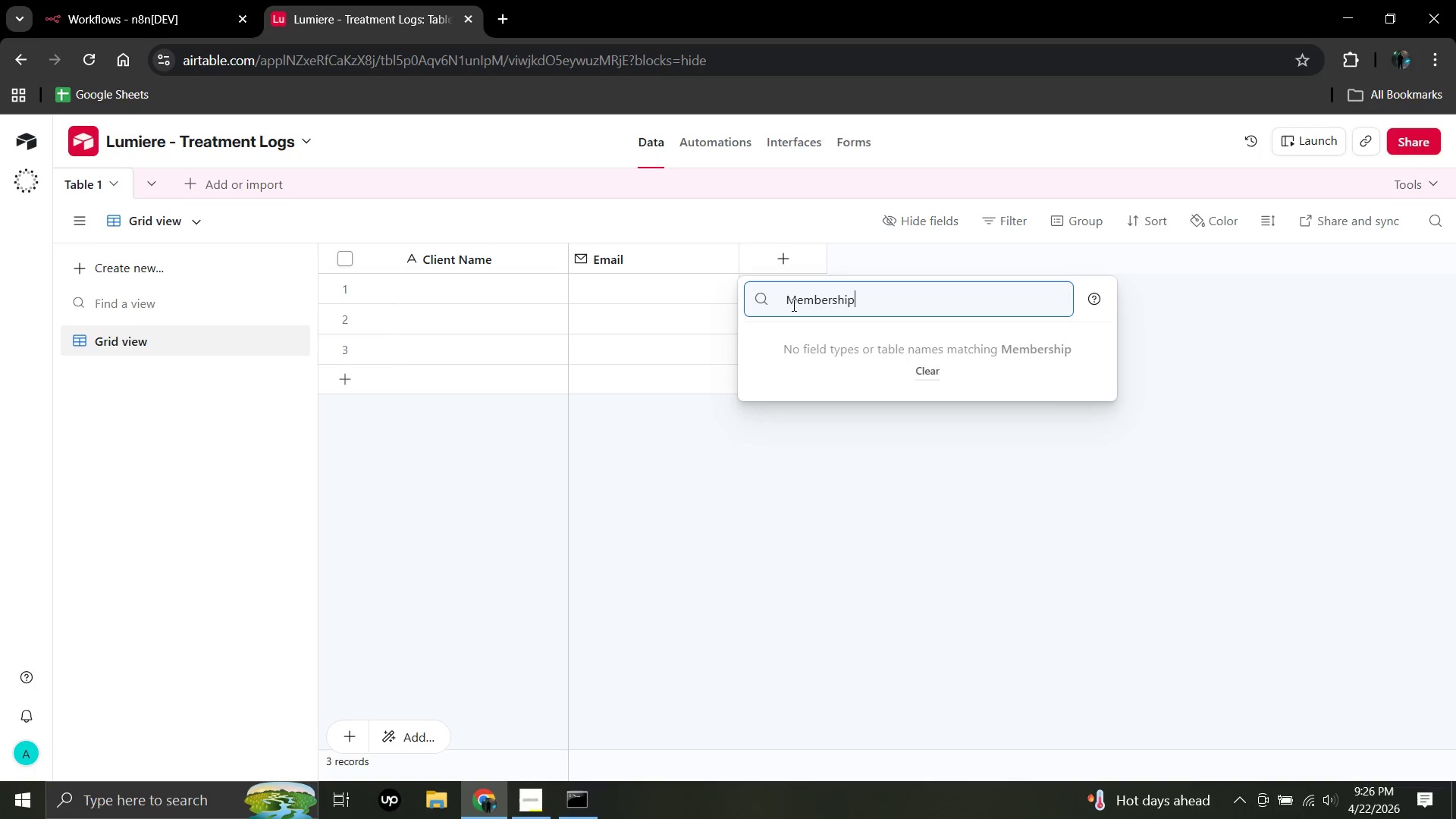 
key(Backspace)
 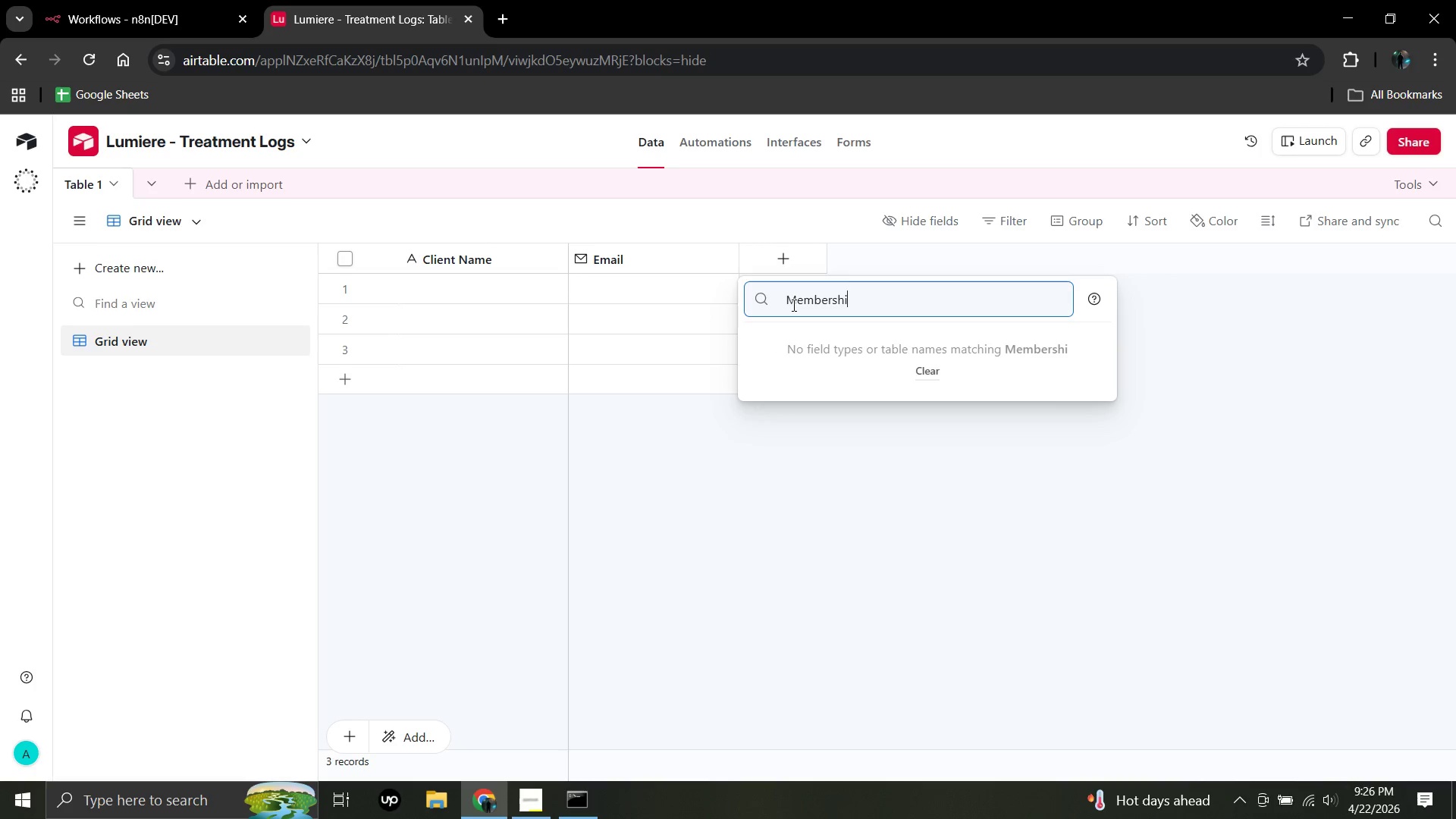 
key(Backspace)
 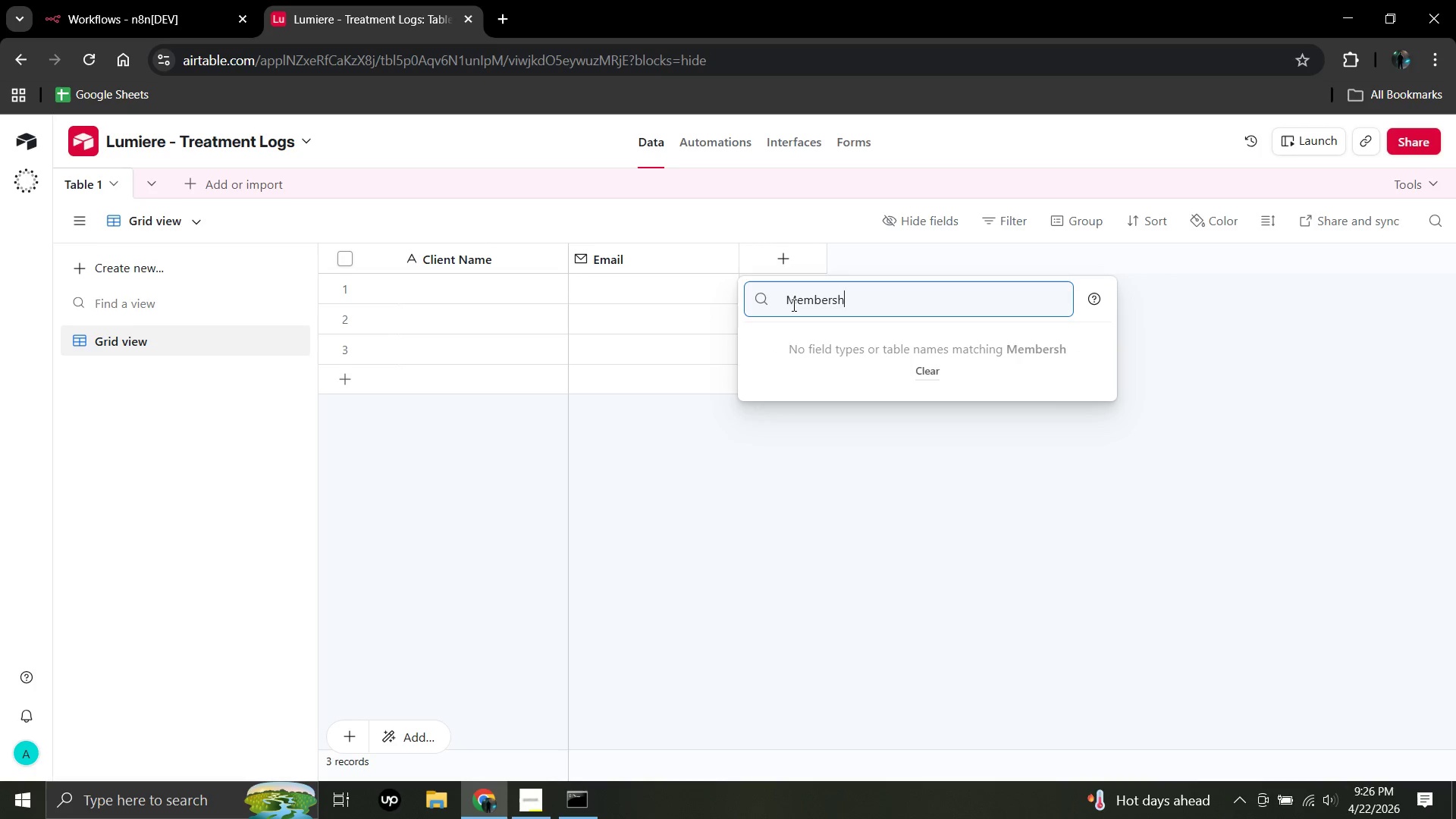 
key(Backspace)
 